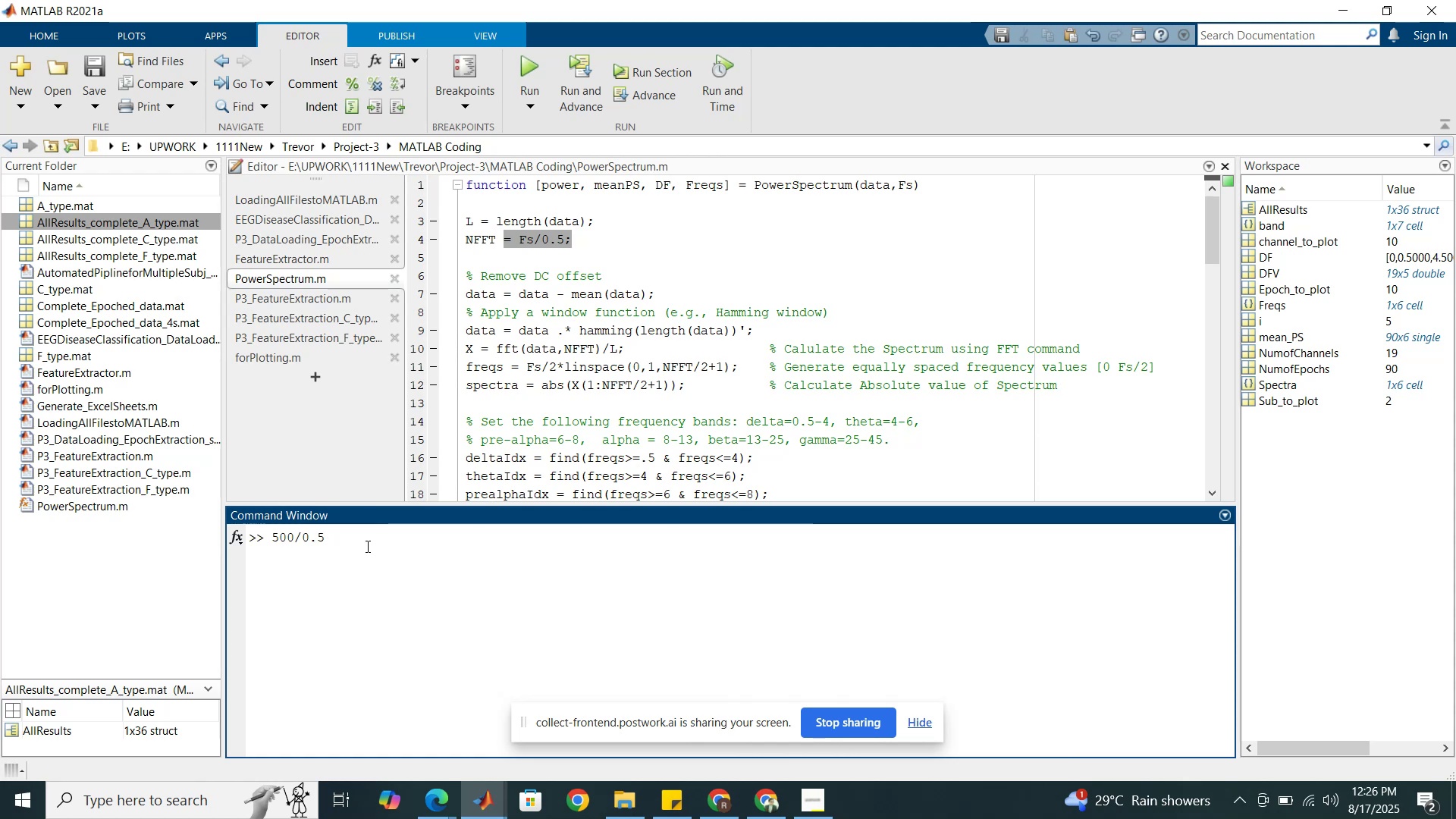 
key(NumpadEnter)
 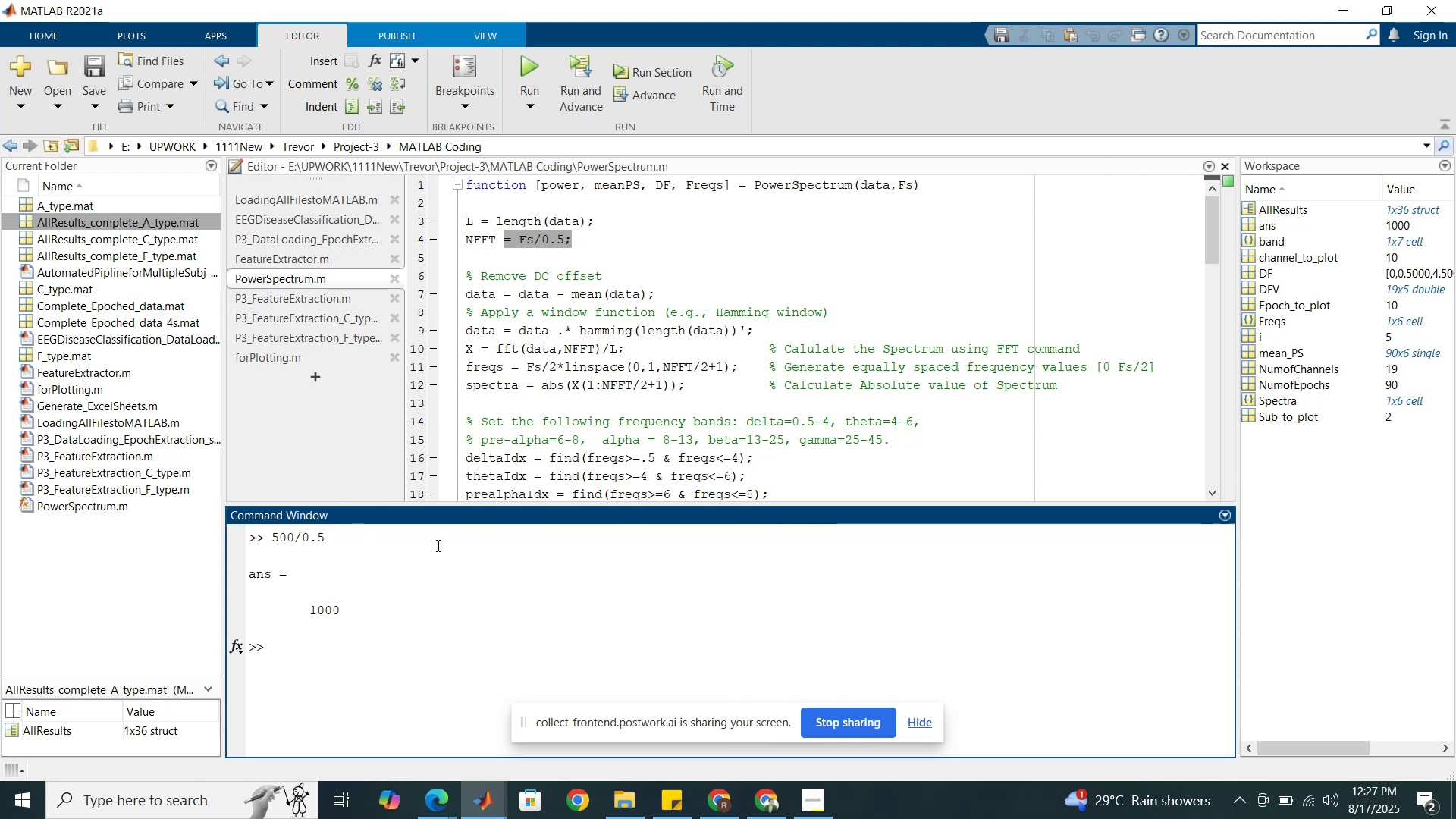 
wait(41.67)
 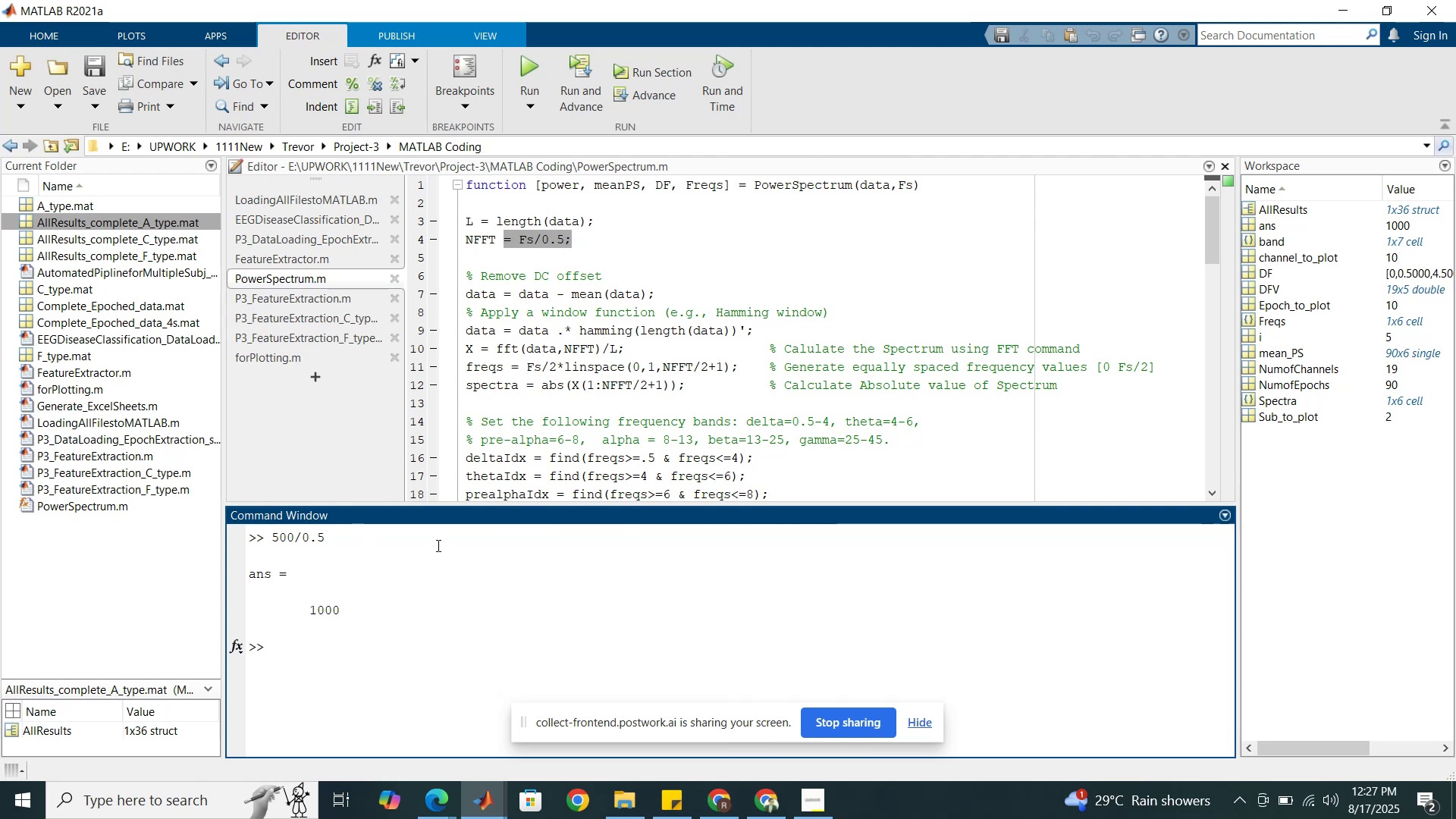 
left_click([726, 802])
 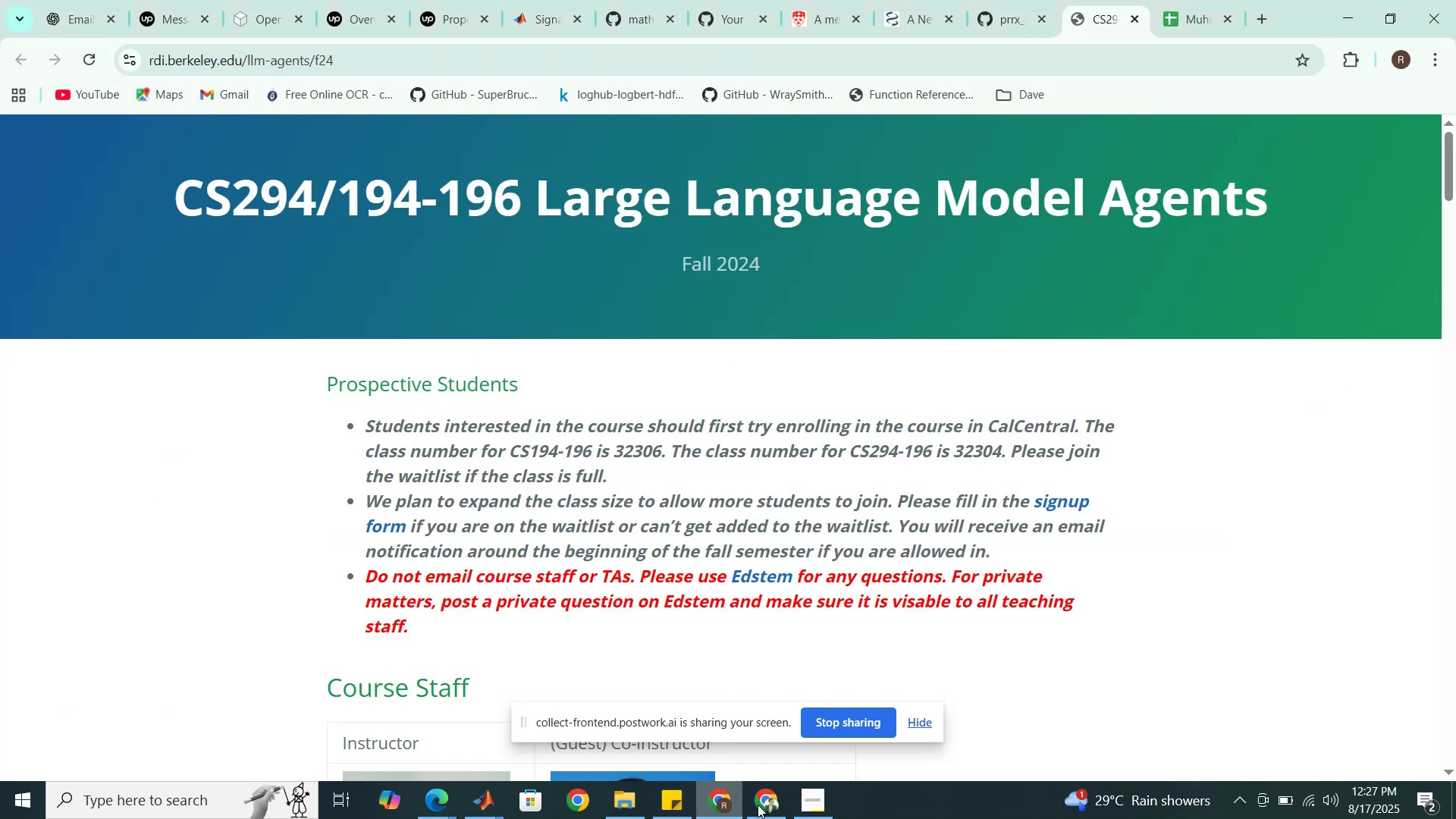 
left_click([769, 806])
 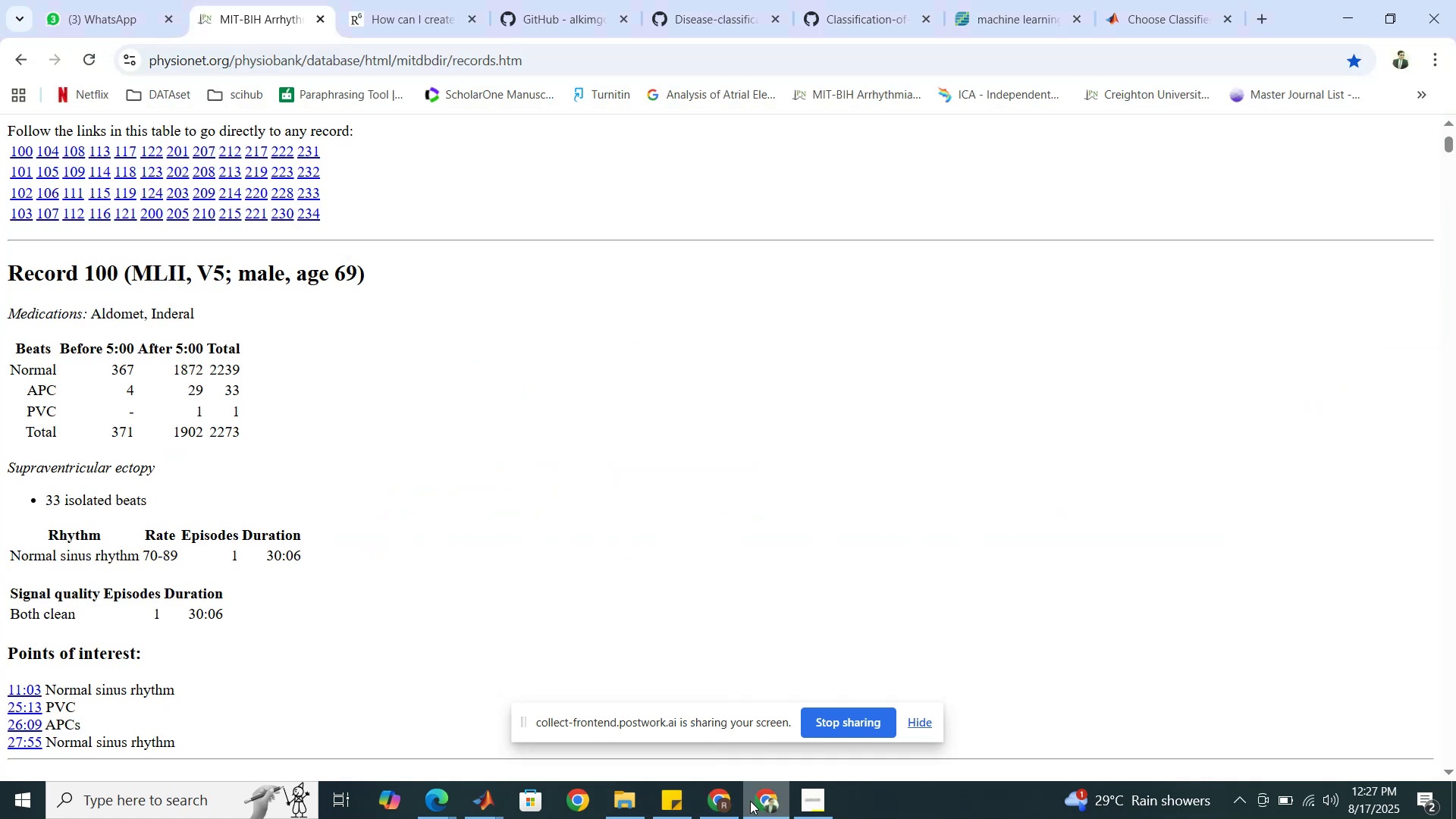 
mouse_move([696, 26])
 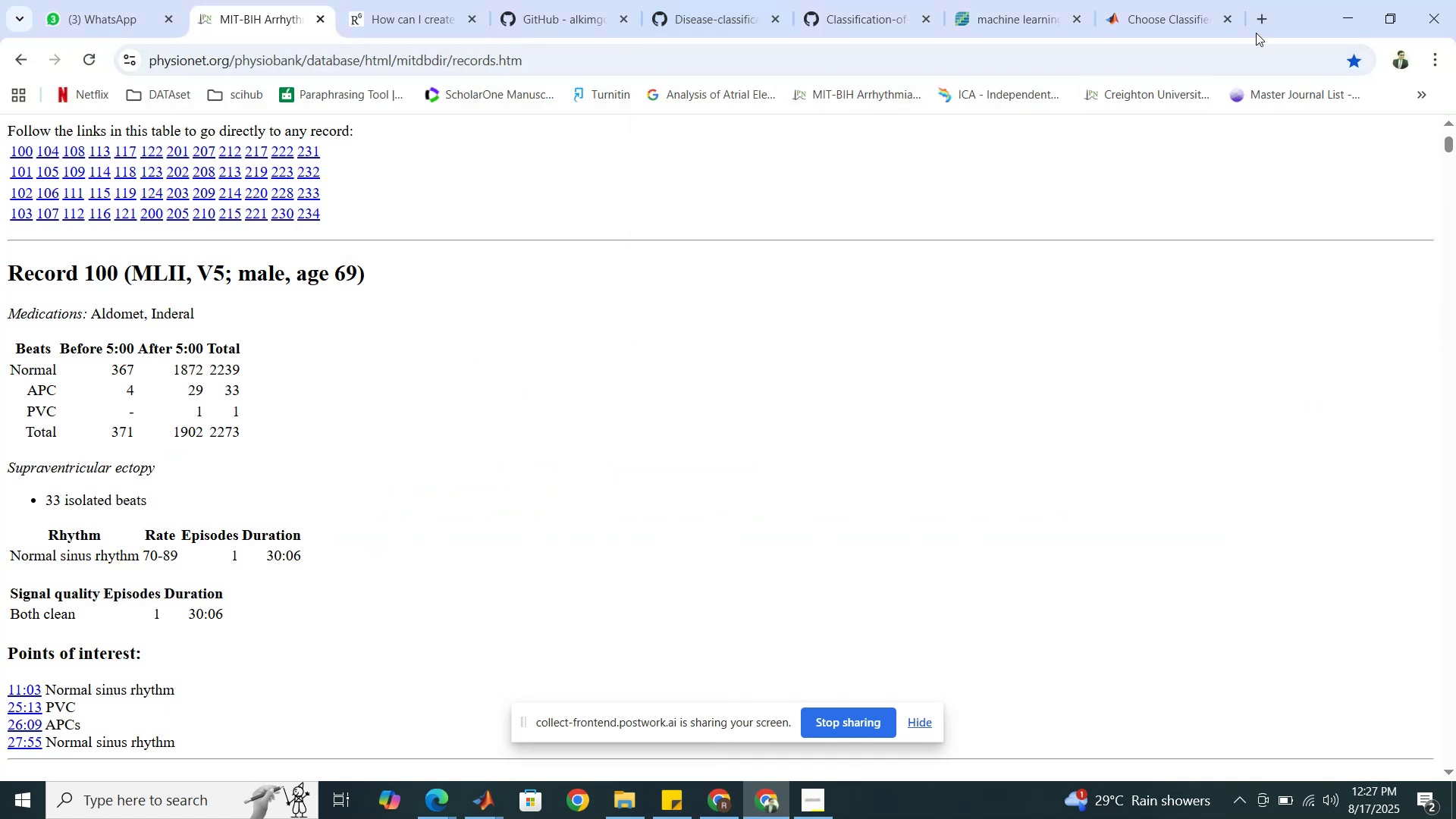 
mouse_move([318, 36])
 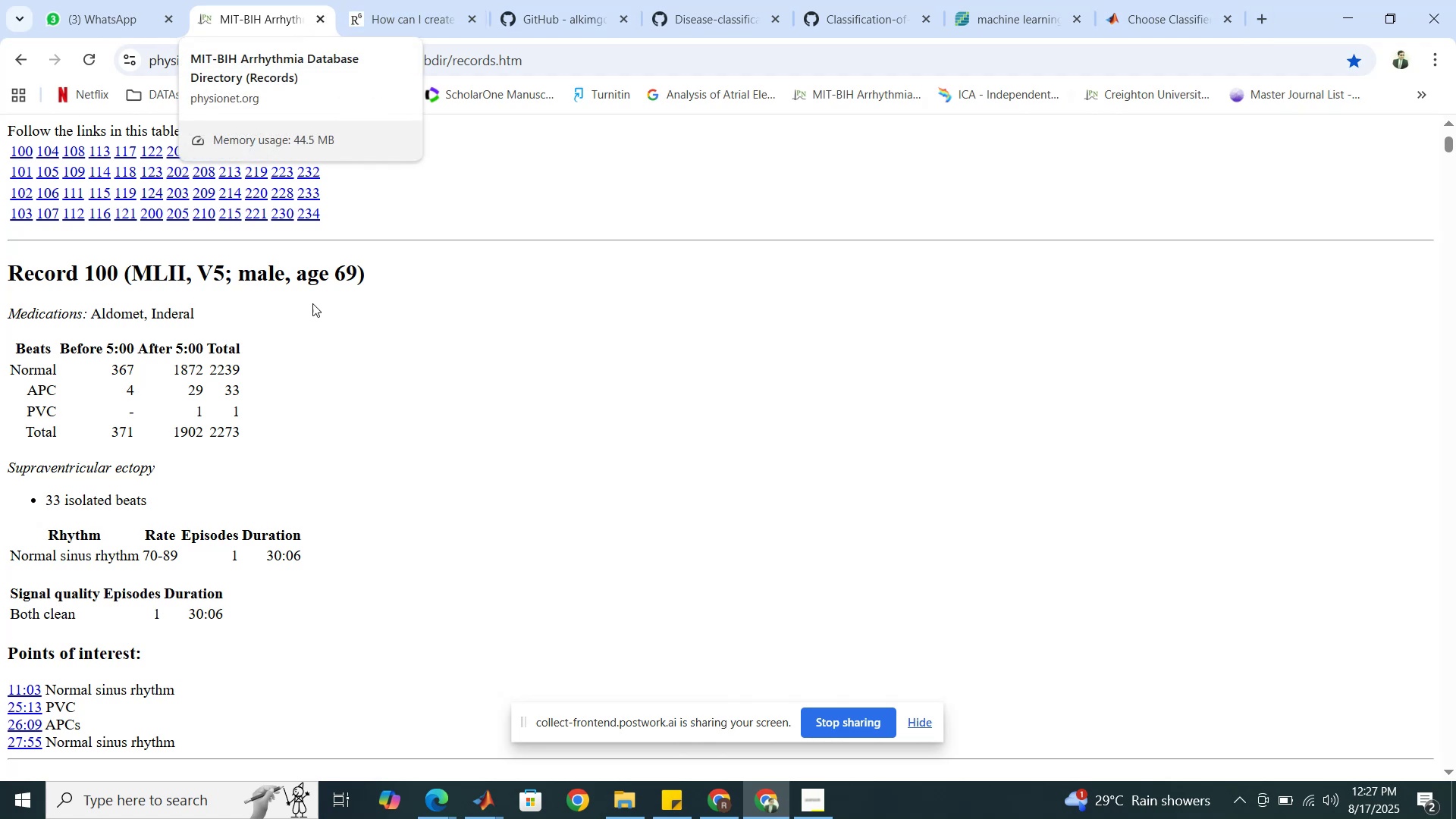 
scroll: coordinate [320, 393], scroll_direction: up, amount: 9.0
 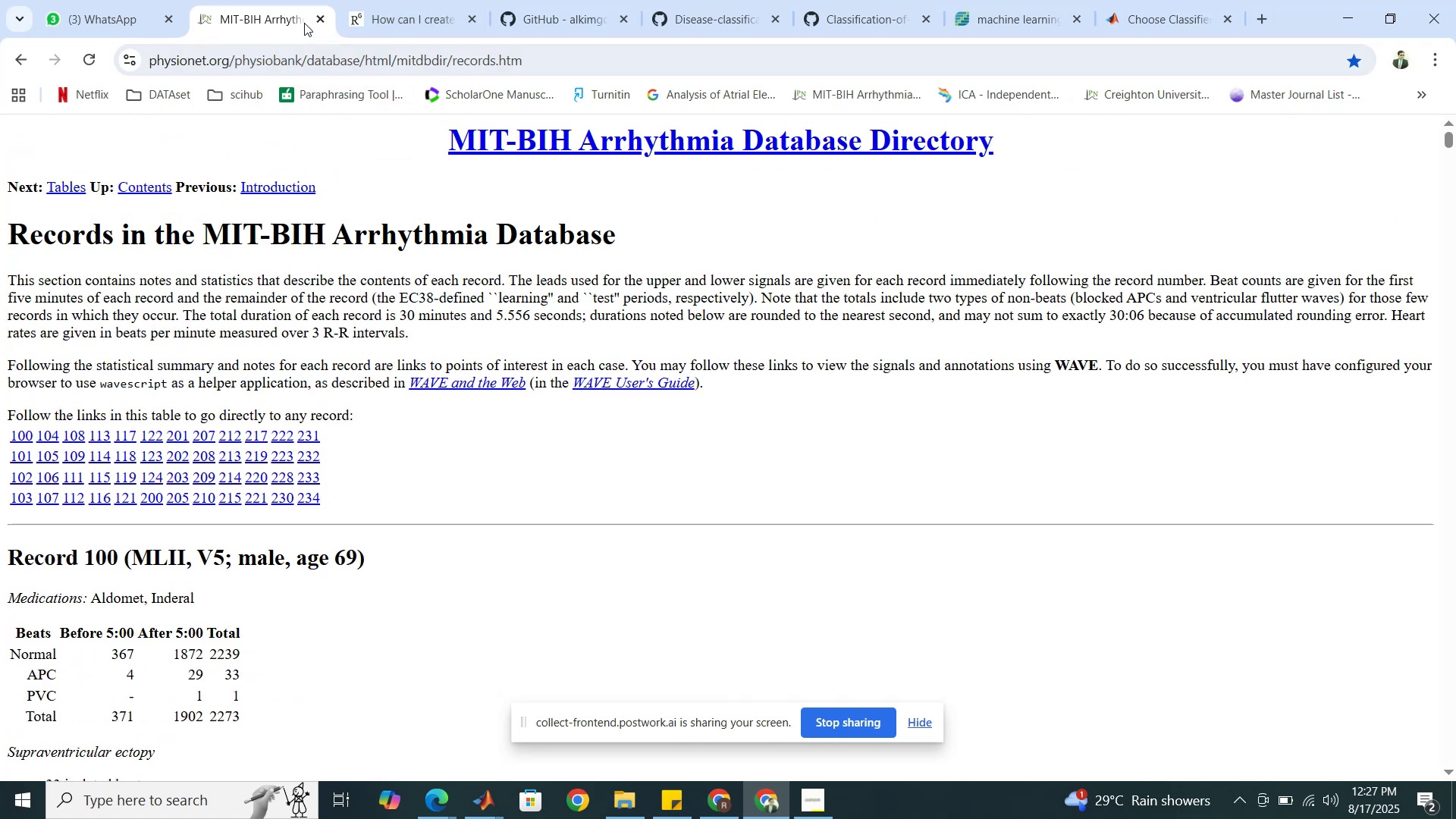 
left_click([317, 16])
 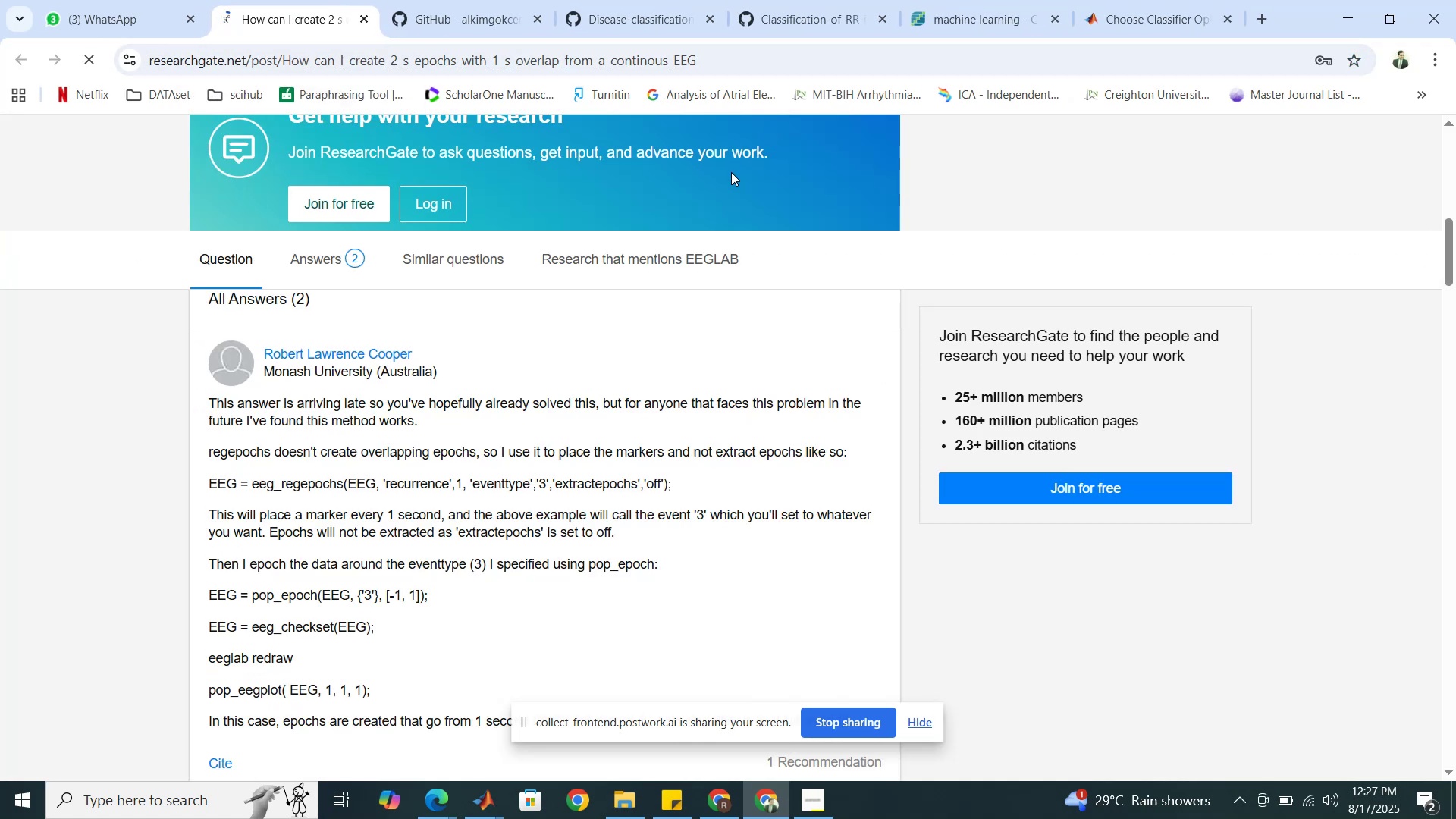 
scroll: coordinate [491, 380], scroll_direction: up, amount: 6.0
 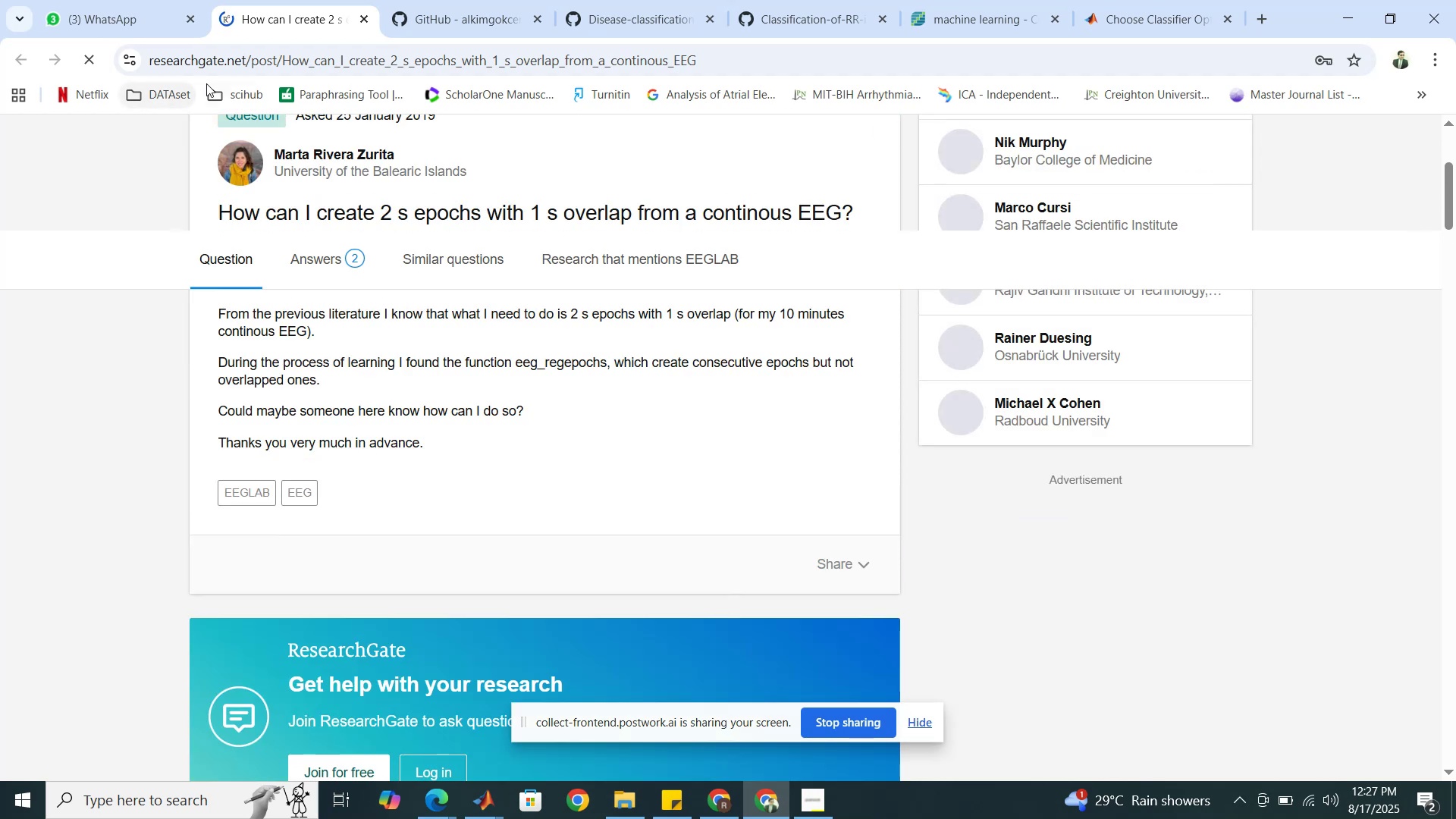 
left_click([249, 58])
 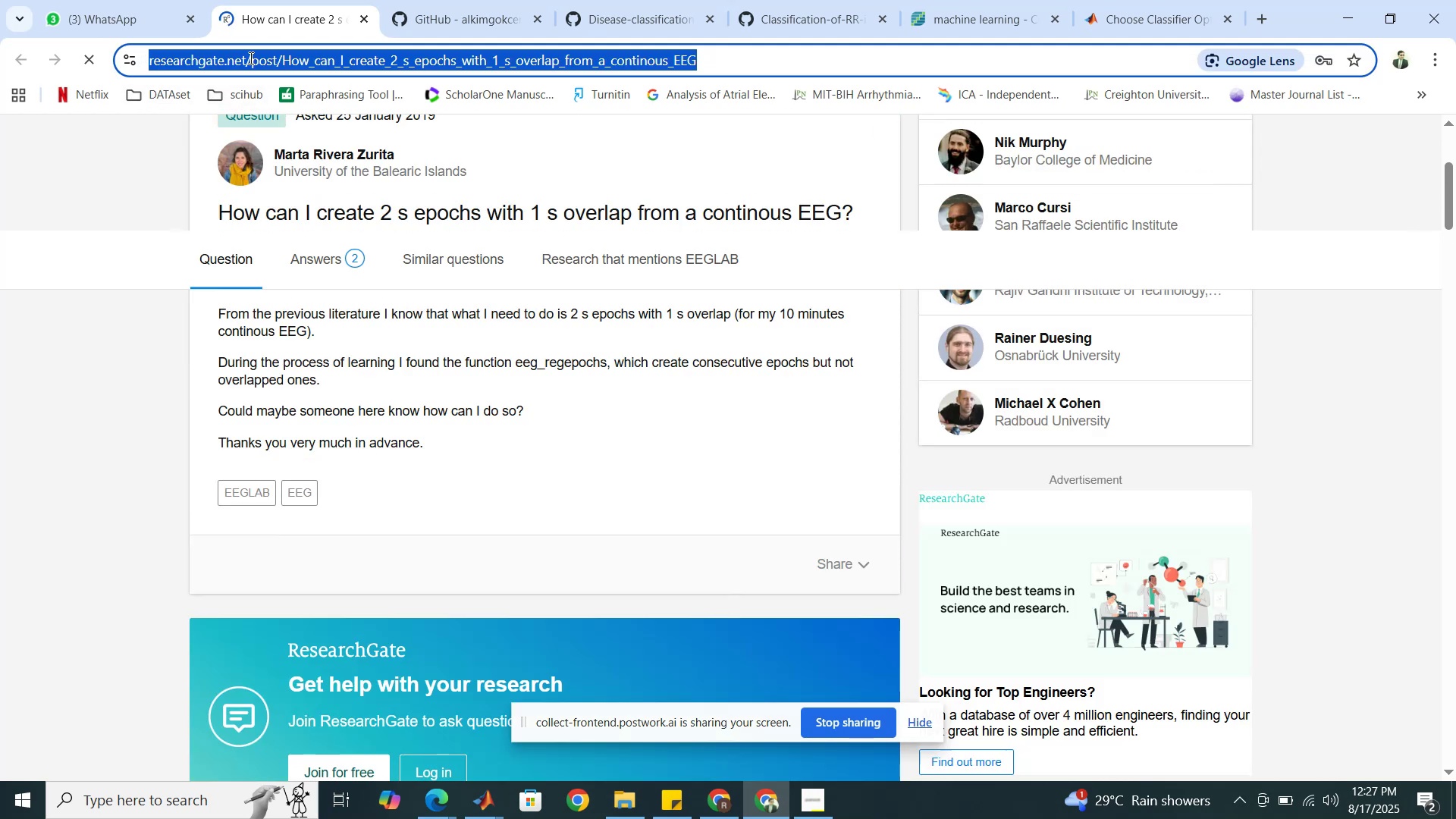 
type(google)
 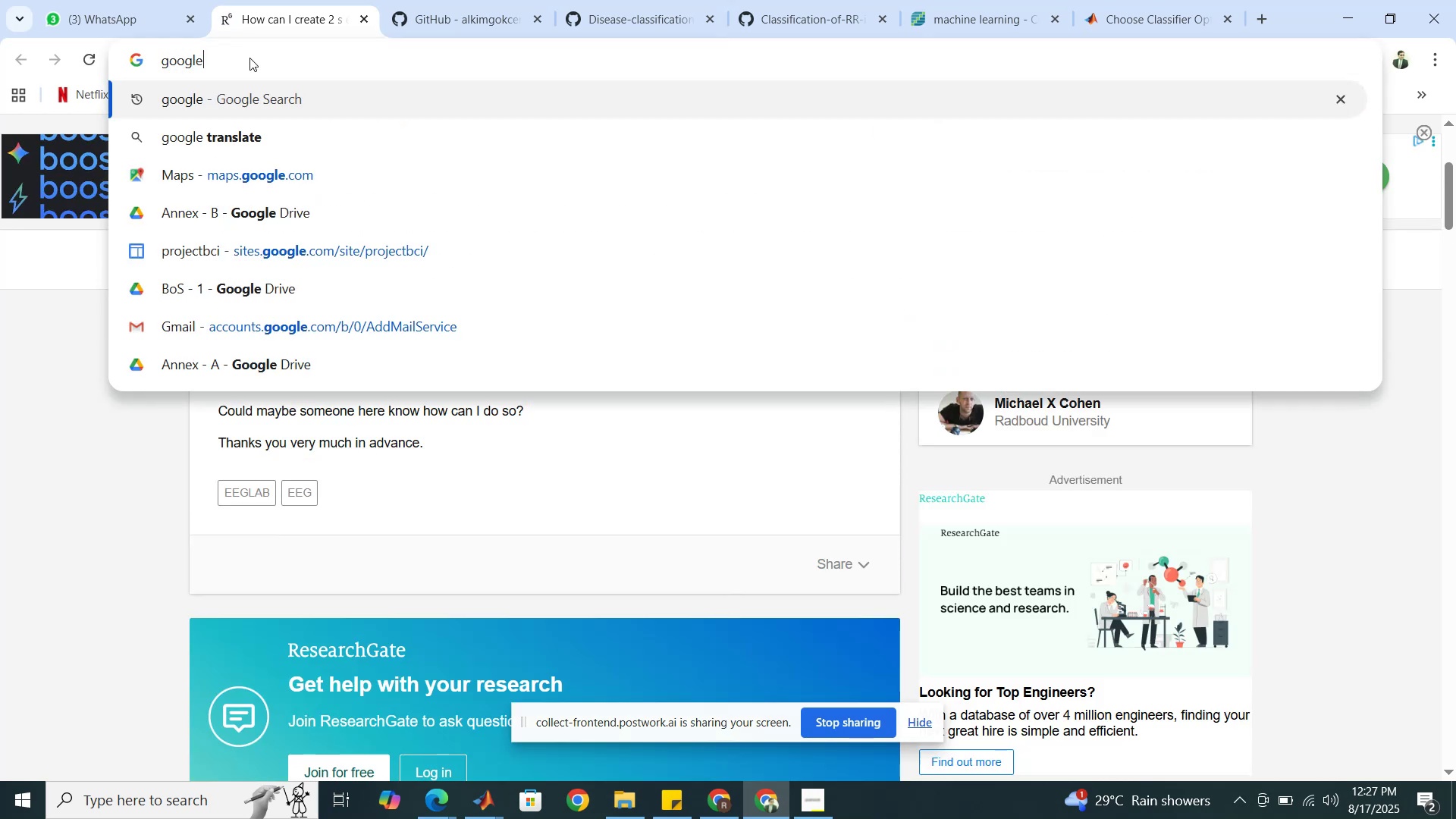 
key(Enter)
 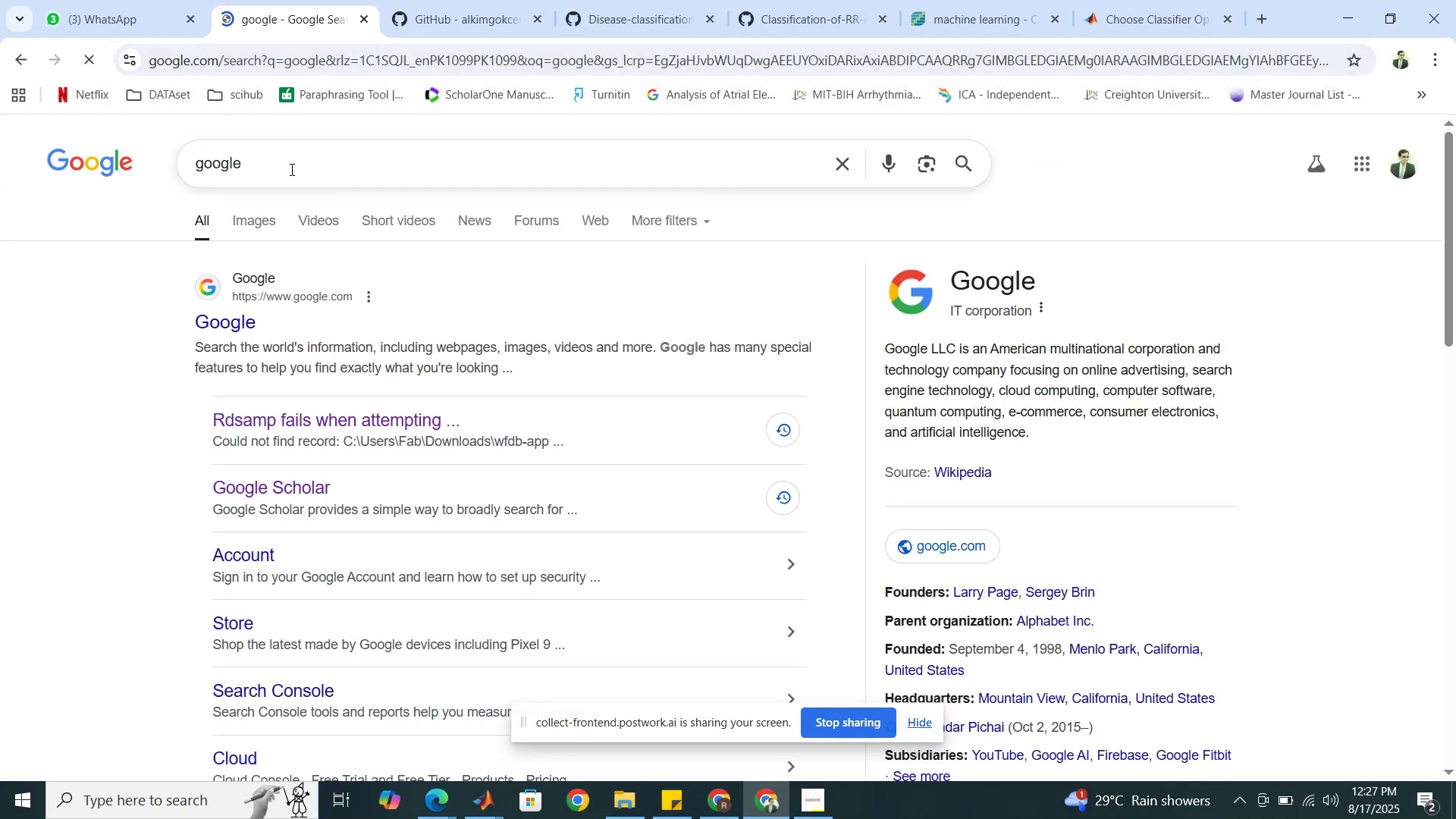 
double_click([290, 169])
 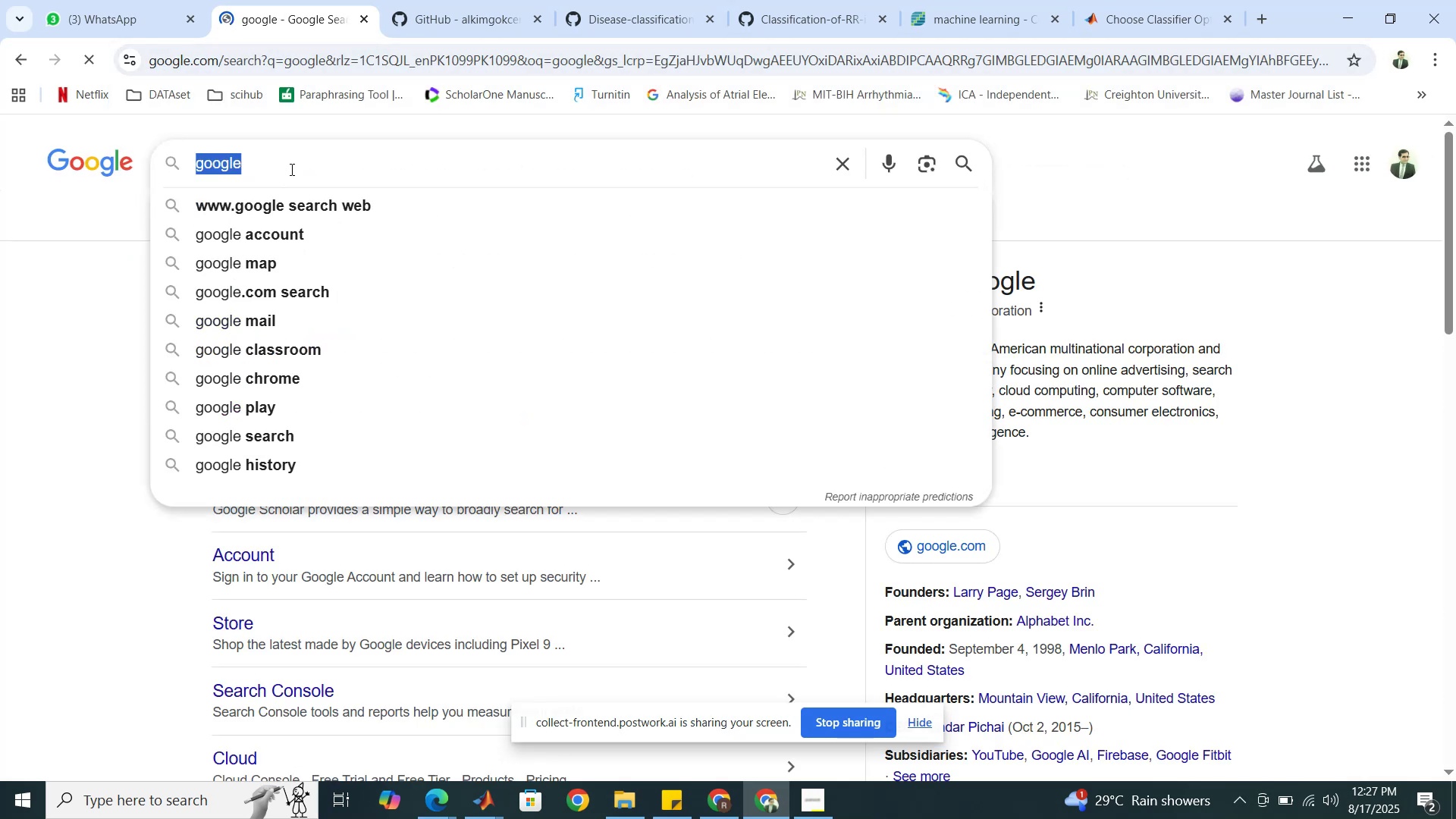 
type(next2power of two MATLAB)
 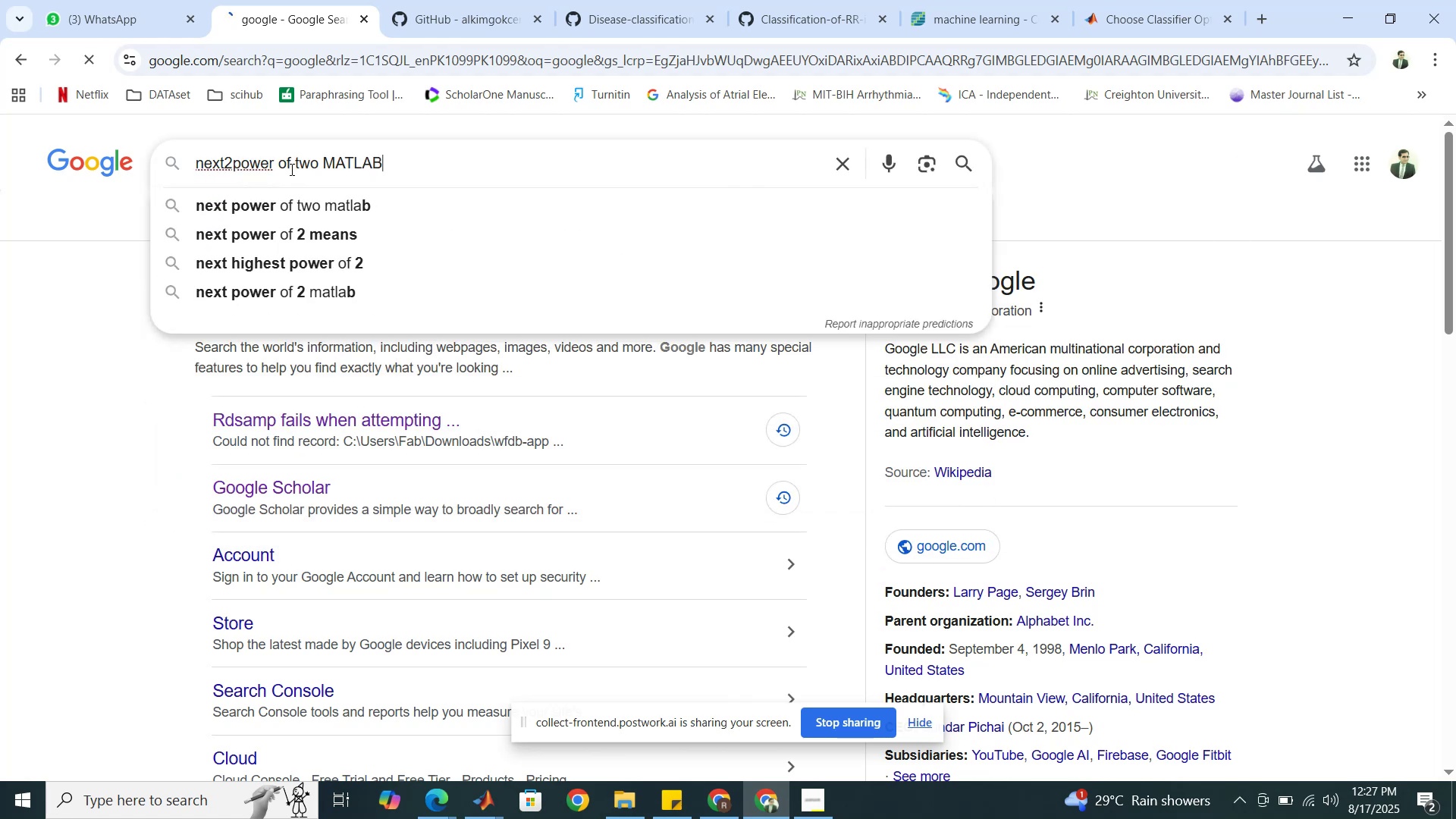 
 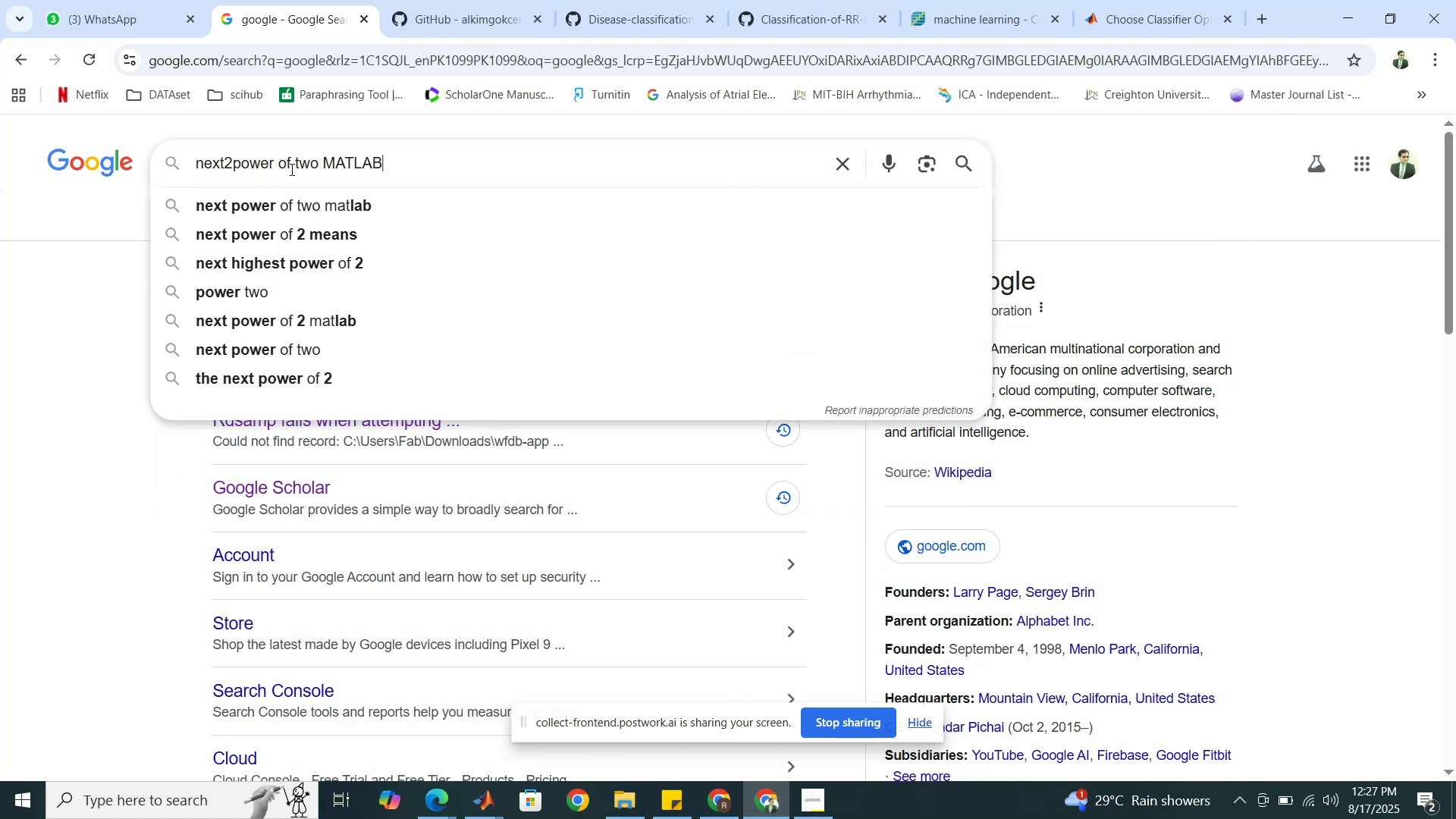 
key(Enter)
 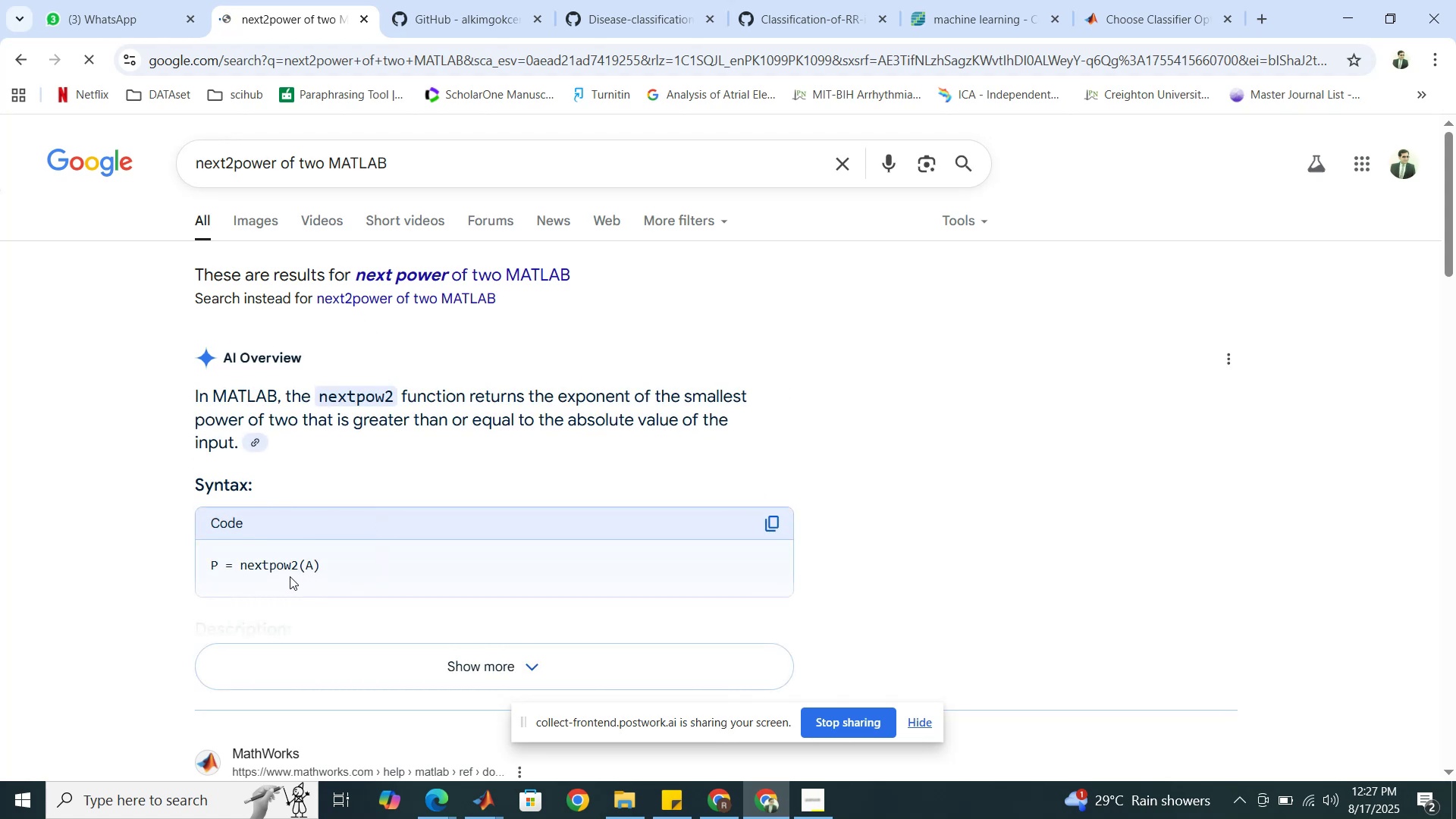 
wait(5.41)
 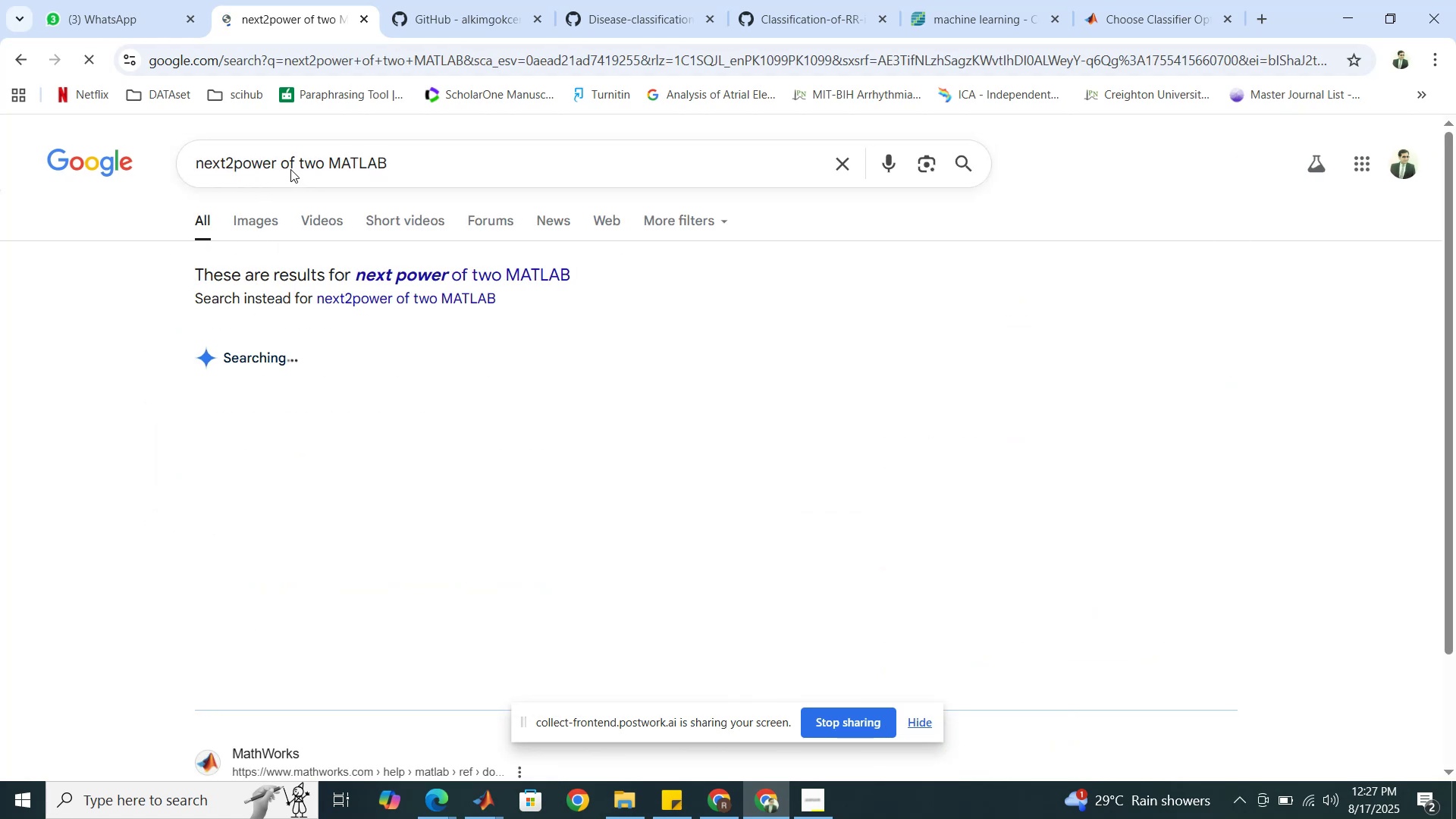 
left_click_drag(start_coordinate=[324, 572], to_coordinate=[206, 566])
 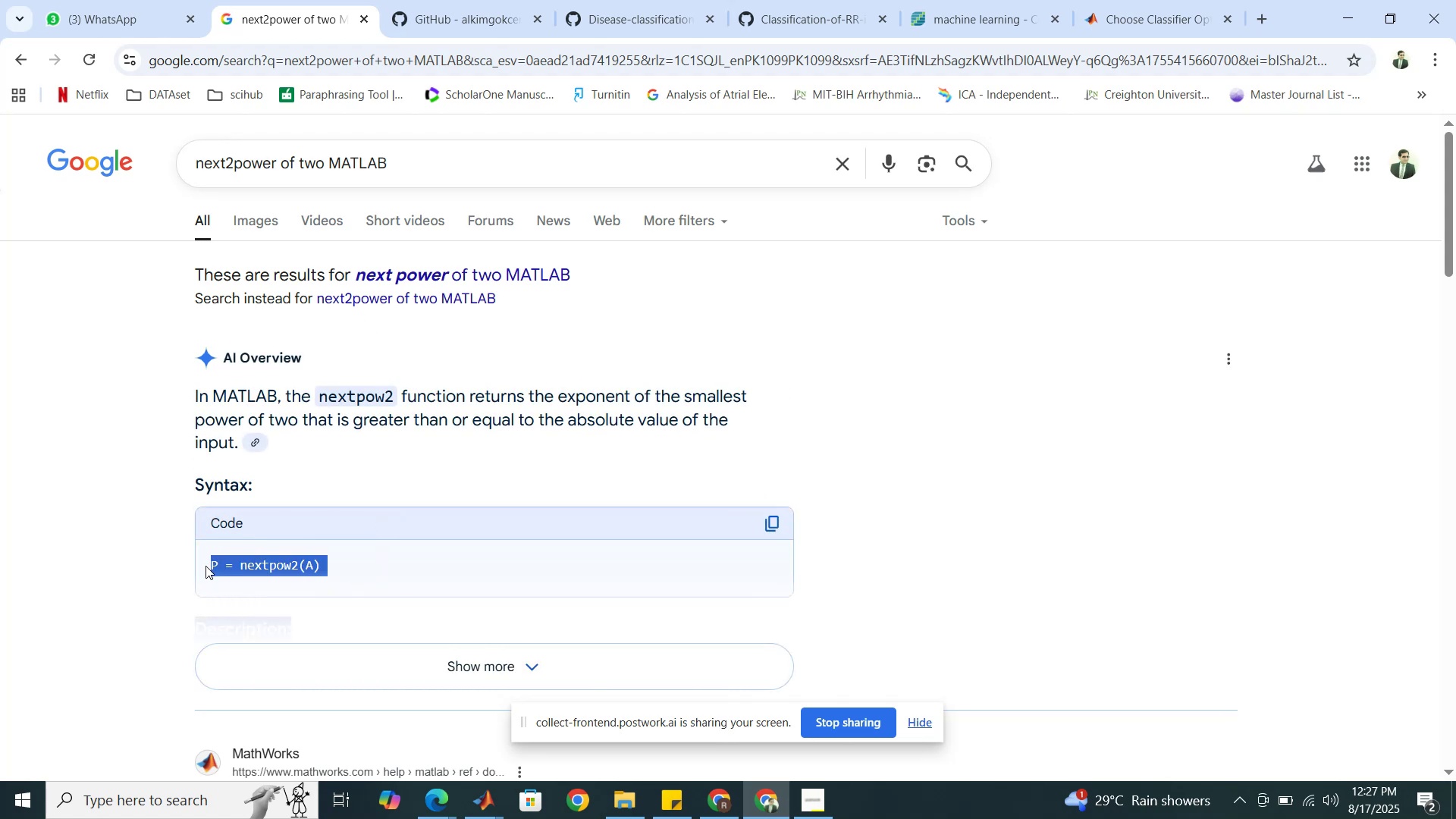 
key(Control+C)
 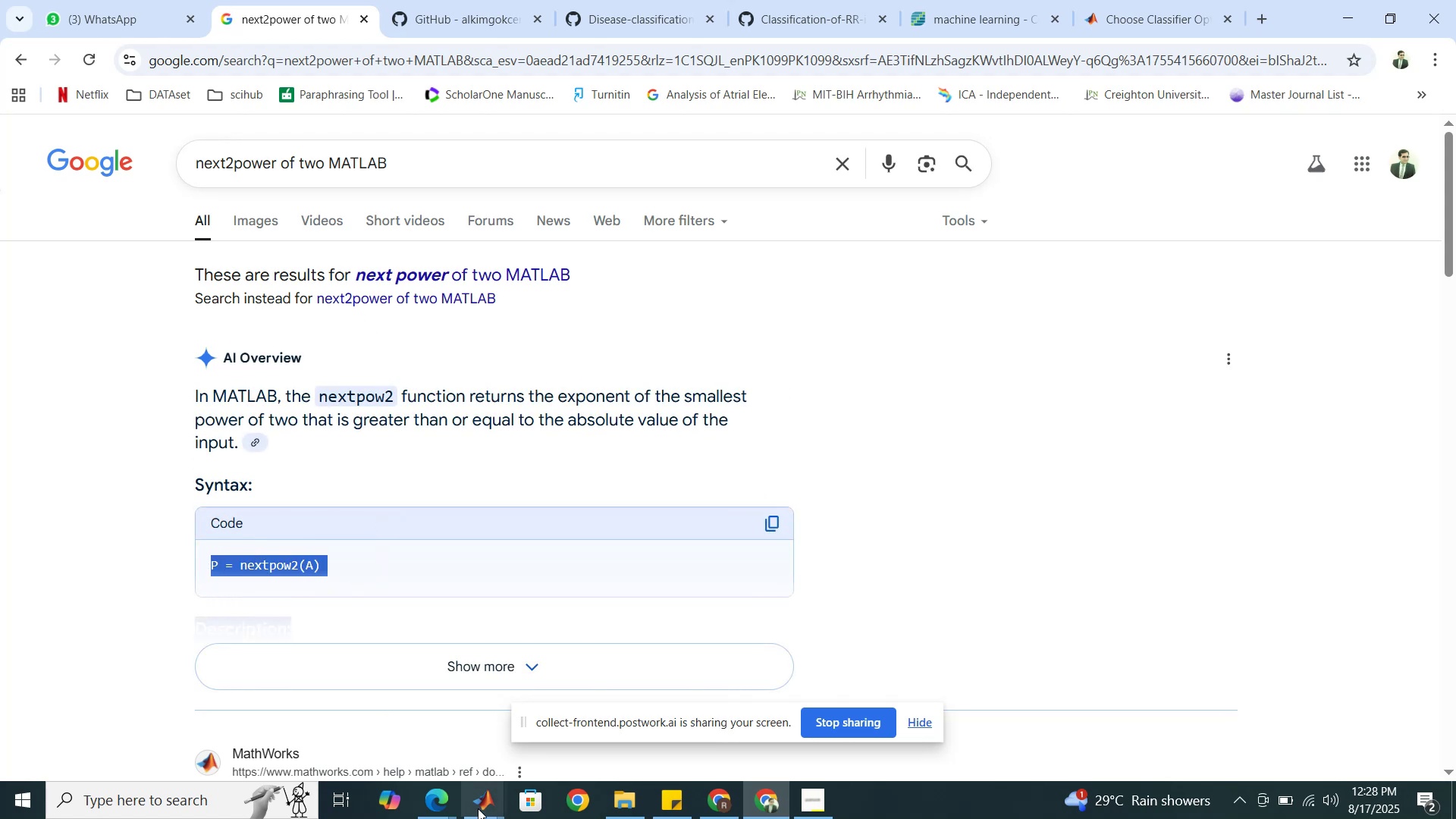 
left_click([478, 809])
 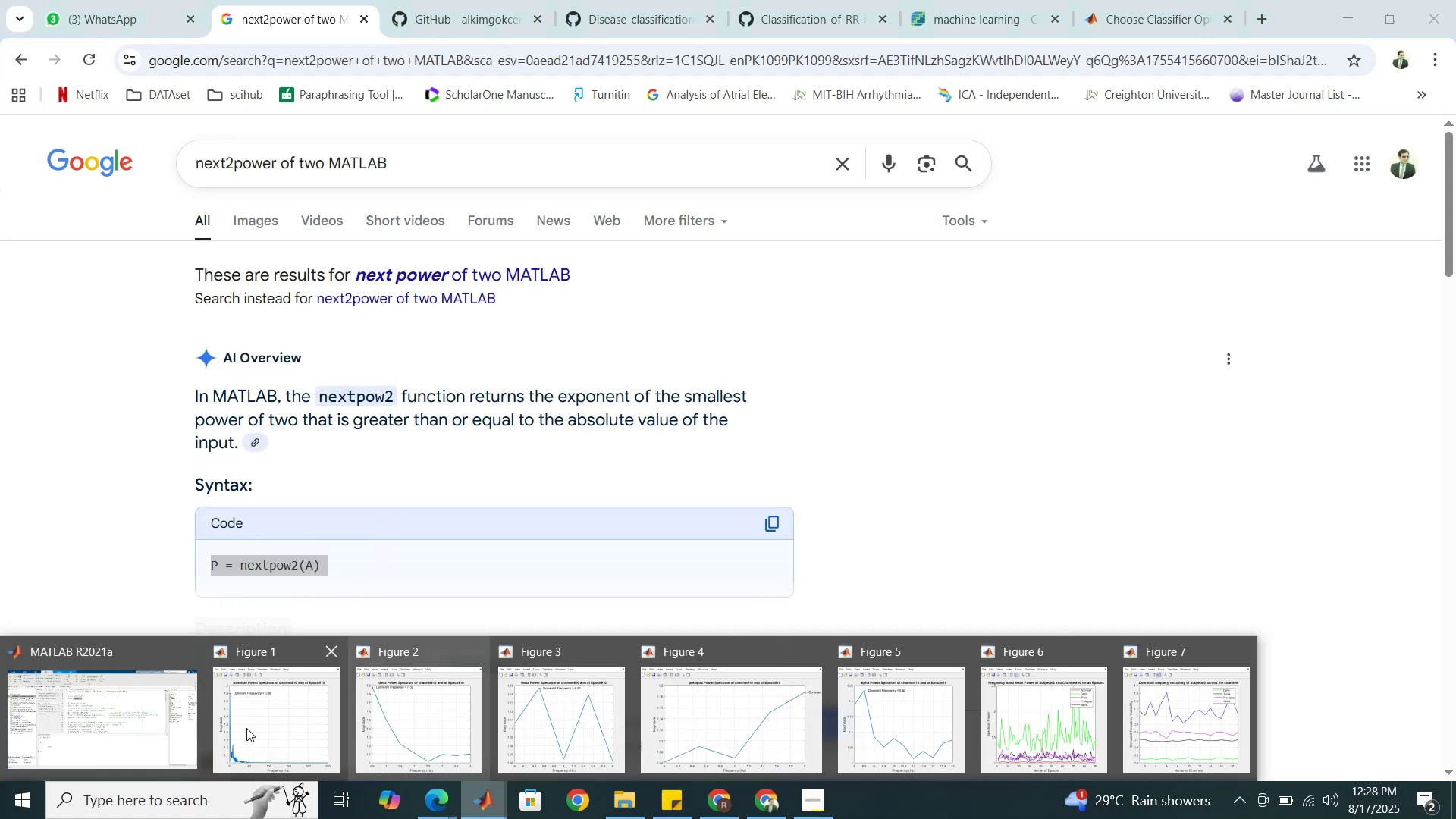 
left_click([177, 728])
 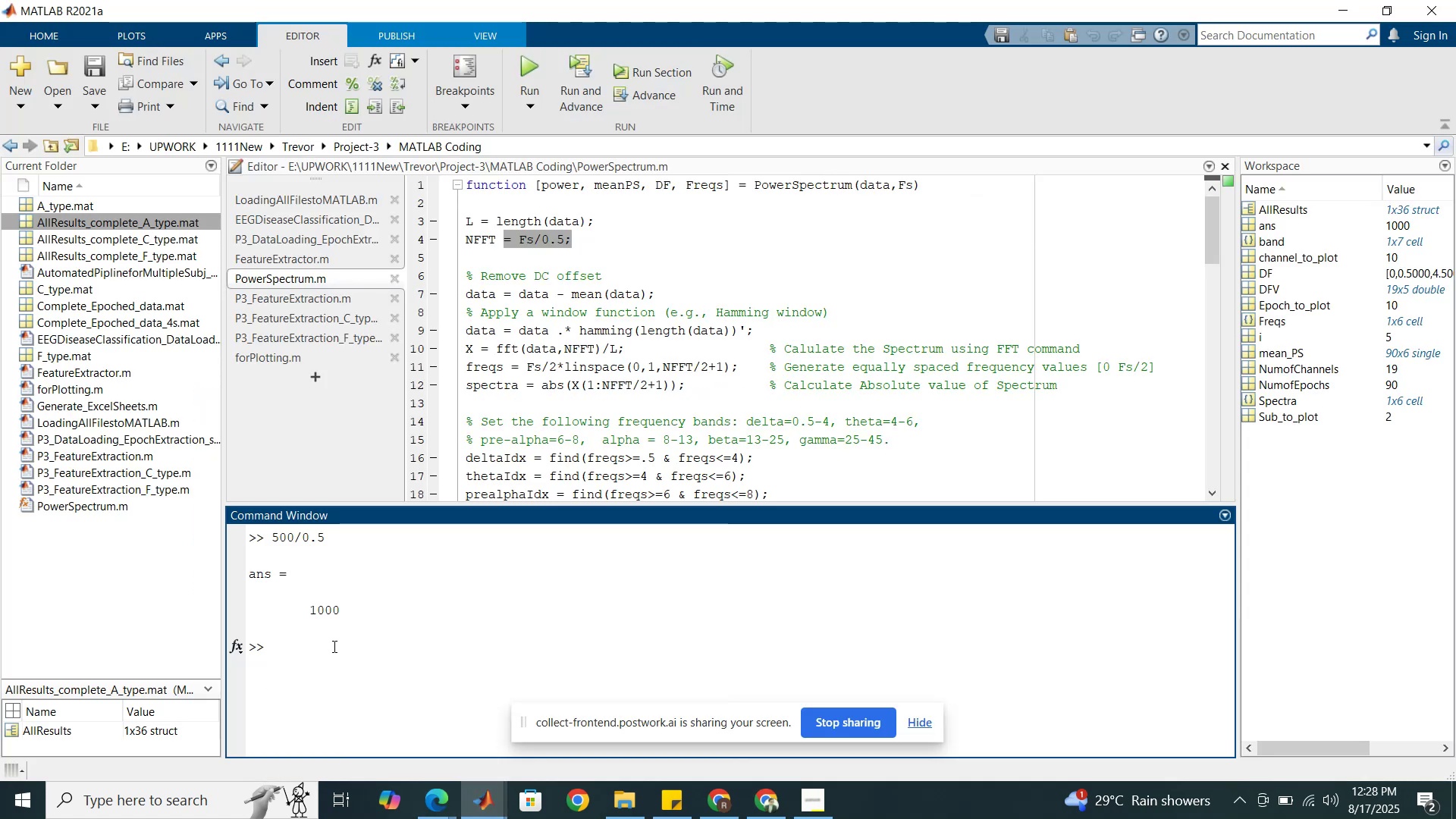 
key(Control+V)
 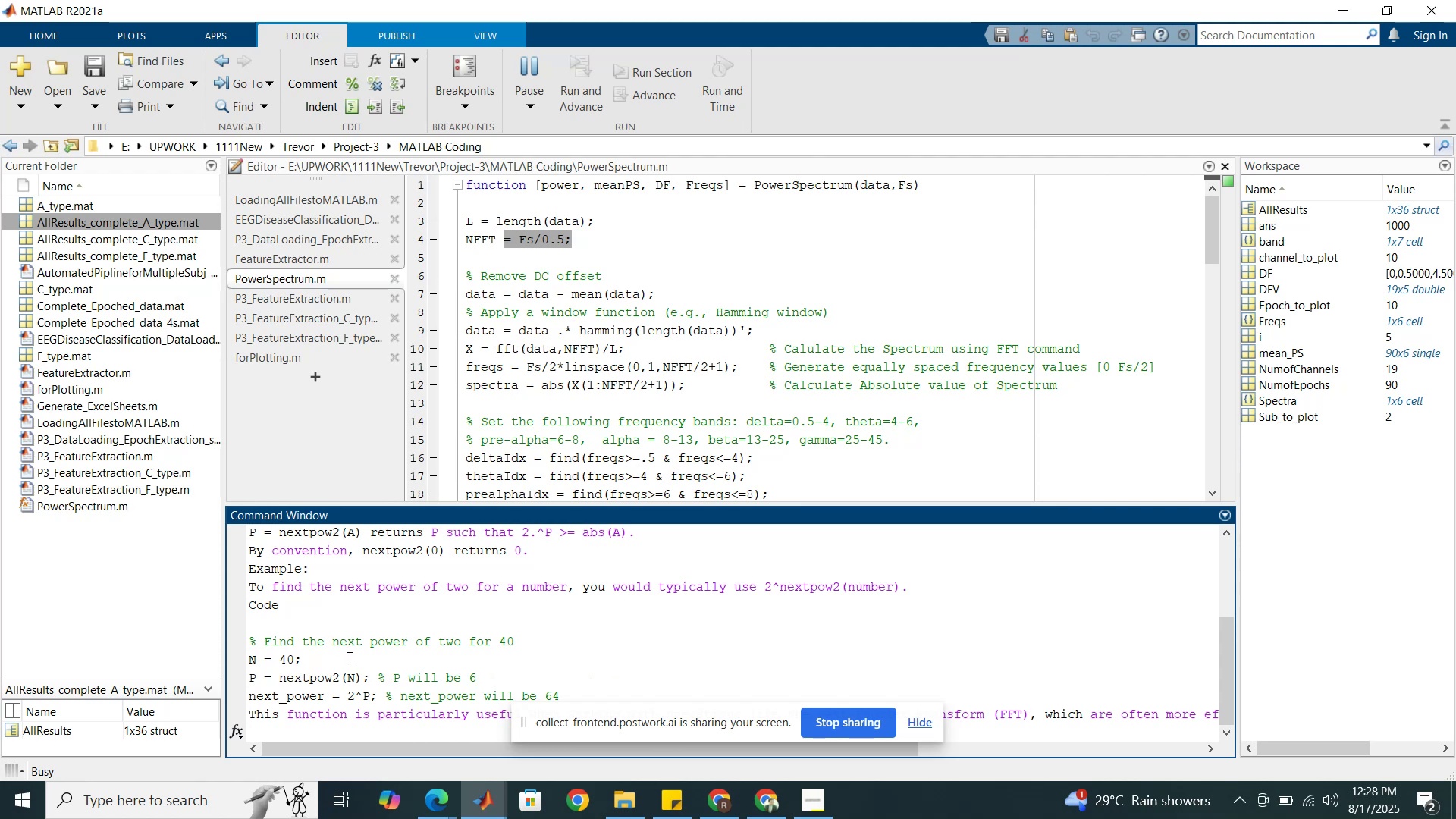 
hold_key(key=ControlLeft, duration=1.51)
 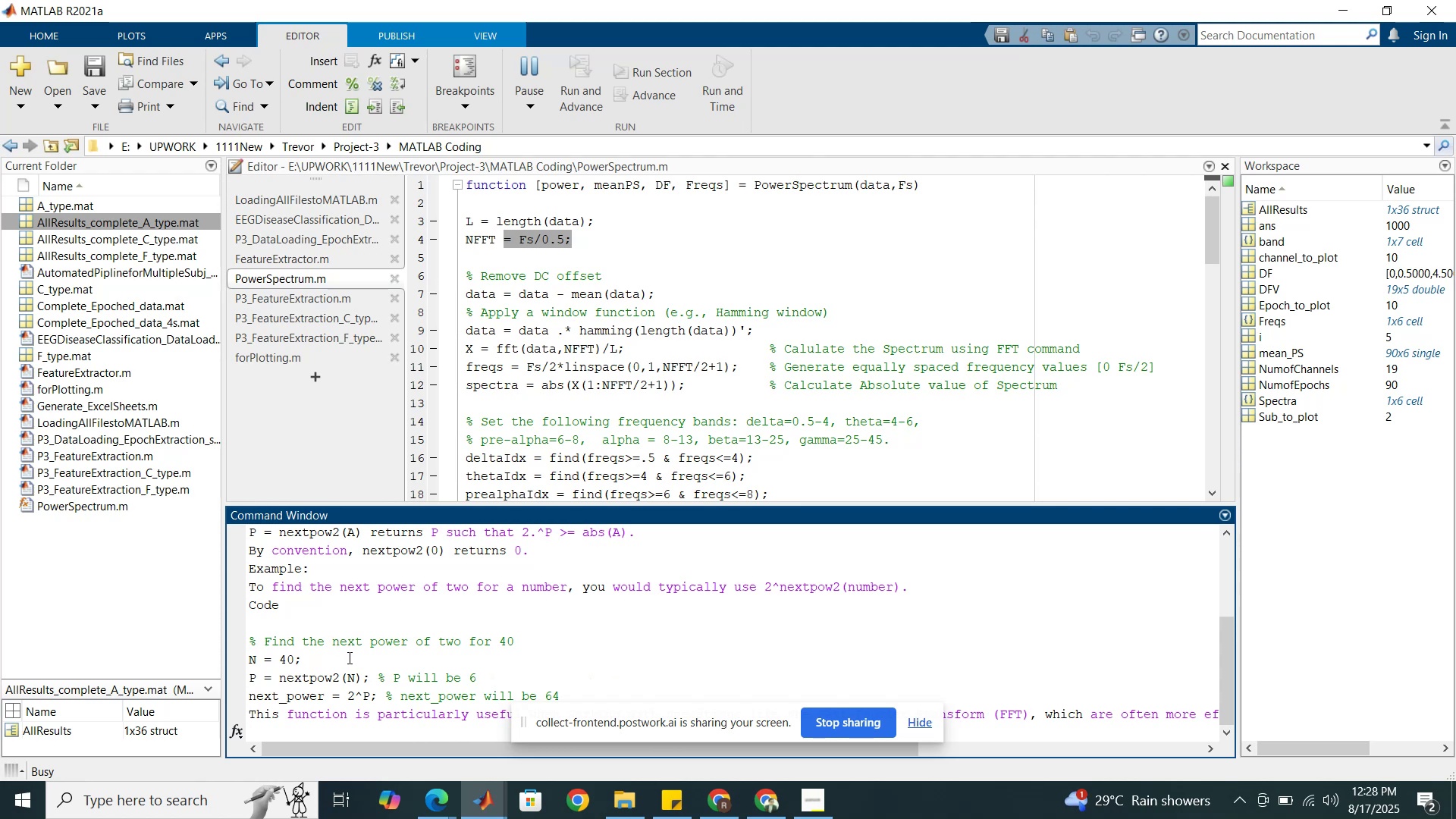 
hold_key(key=ControlLeft, duration=0.8)
 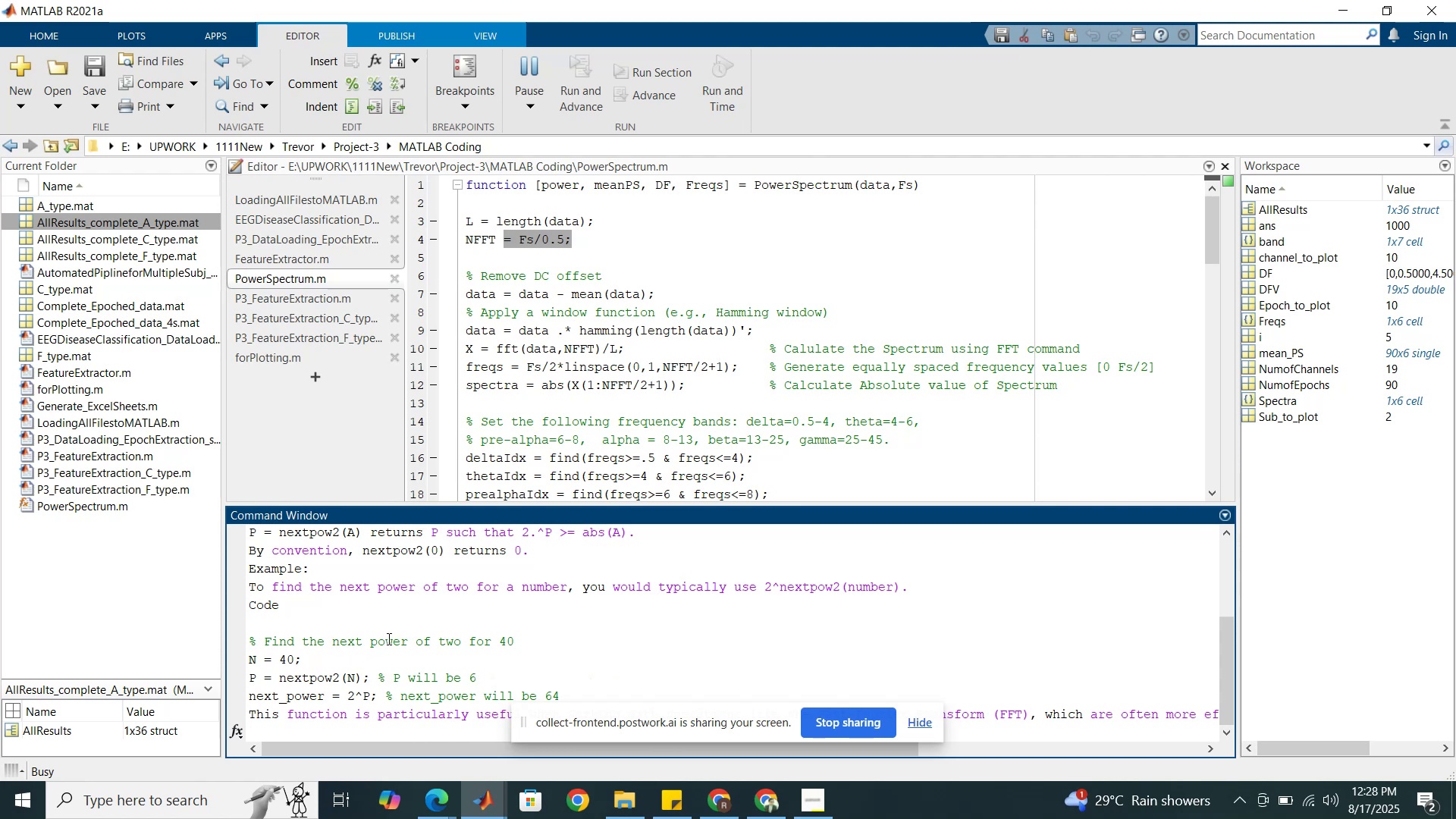 
scroll: coordinate [388, 639], scroll_direction: down, amount: 1.0
 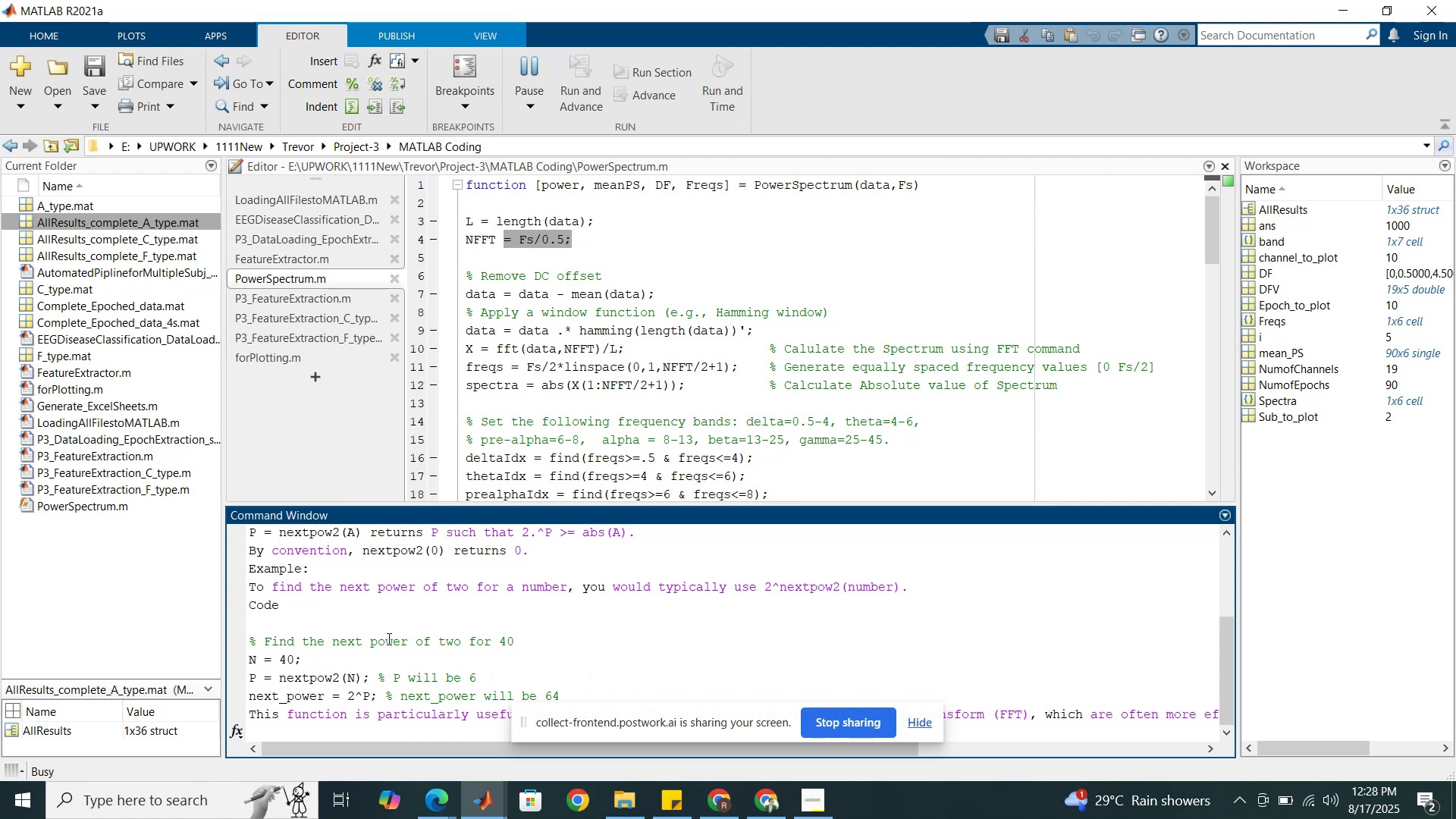 
scroll: coordinate [388, 639], scroll_direction: up, amount: 1.0
 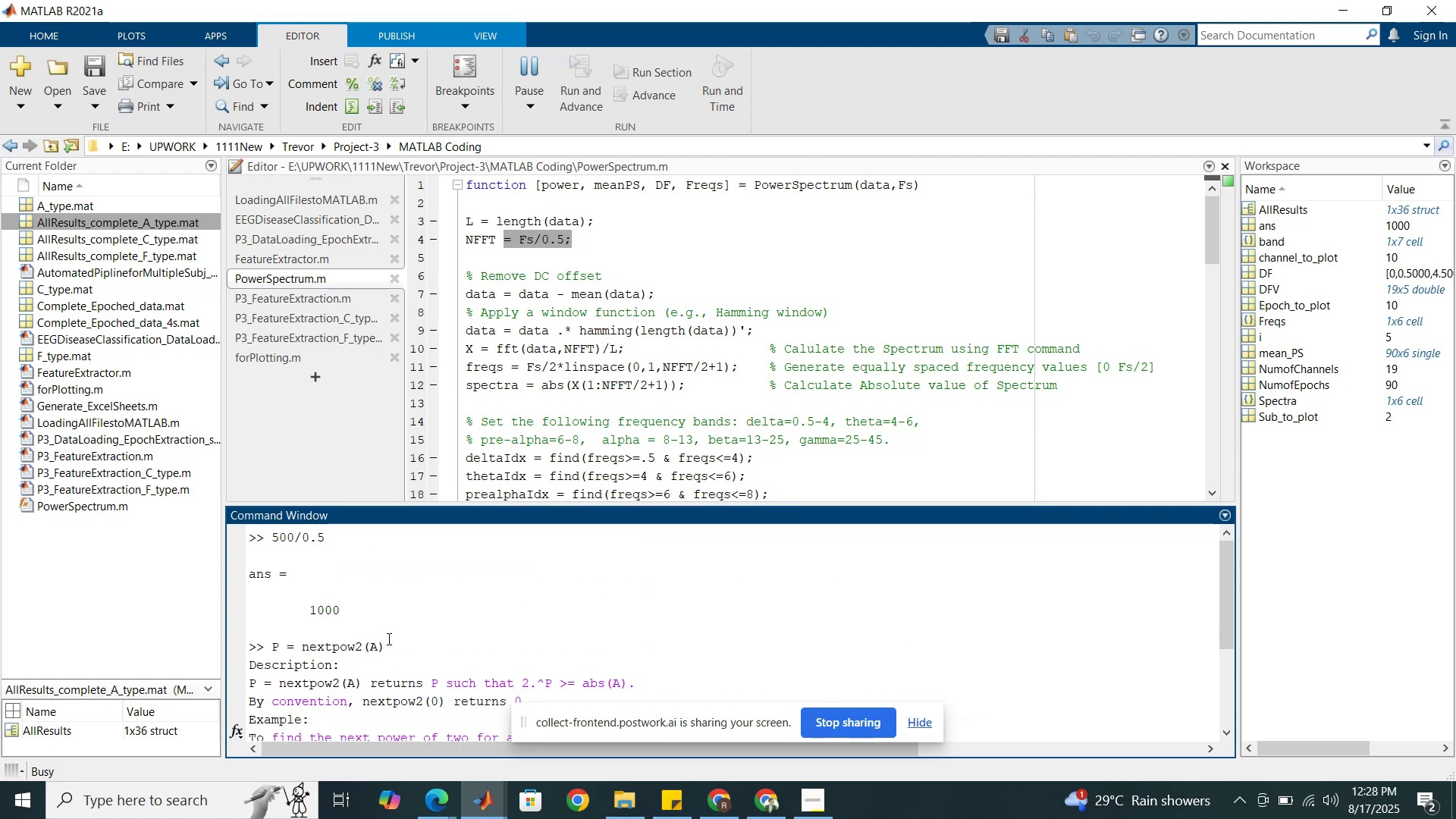 
scroll: coordinate [388, 639], scroll_direction: down, amount: 4.0
 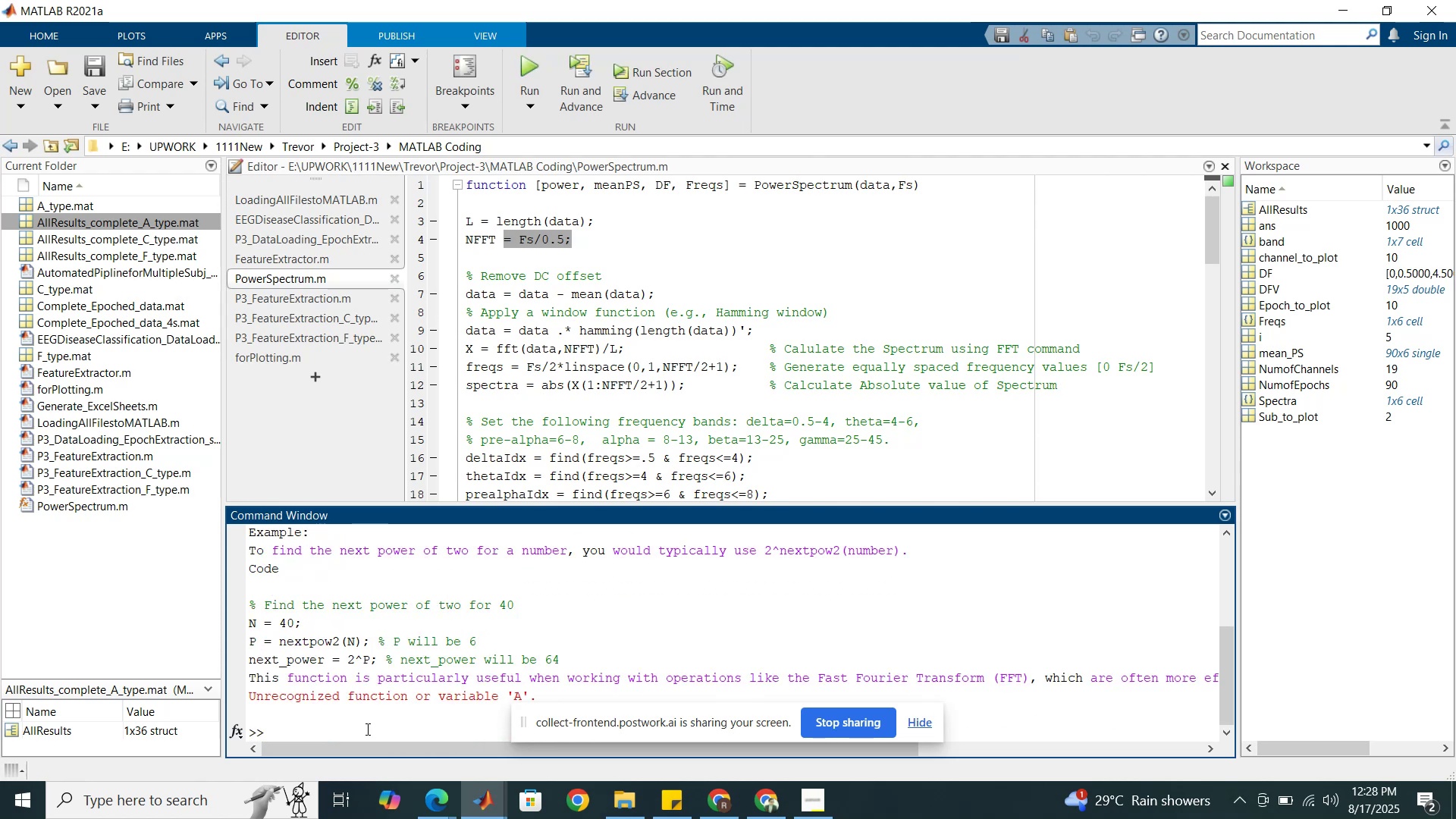 
left_click([366, 729])
 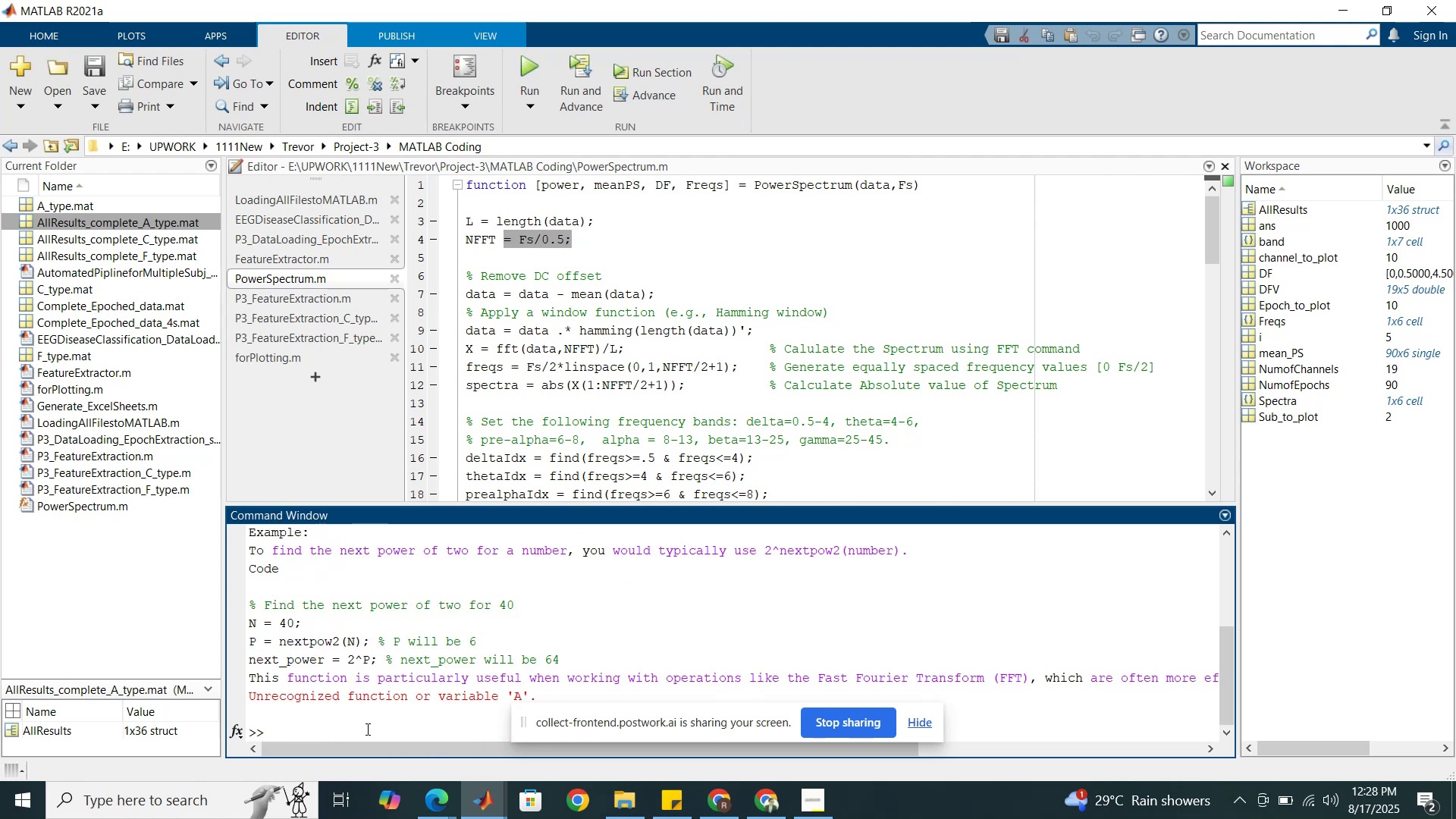 
wait(6.56)
 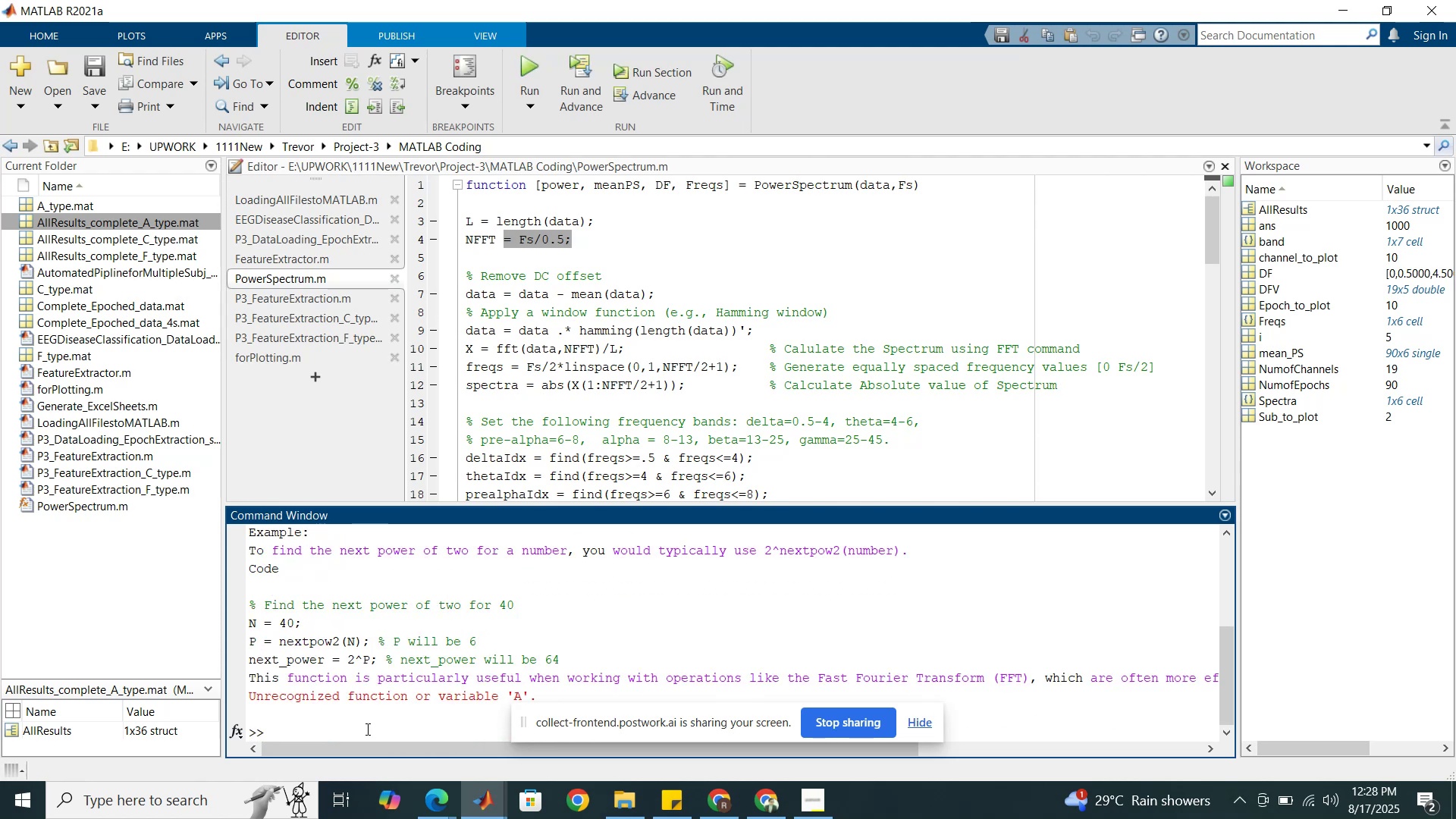 
key(ArrowUp)
 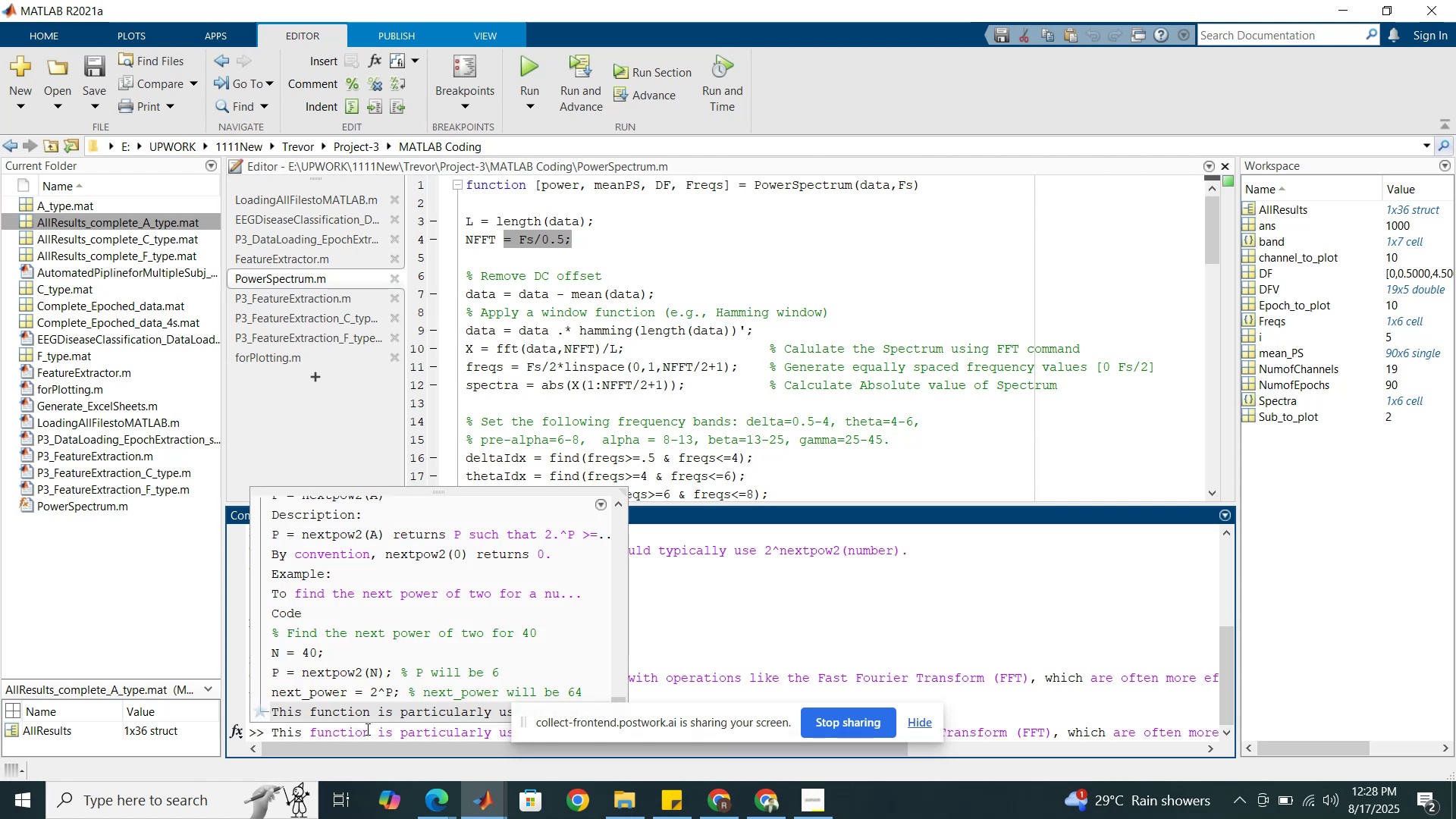 
key(ArrowUp)
 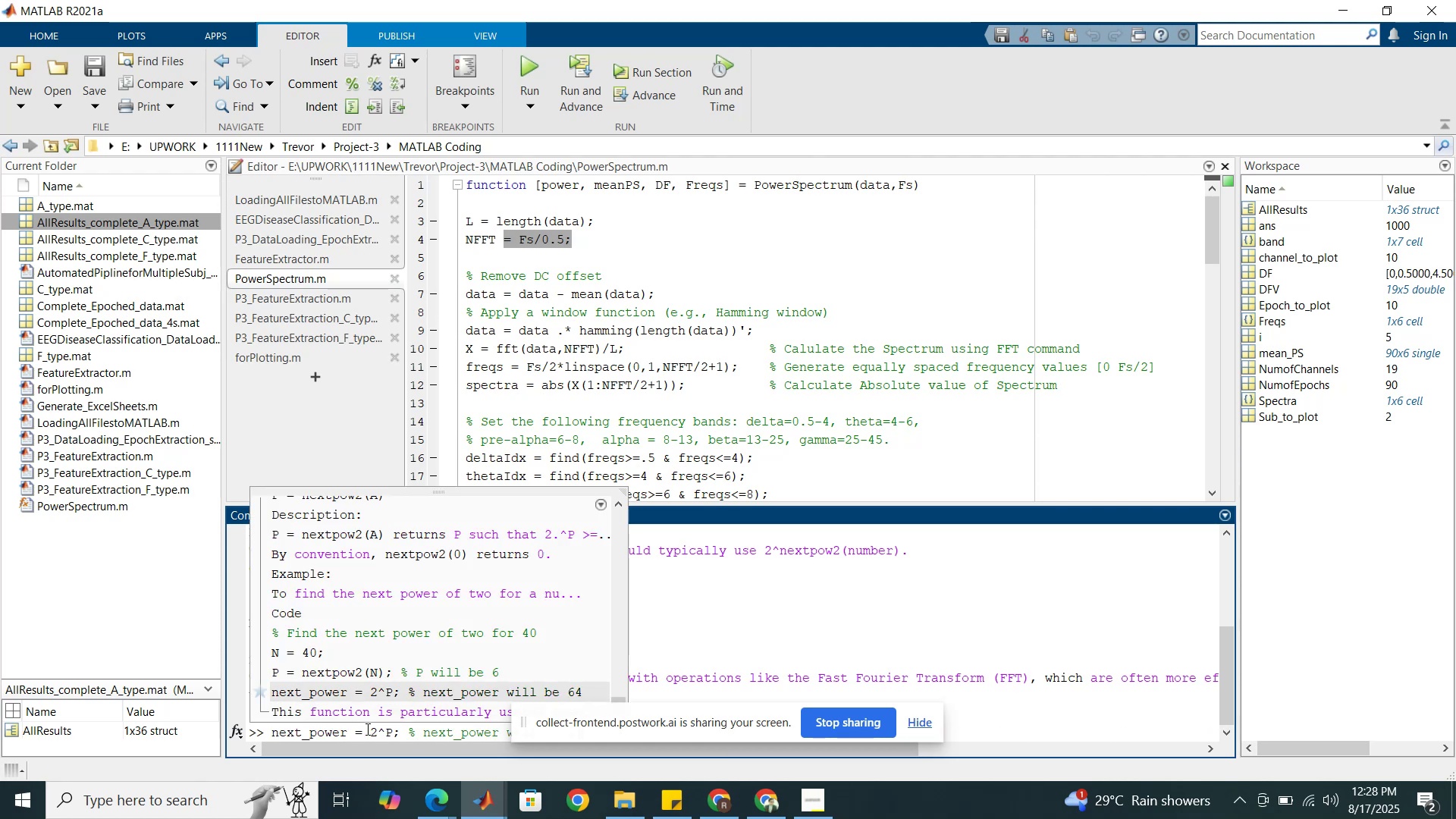 
key(ArrowUp)
 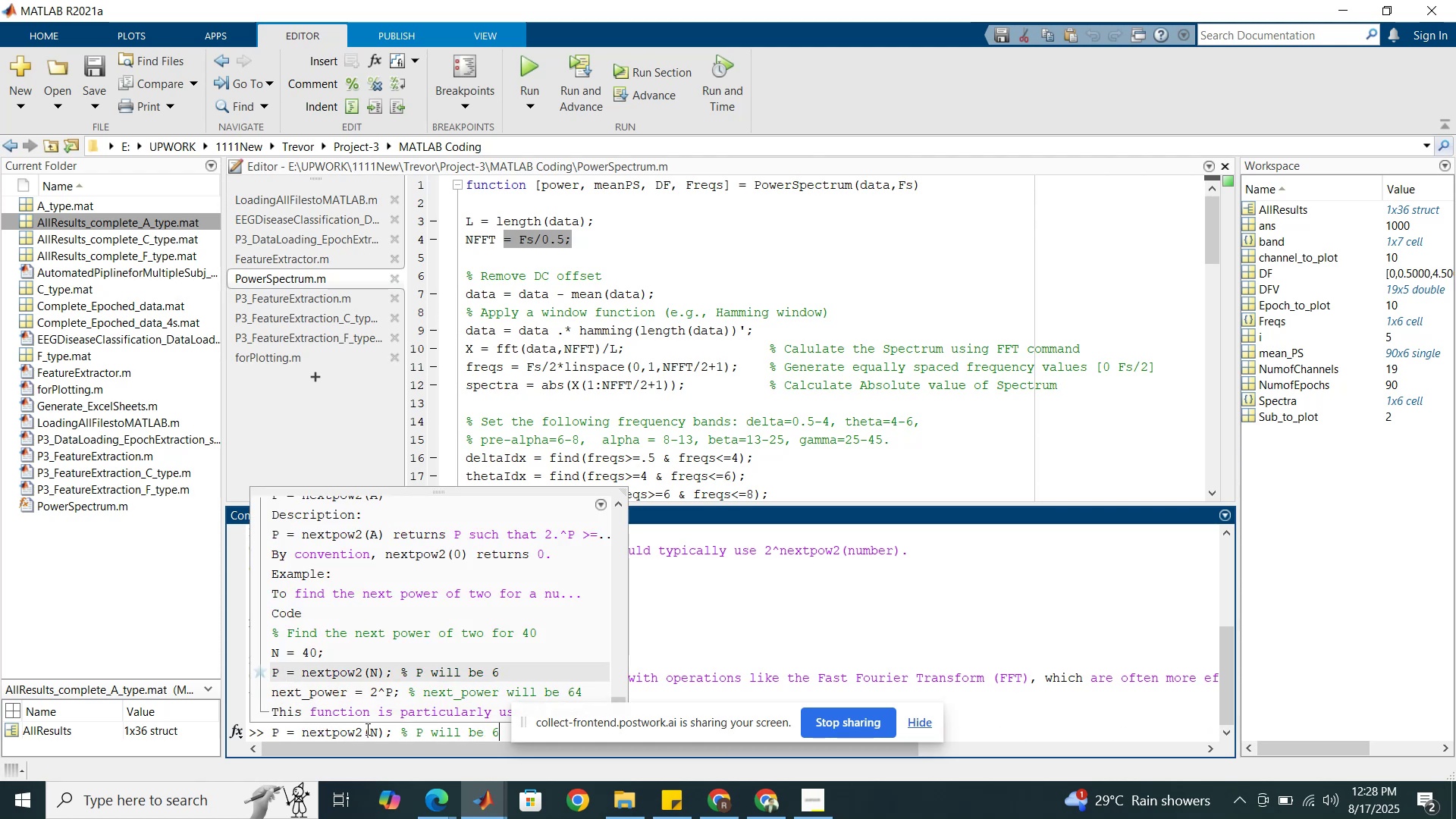 
key(ArrowUp)
 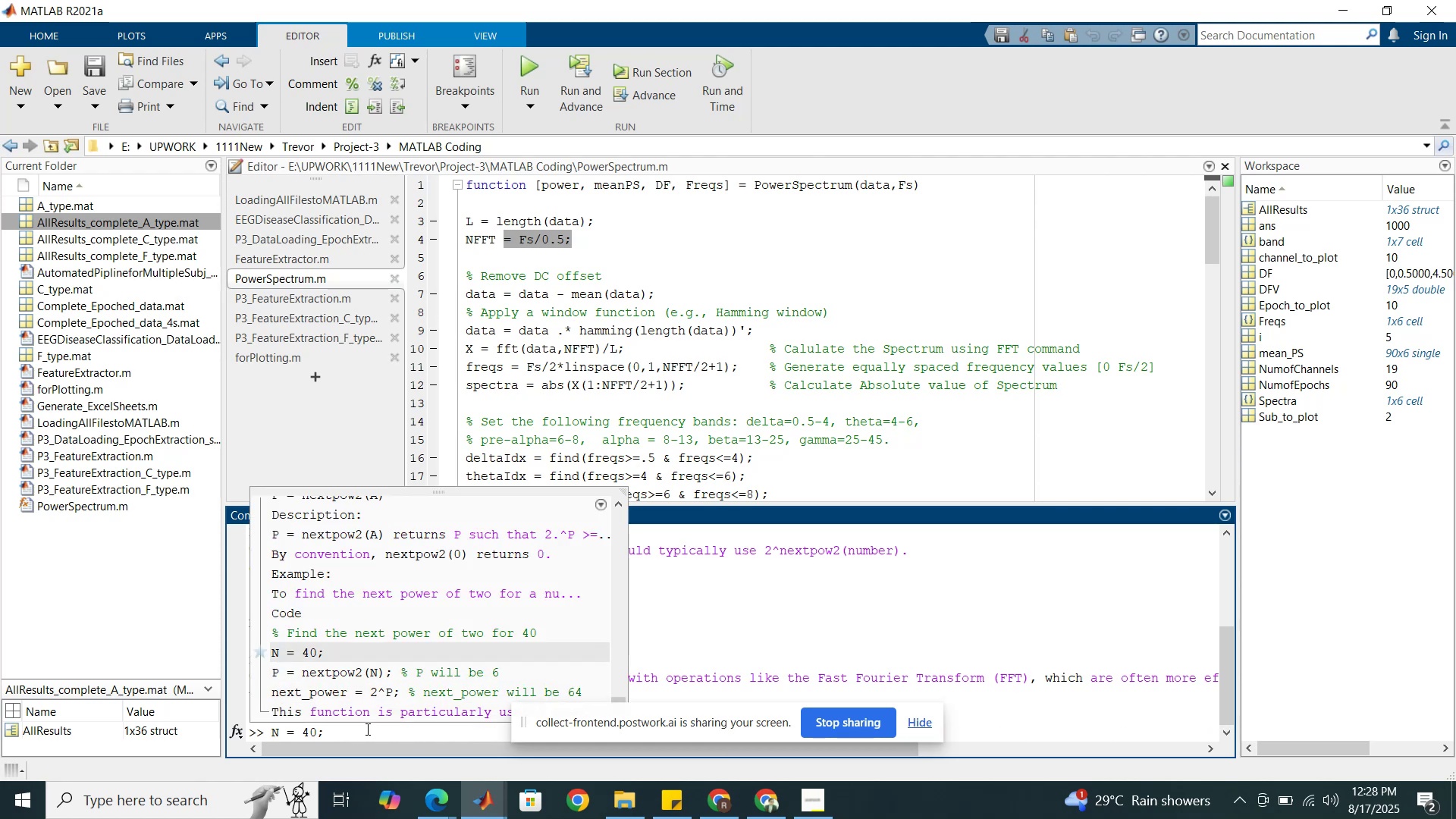 
key(ArrowDown)
 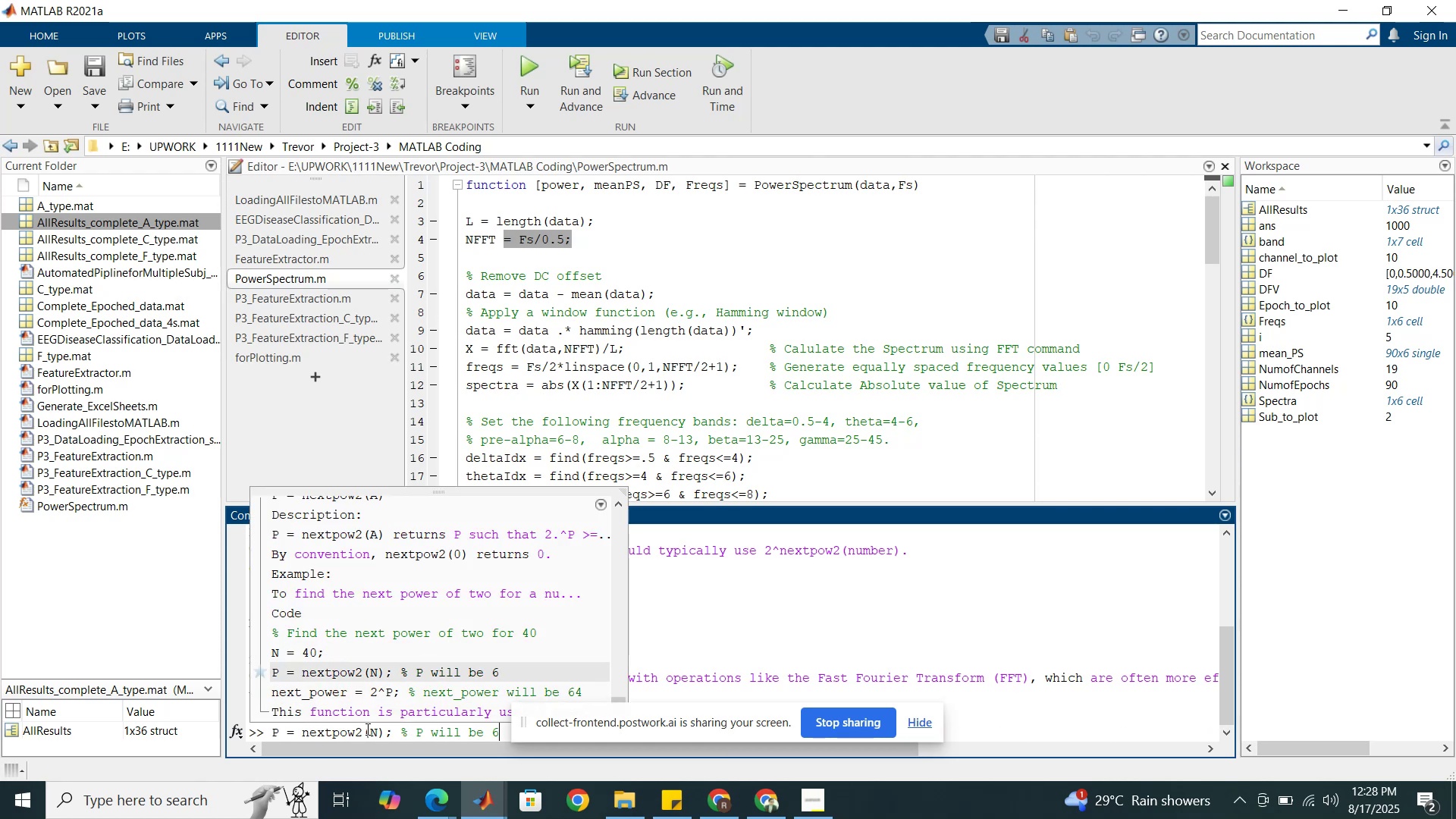 
hold_key(key=ArrowLeft, duration=0.81)
 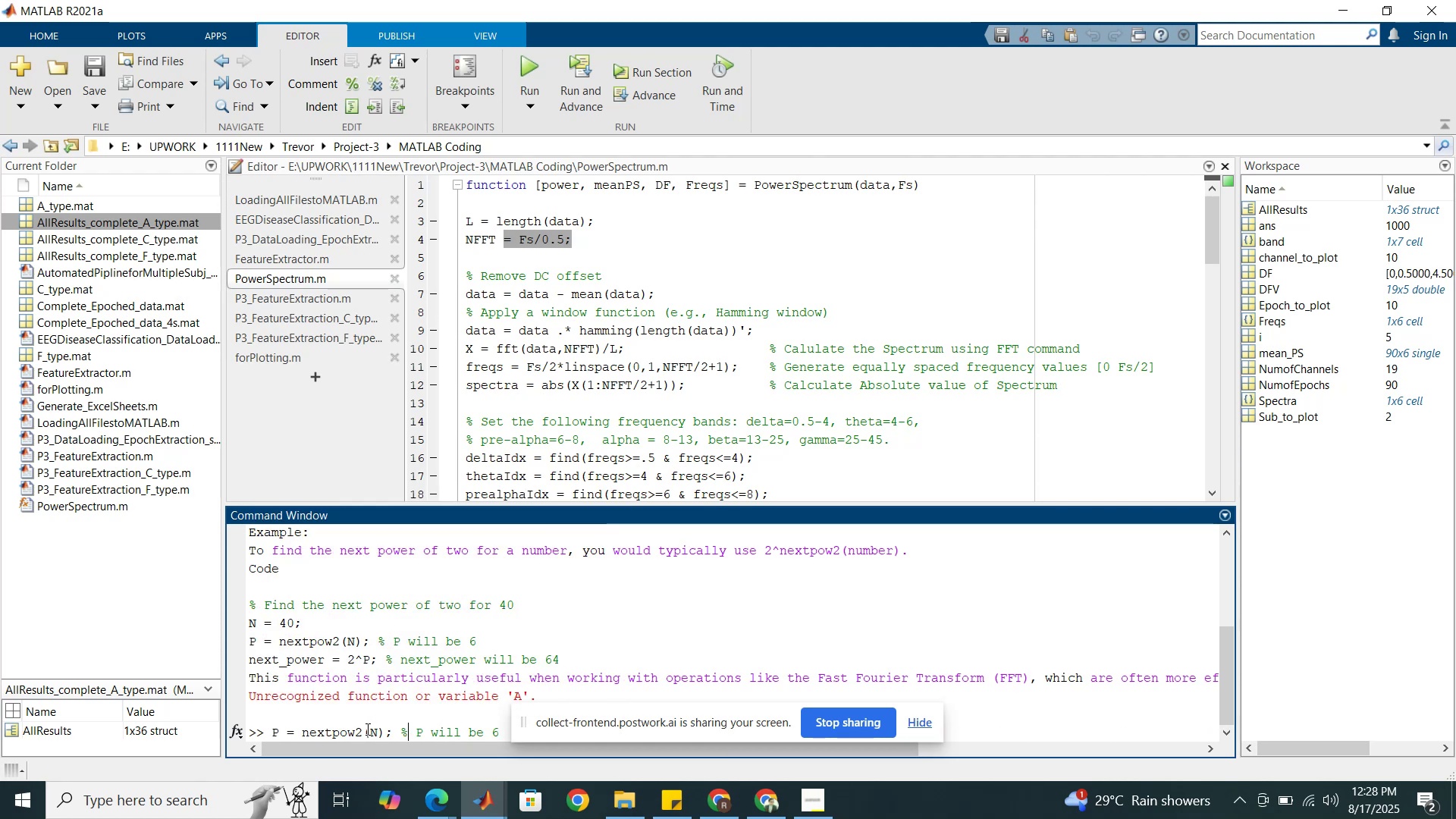 
key(ArrowLeft)
 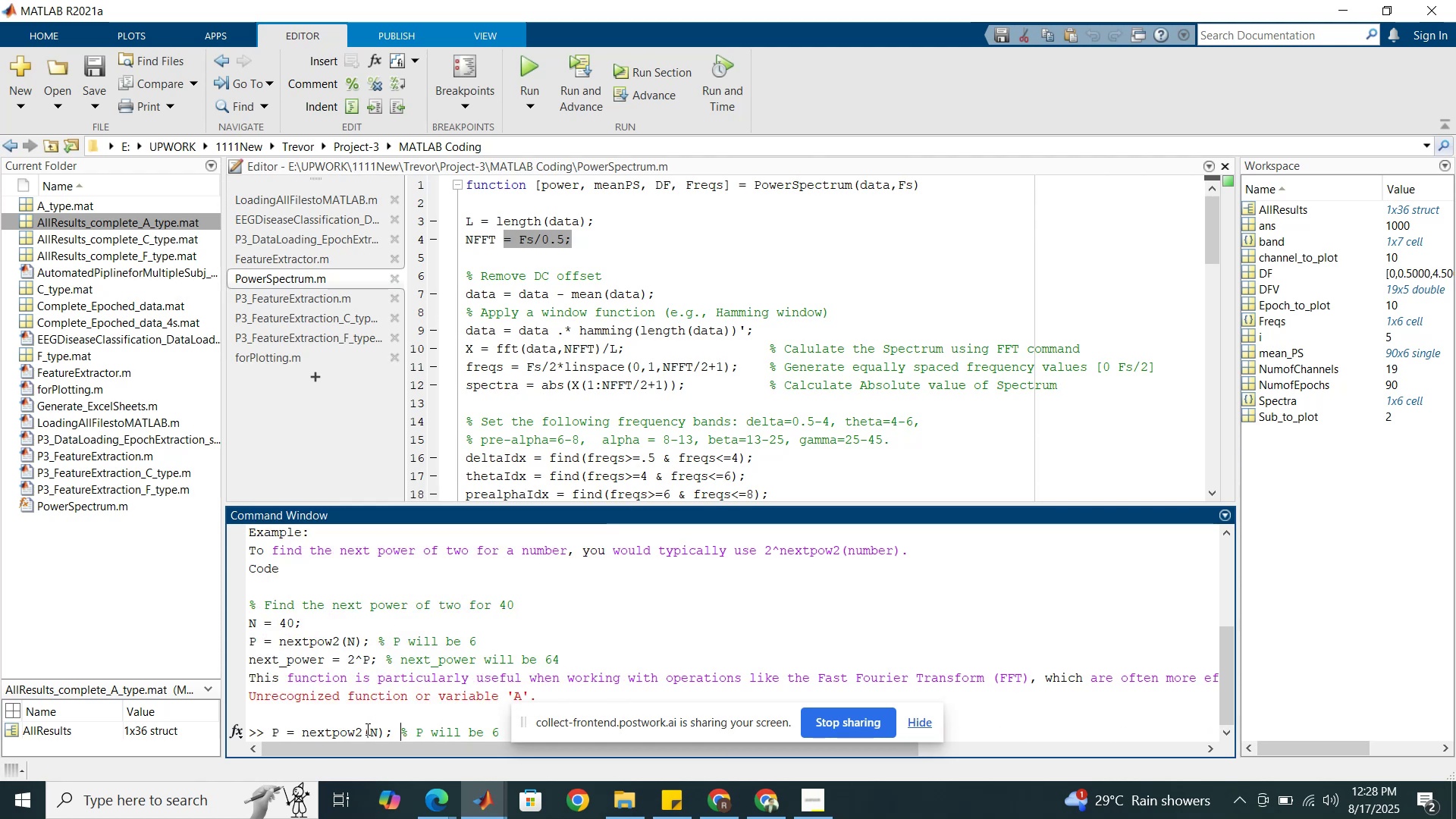 
key(ArrowLeft)
 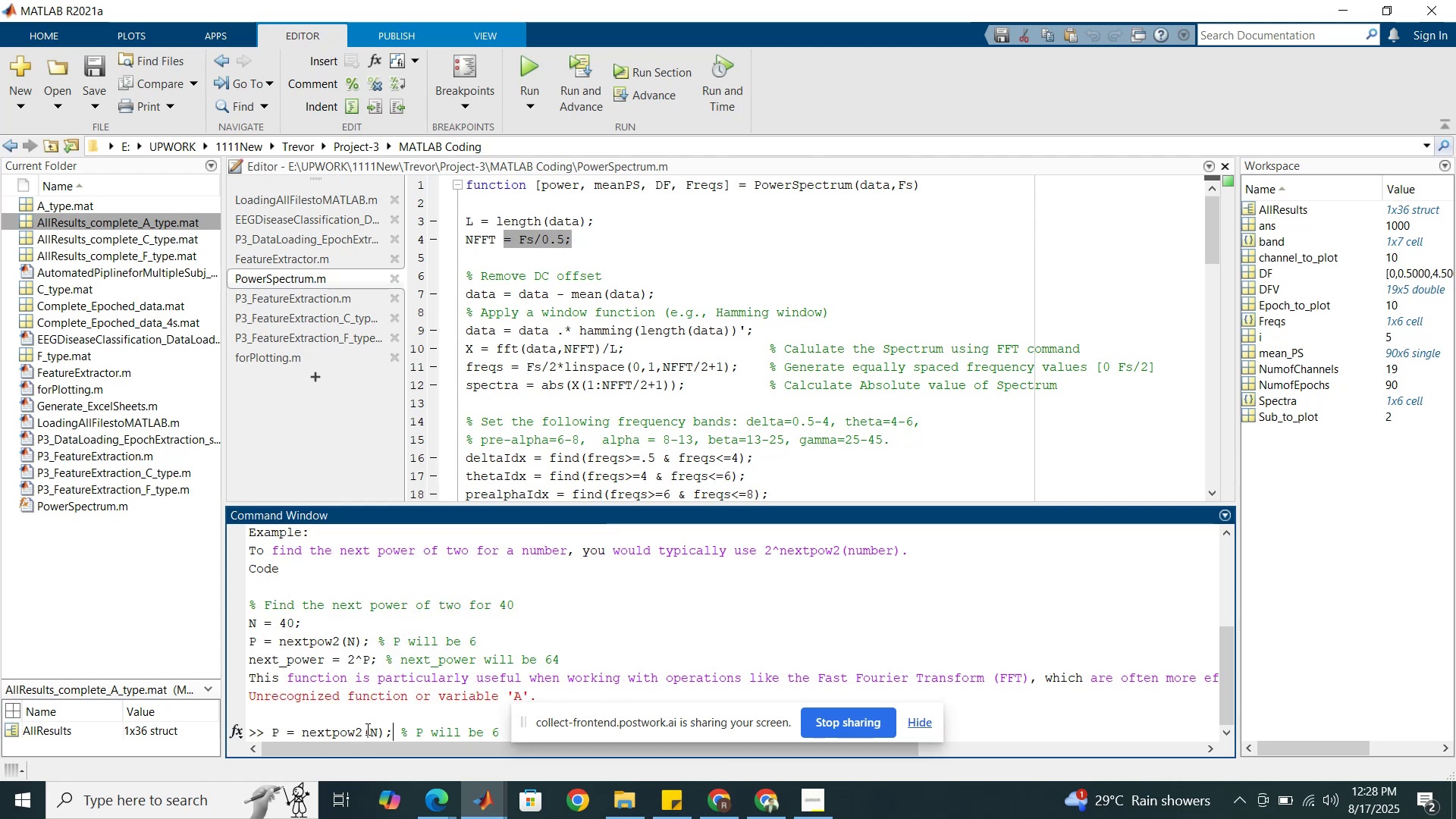 
key(ArrowLeft)
 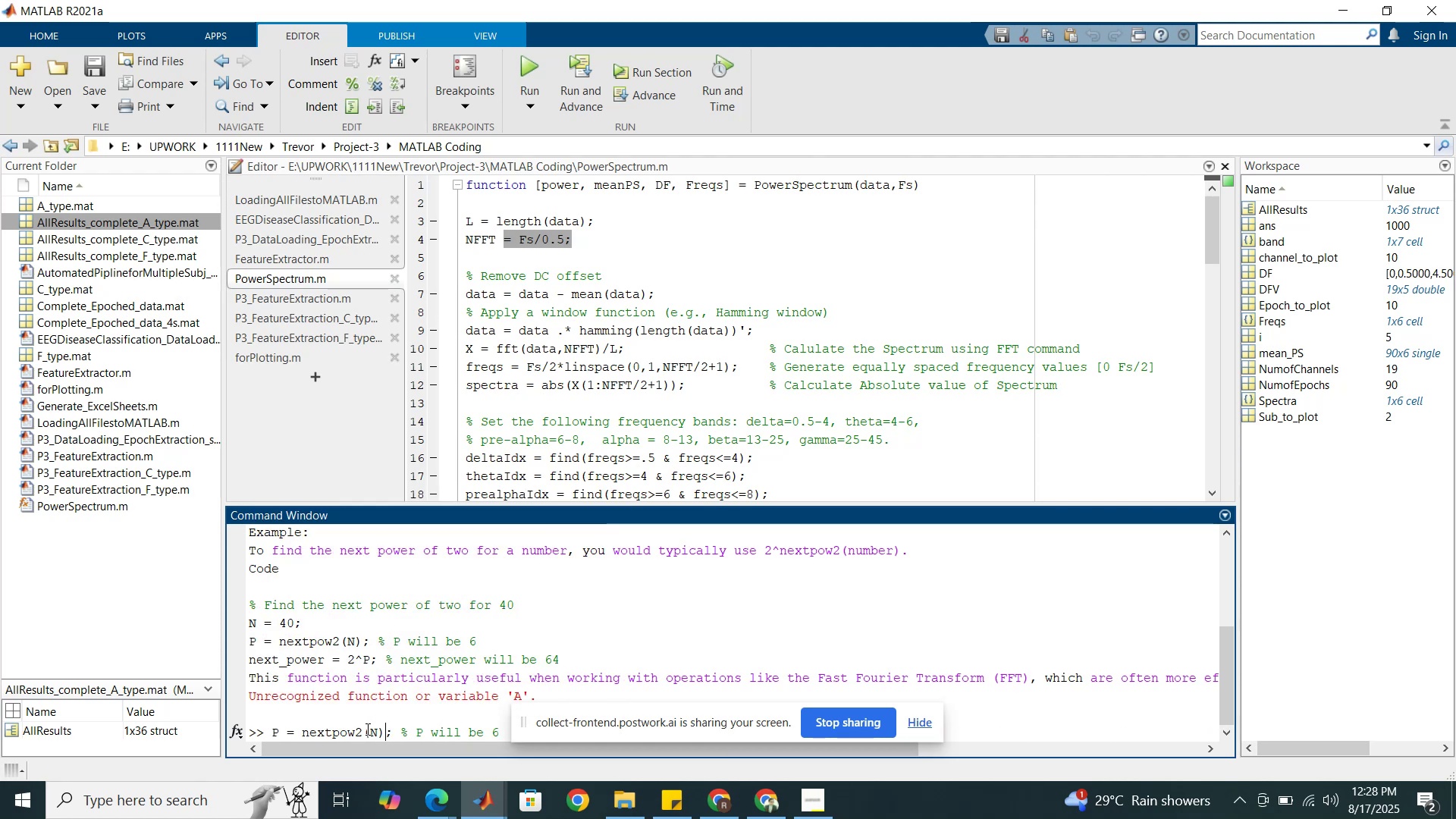 
key(ArrowLeft)
 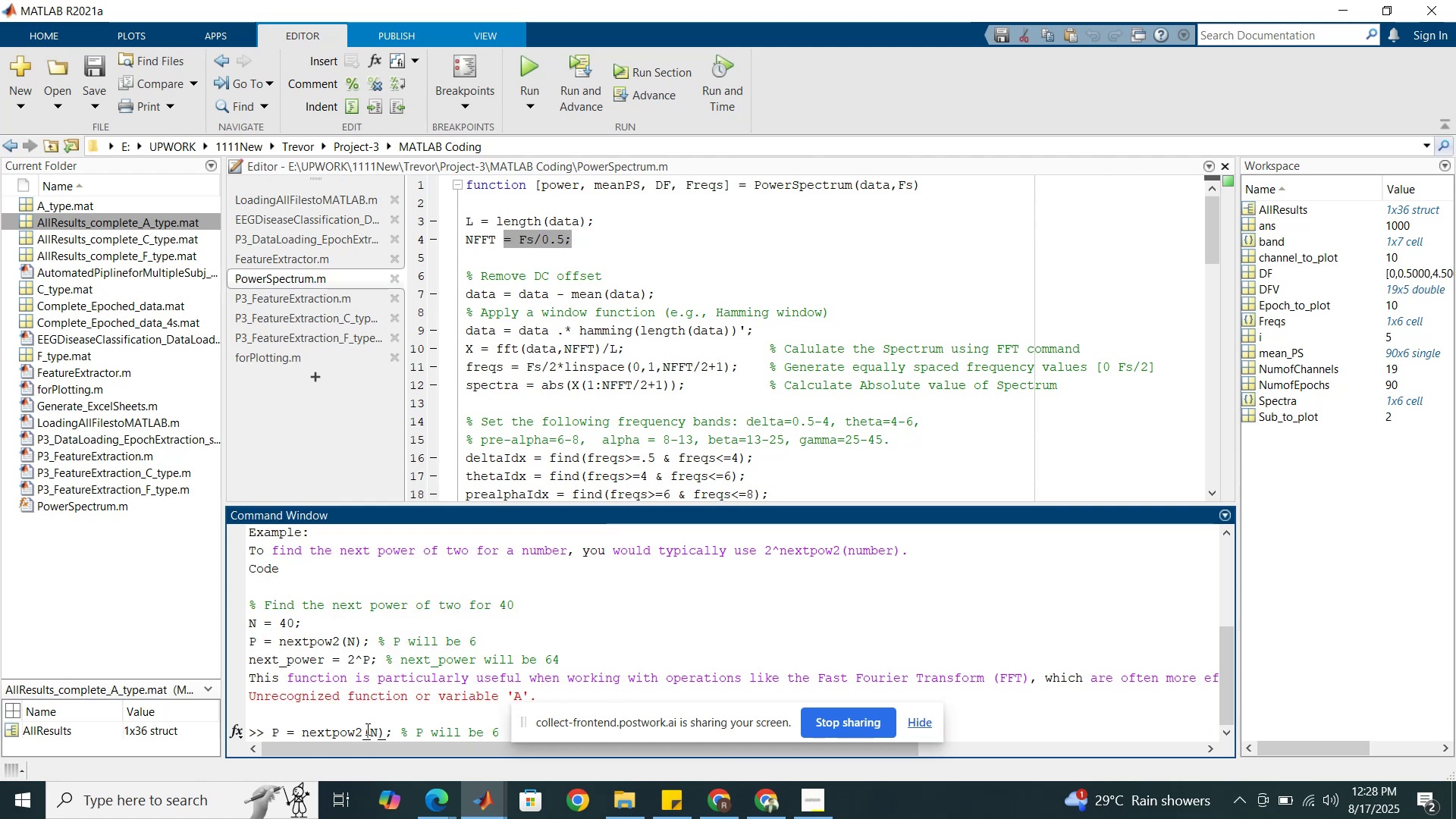 
hold_key(key=ShiftRight, duration=0.7)
 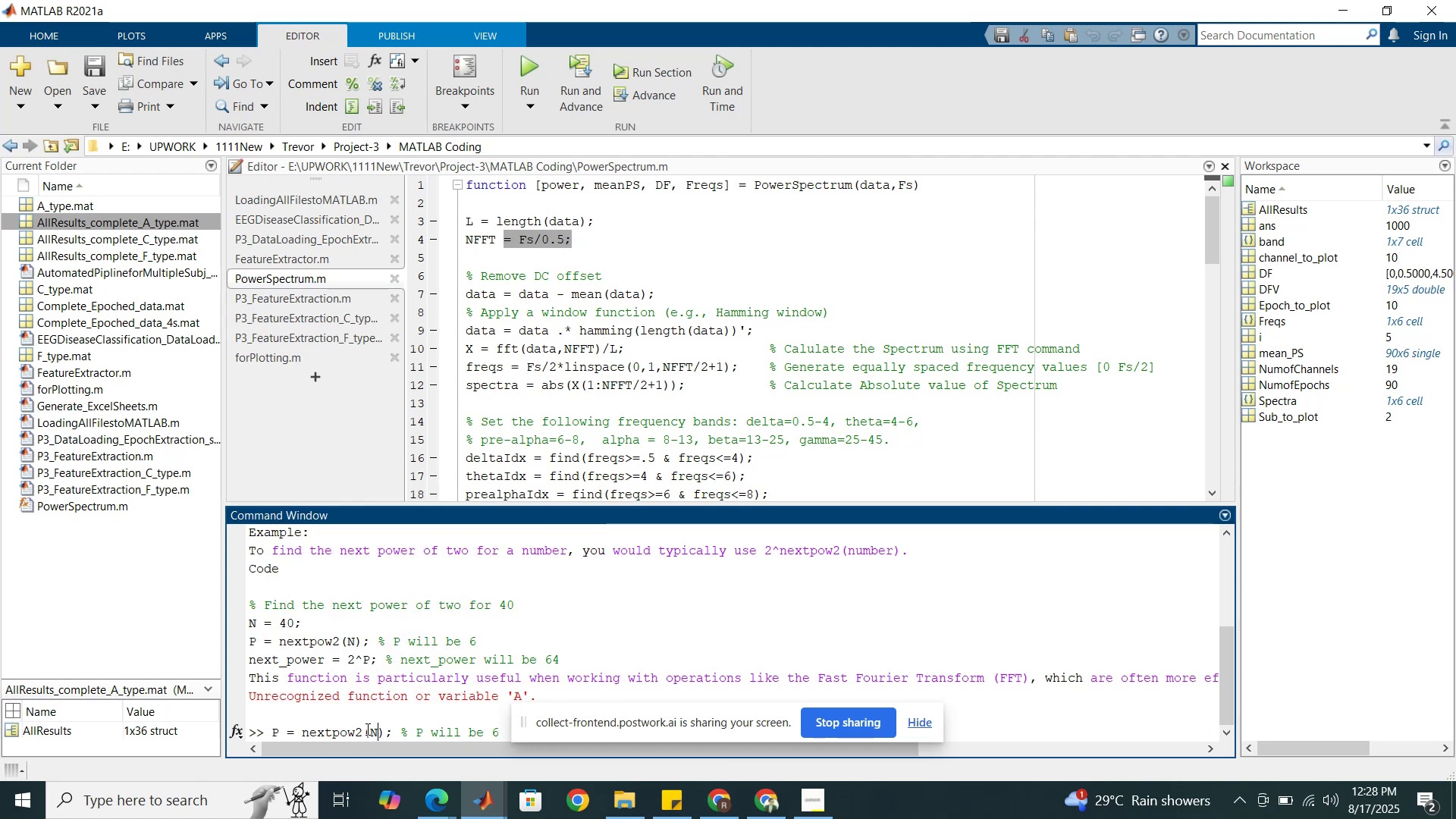 
key(Backspace)
 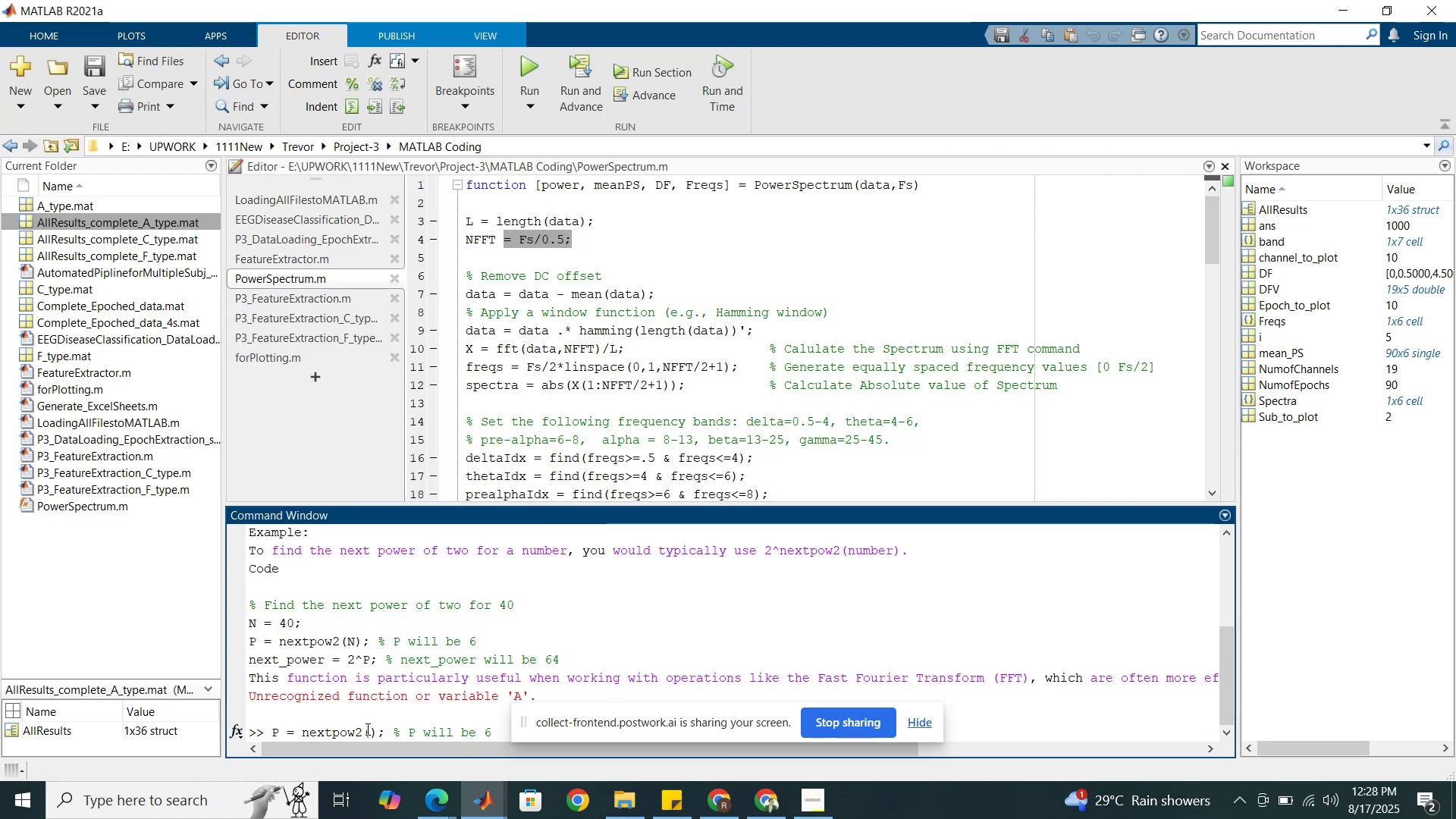 
key(Numpad1)
 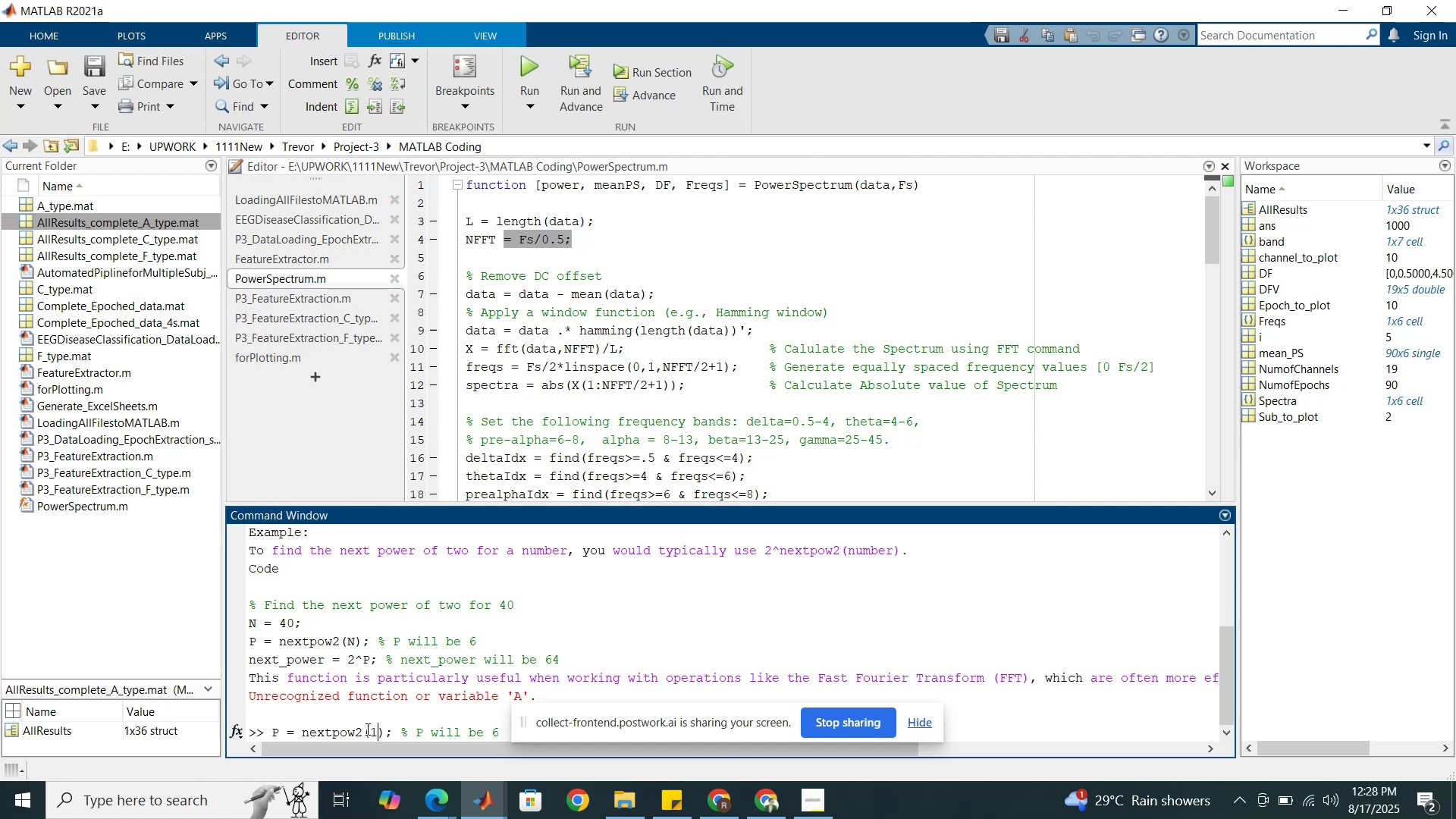 
key(Numpad0)
 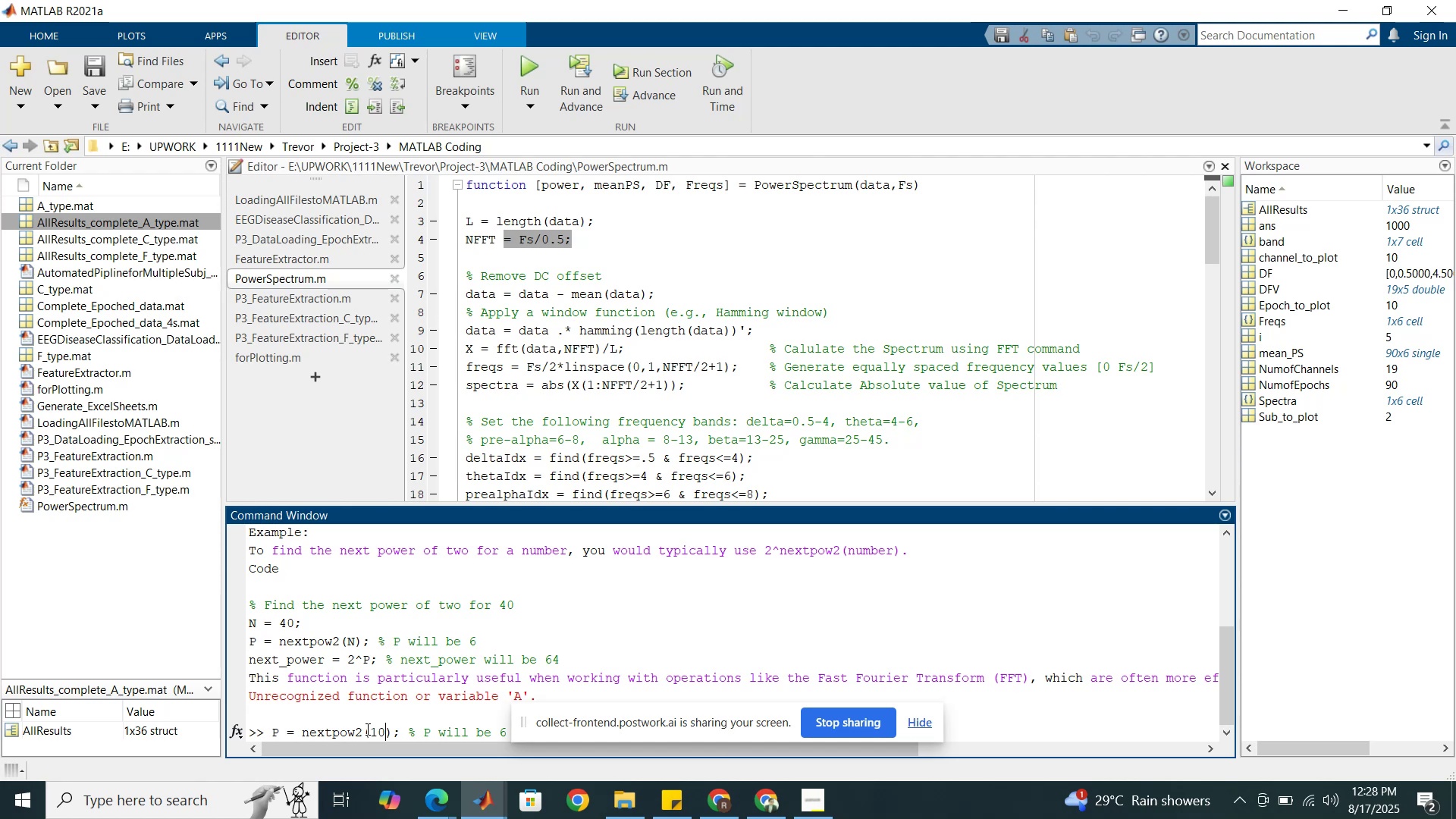 
key(Numpad0)
 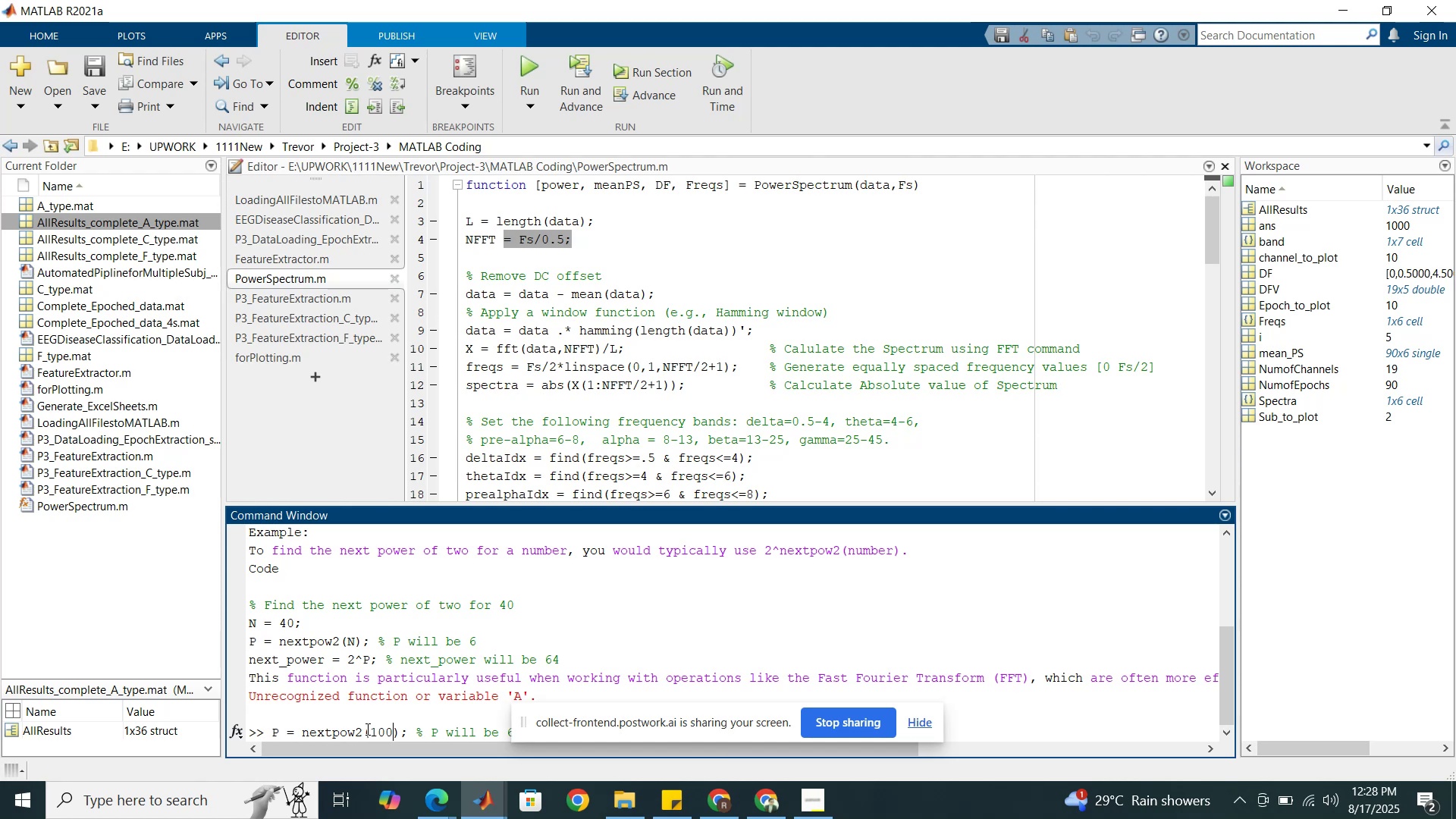 
key(Numpad0)
 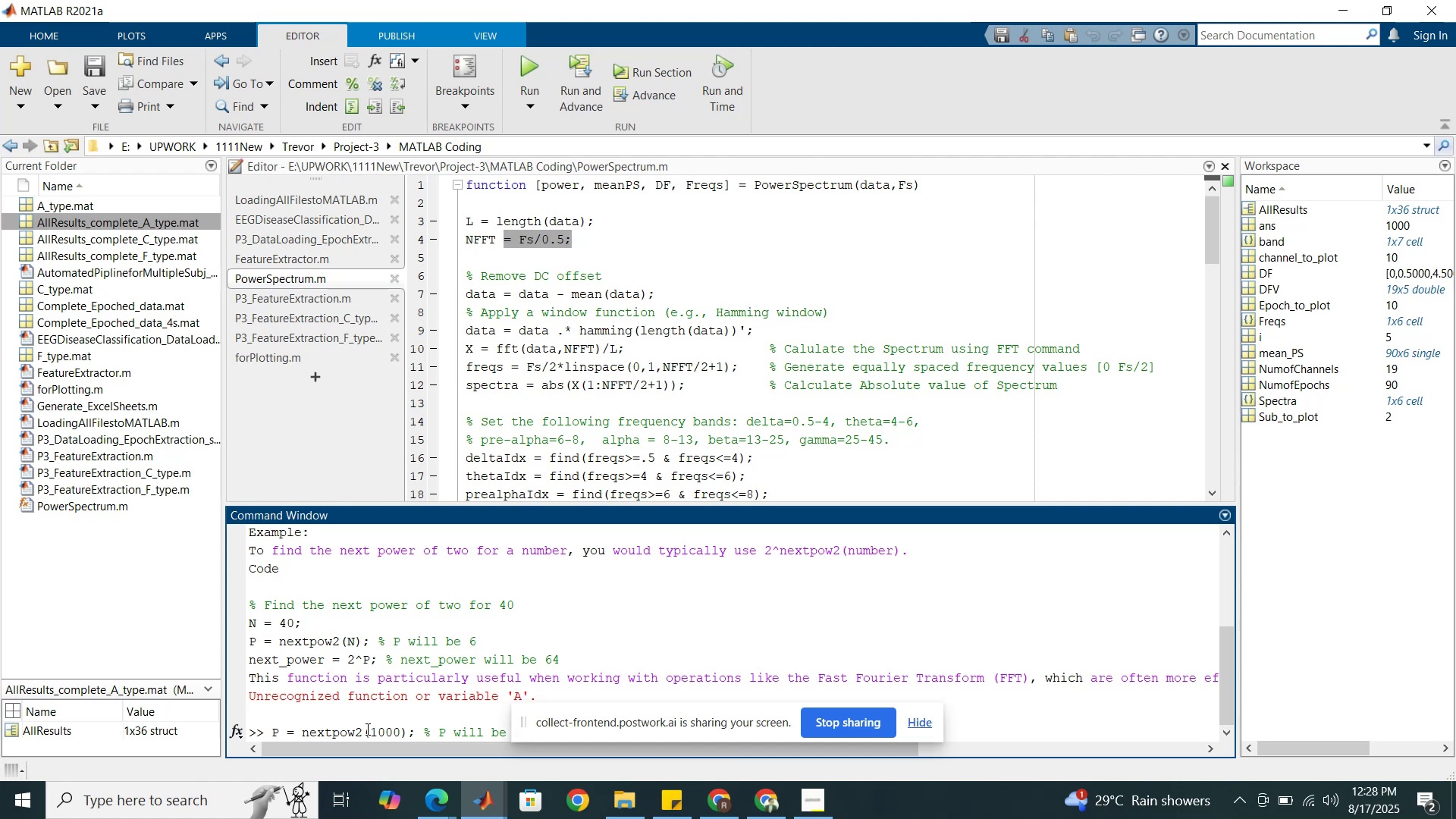 
key(Enter)
 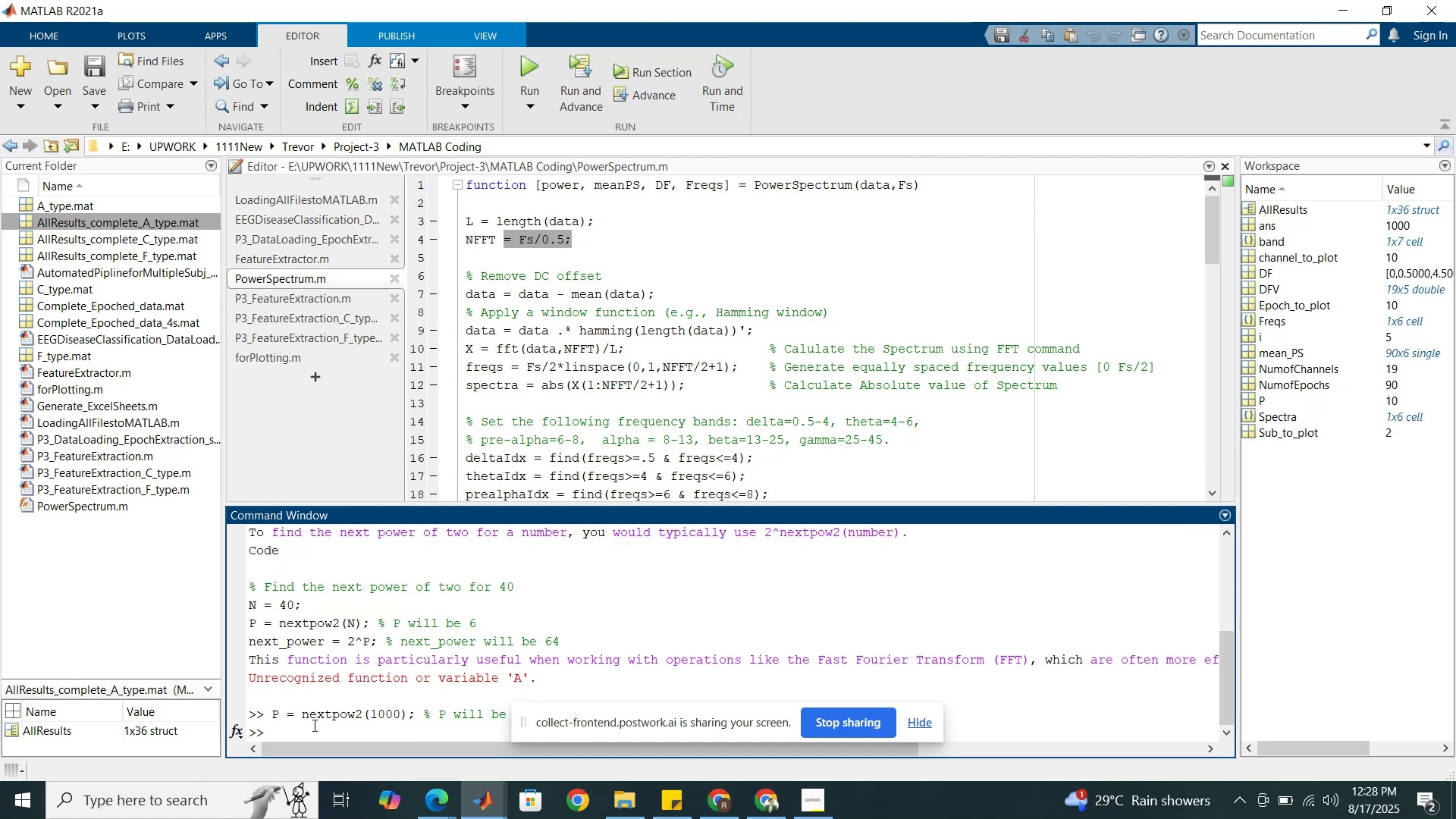 
wait(5.8)
 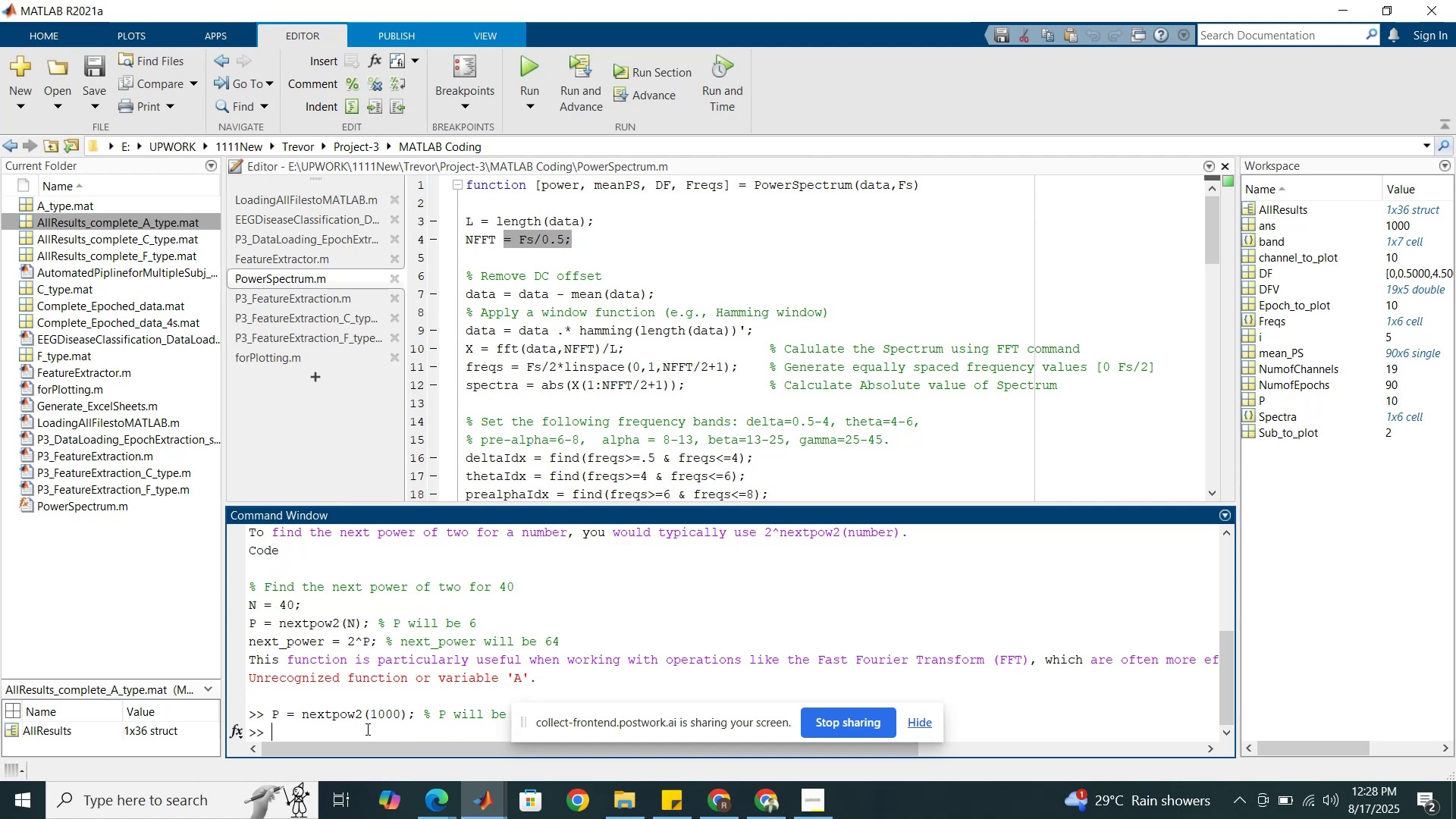 
left_click([314, 725])
 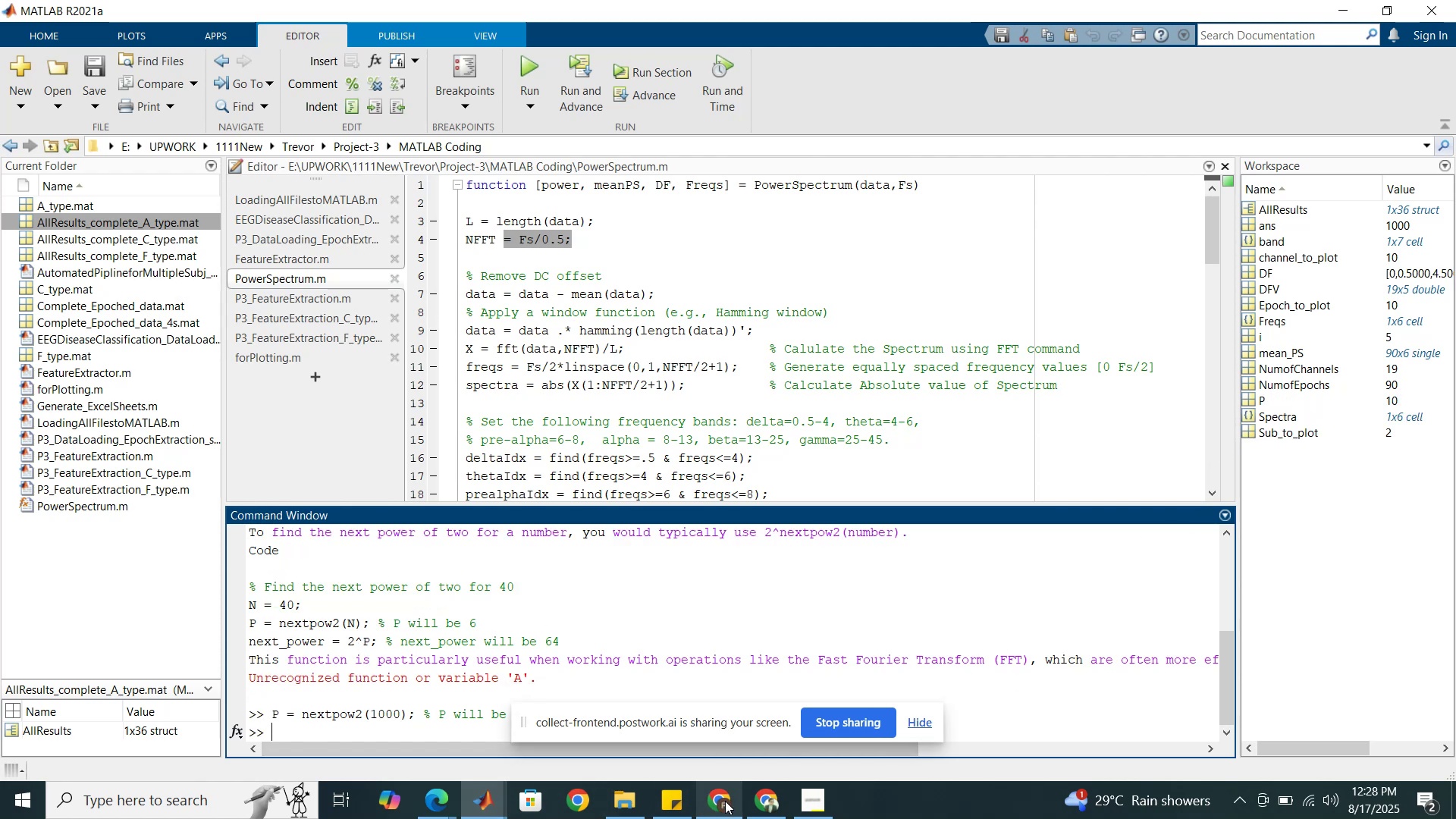 
left_click([761, 805])
 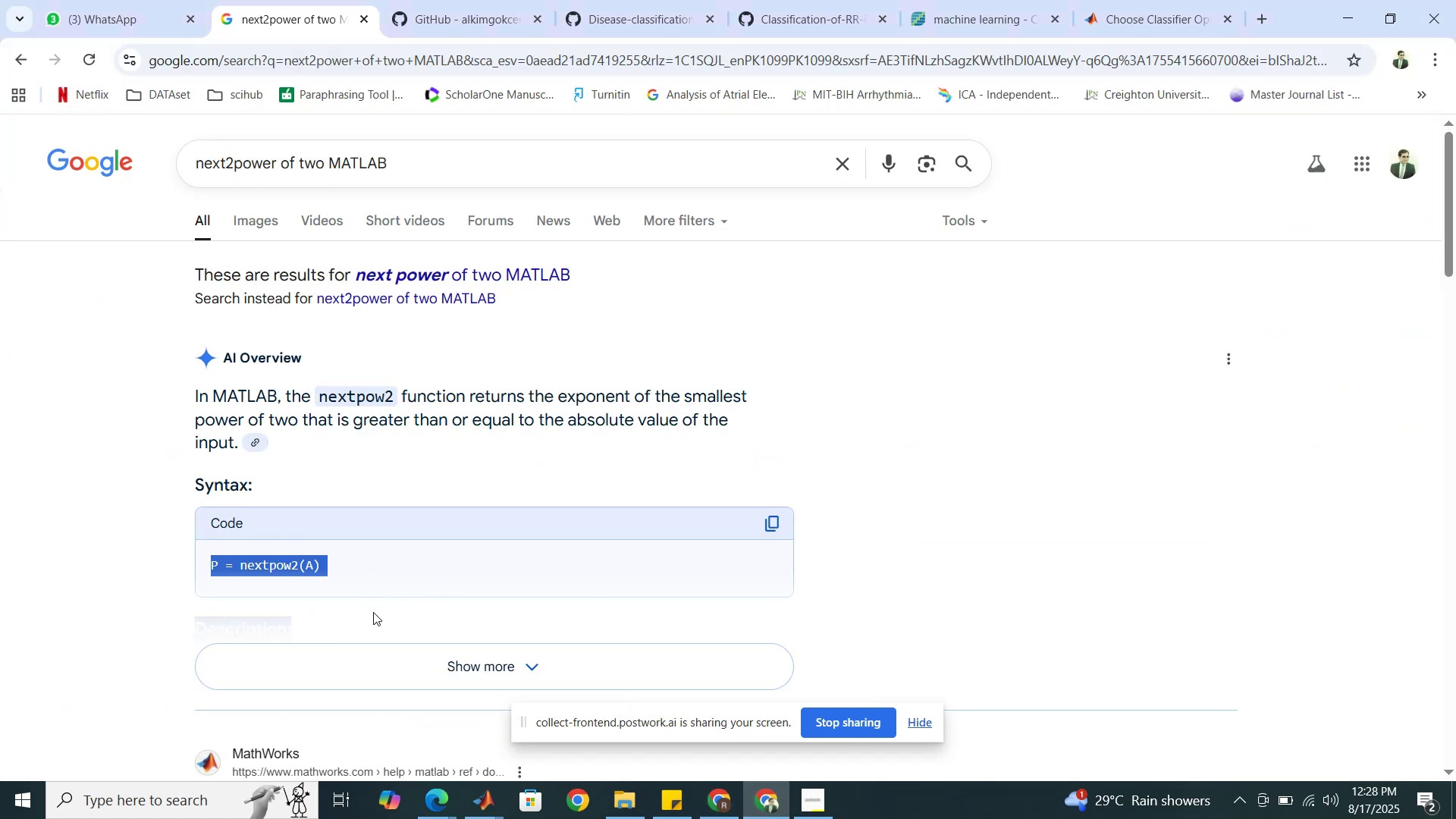 
left_click([488, 670])
 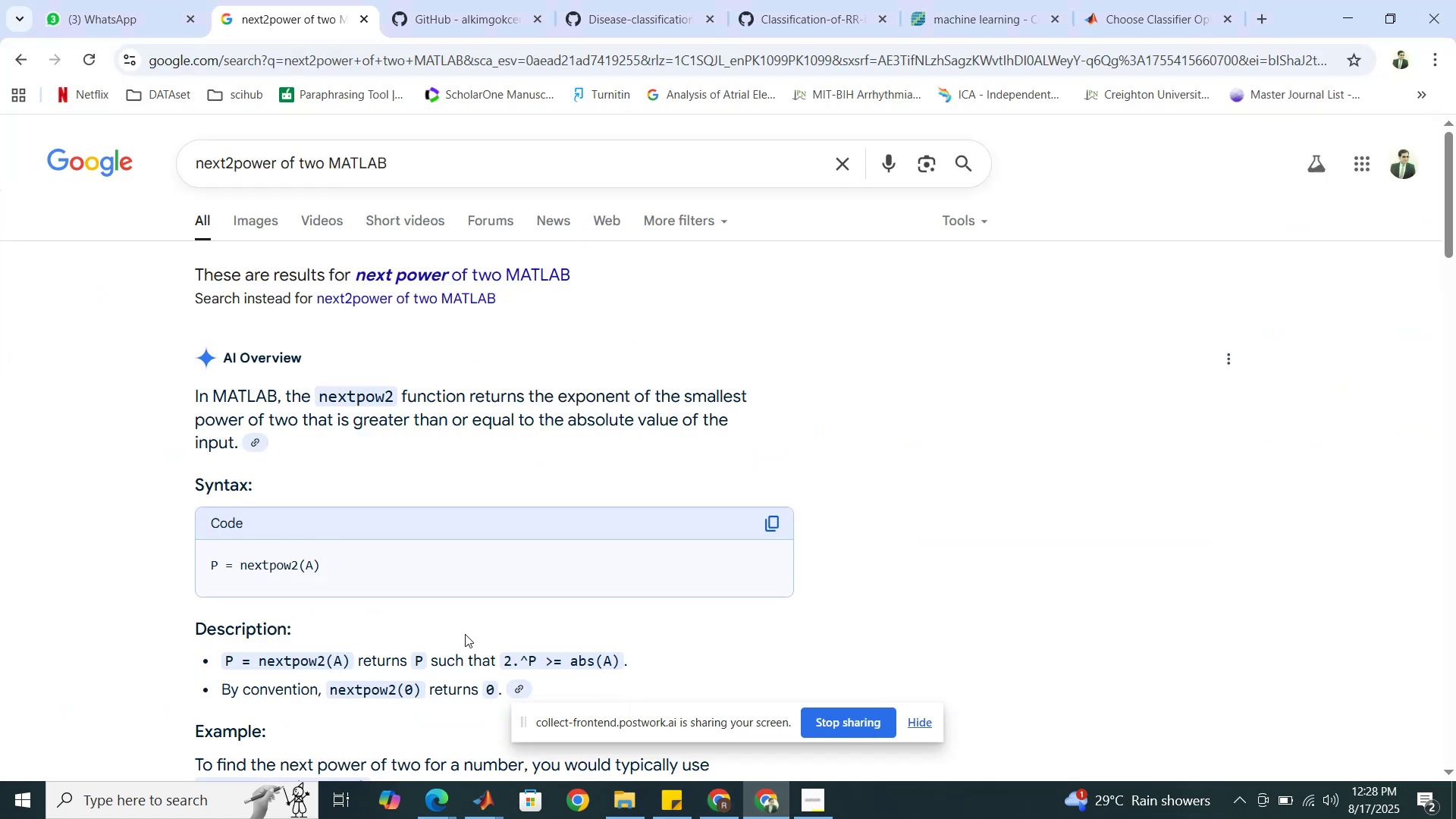 
scroll: coordinate [469, 536], scroll_direction: down, amount: 3.0
 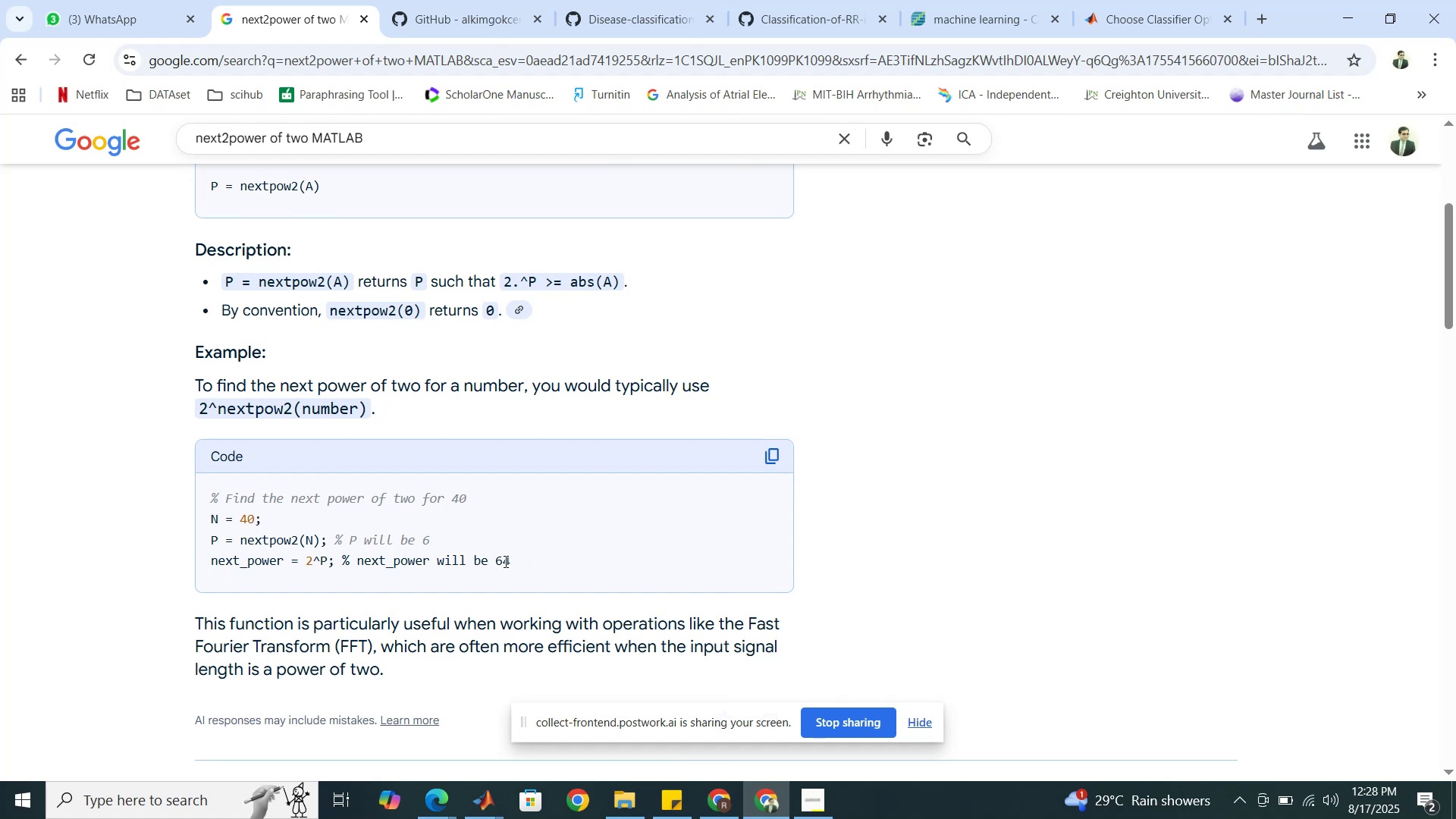 
left_click_drag(start_coordinate=[498, 564], to_coordinate=[510, 565])
 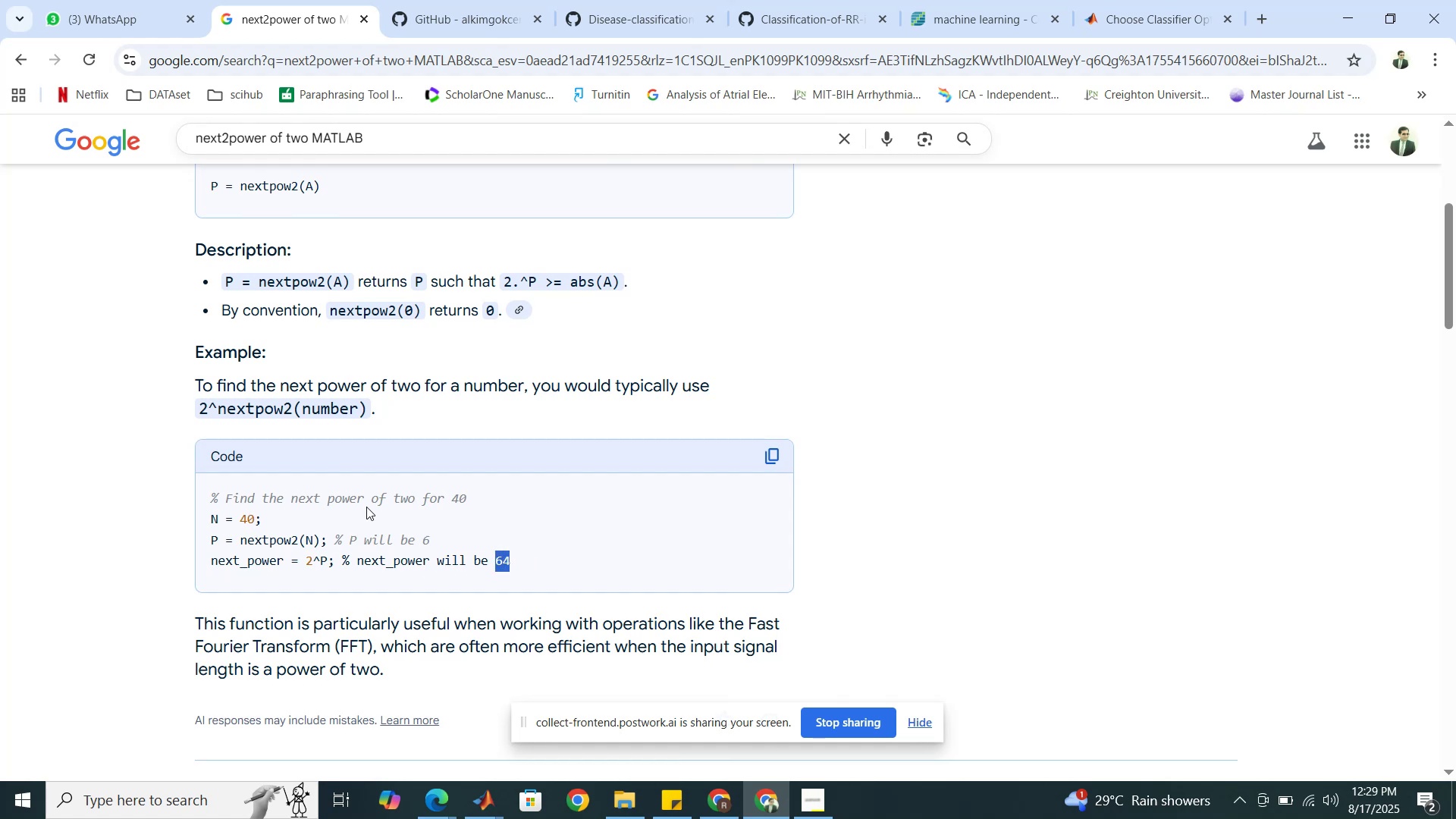 
wait(8.67)
 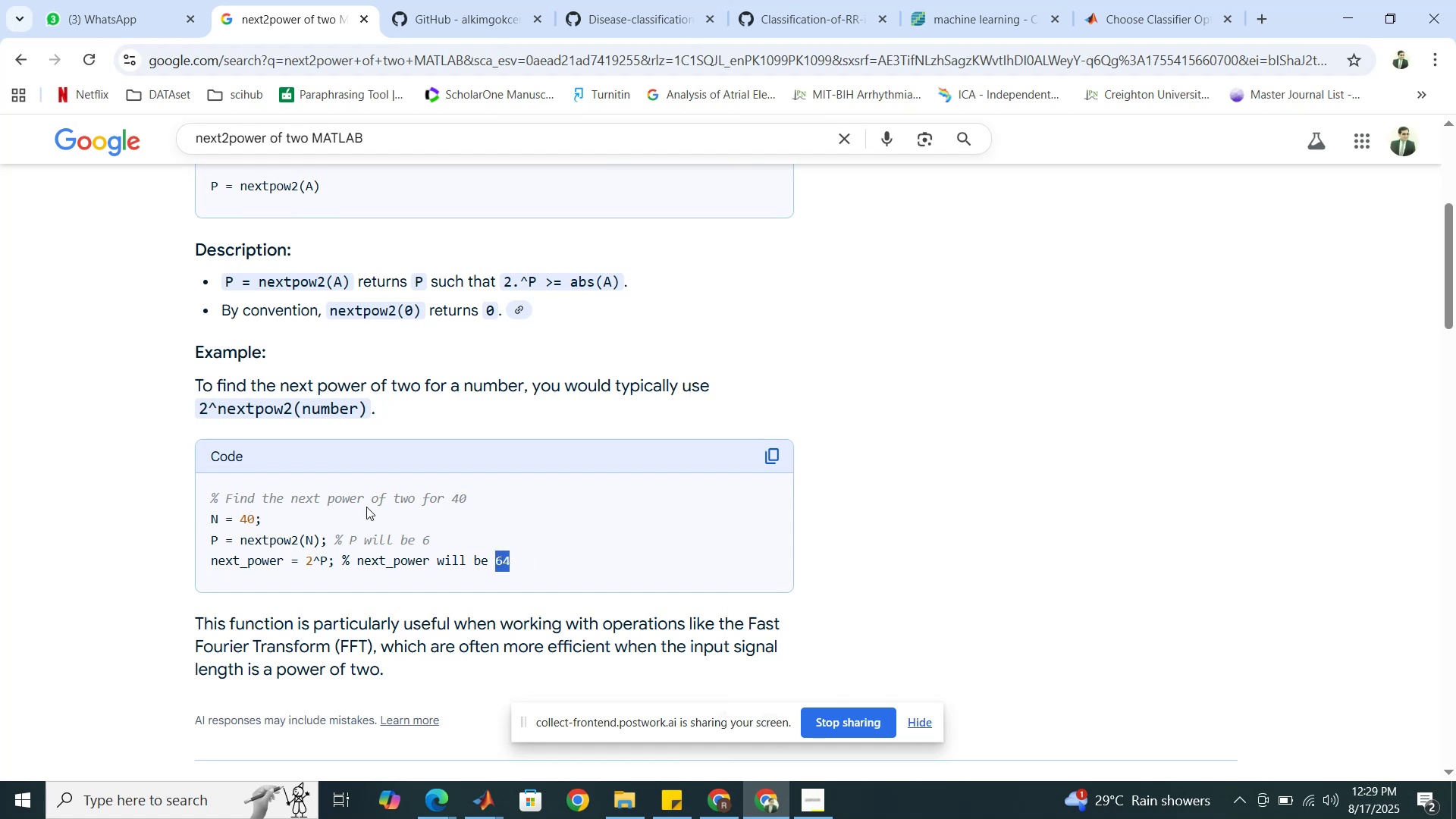 
left_click_drag(start_coordinate=[318, 560], to_coordinate=[325, 561])
 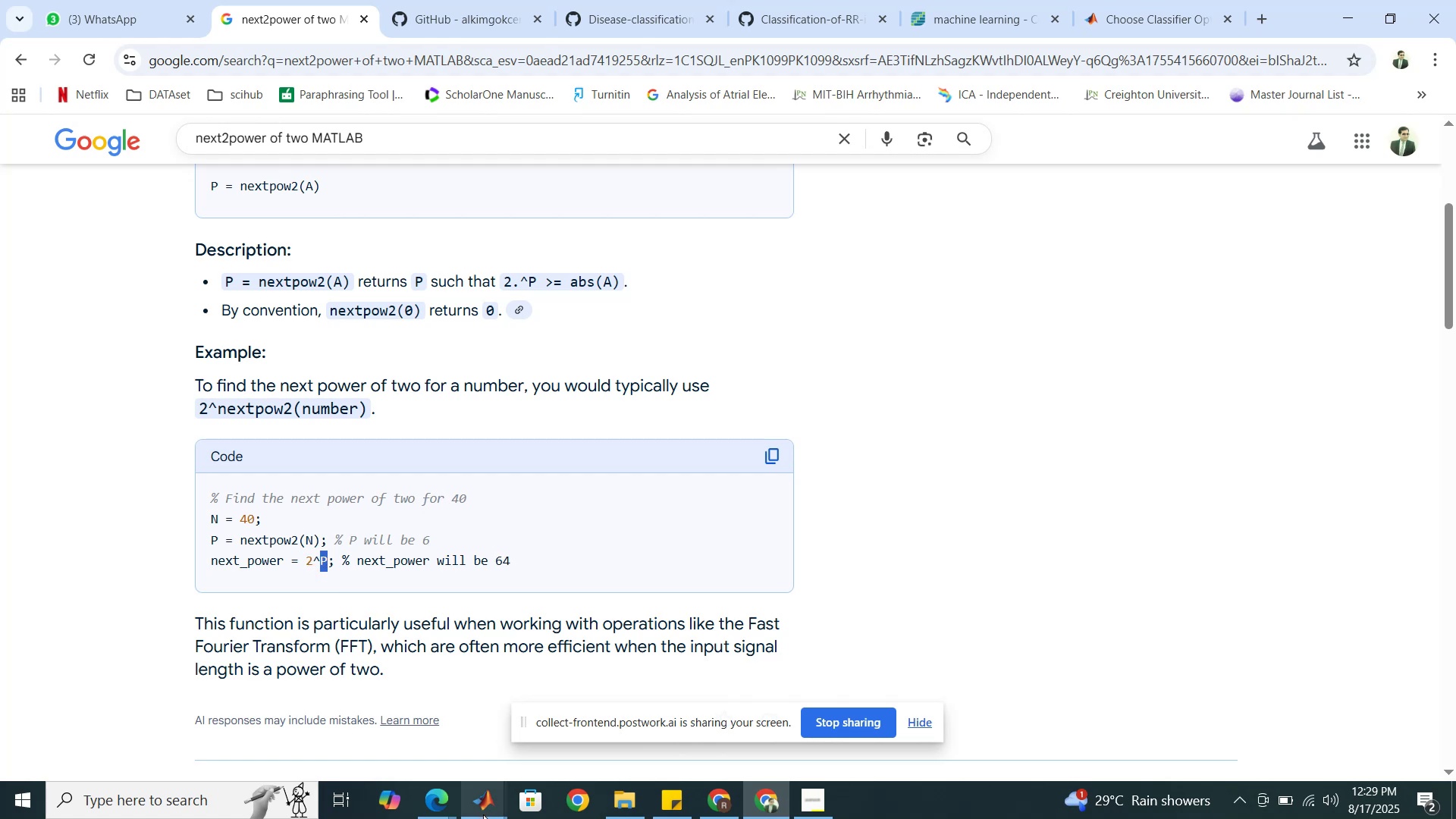 
left_click([483, 814])
 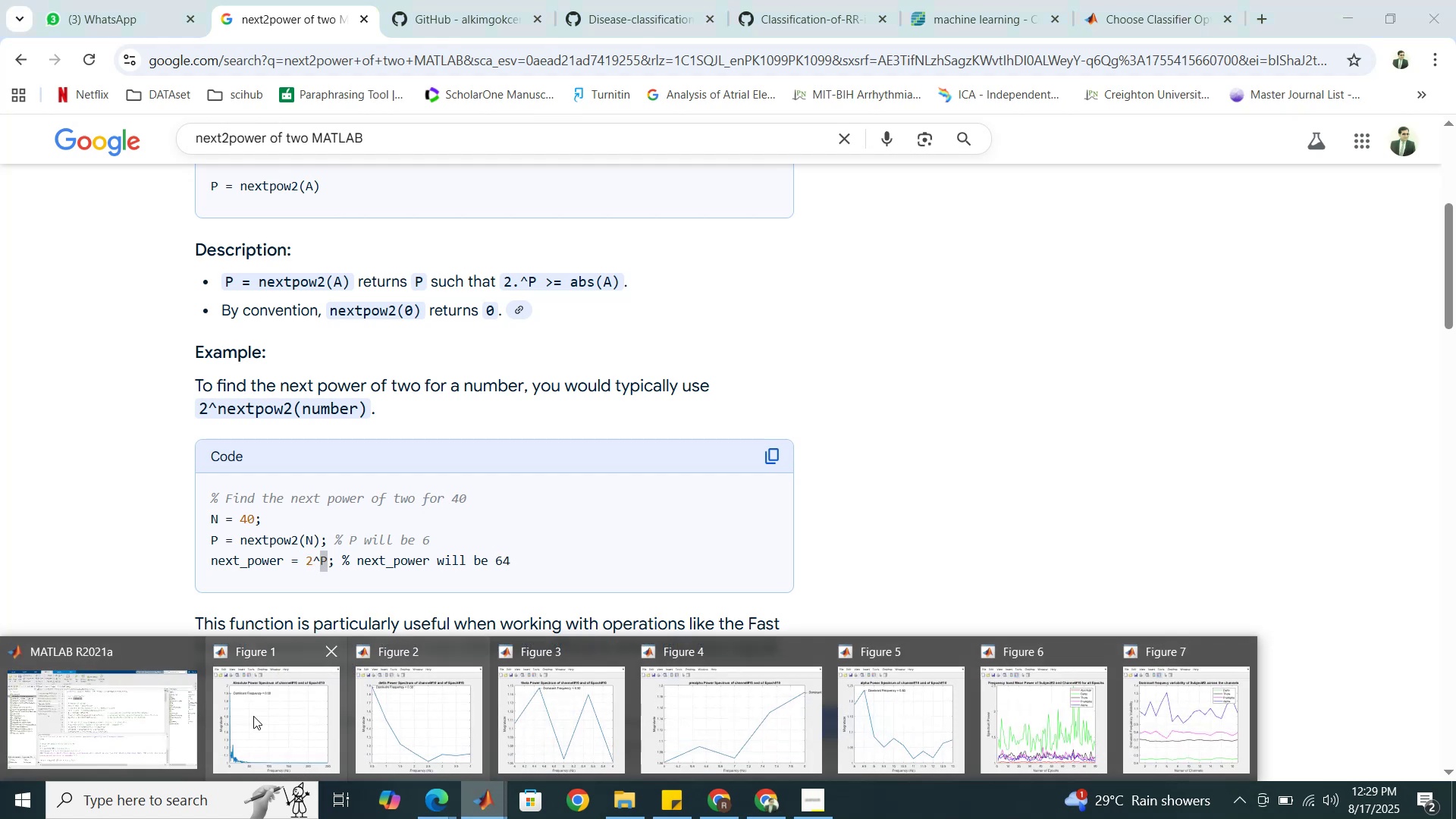 
left_click([140, 716])
 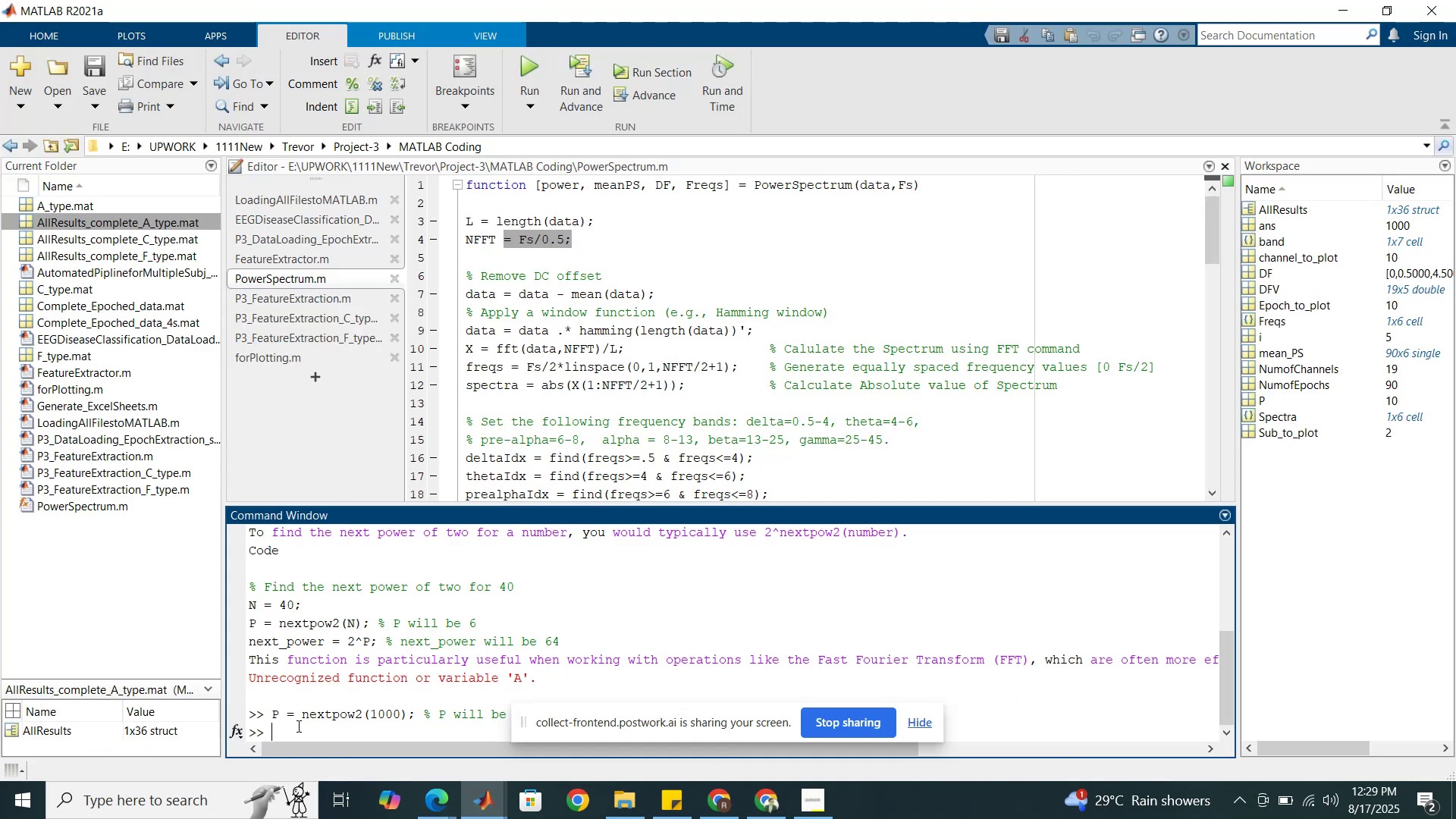 
type(clc)
 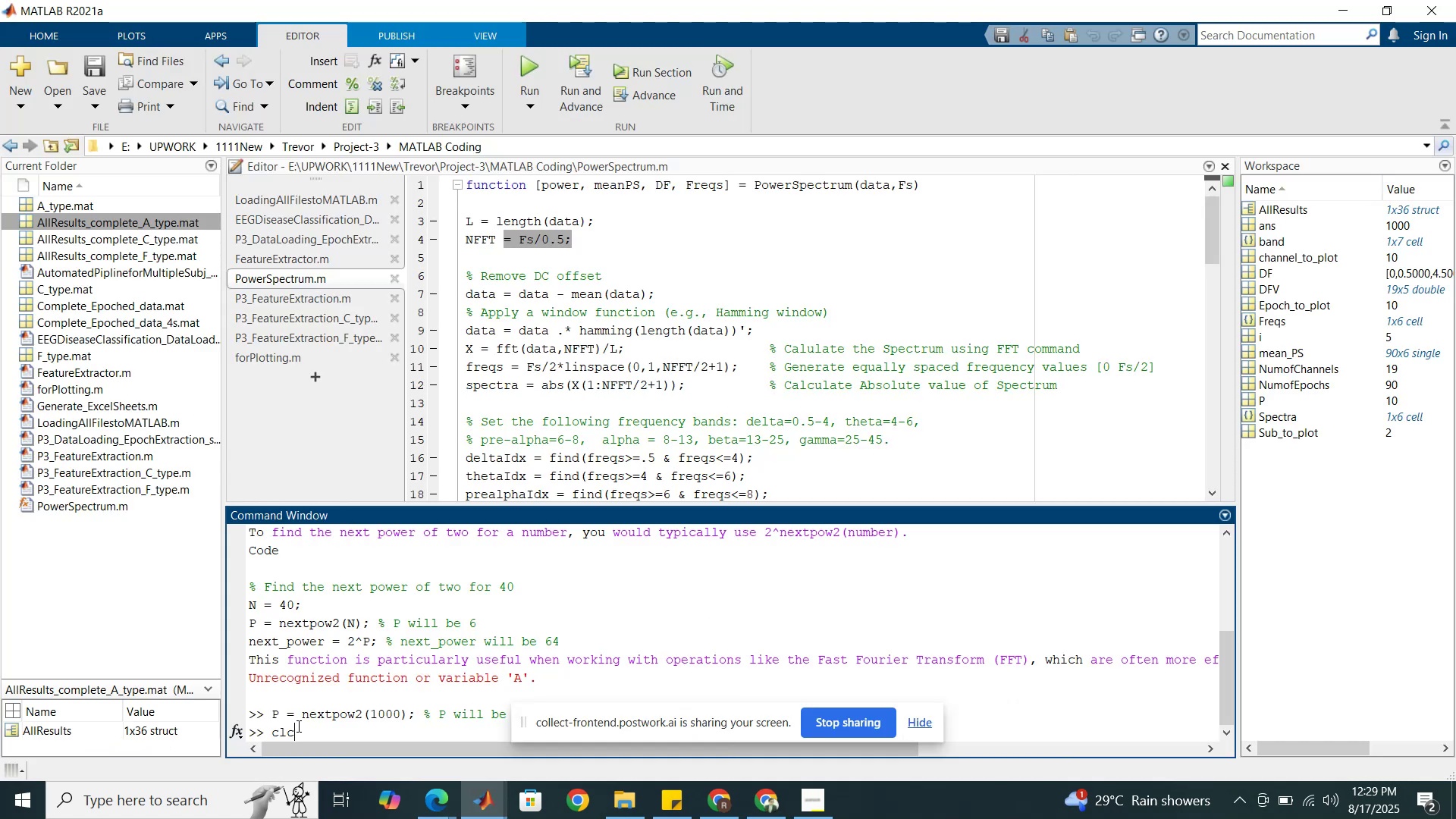 
key(Enter)
 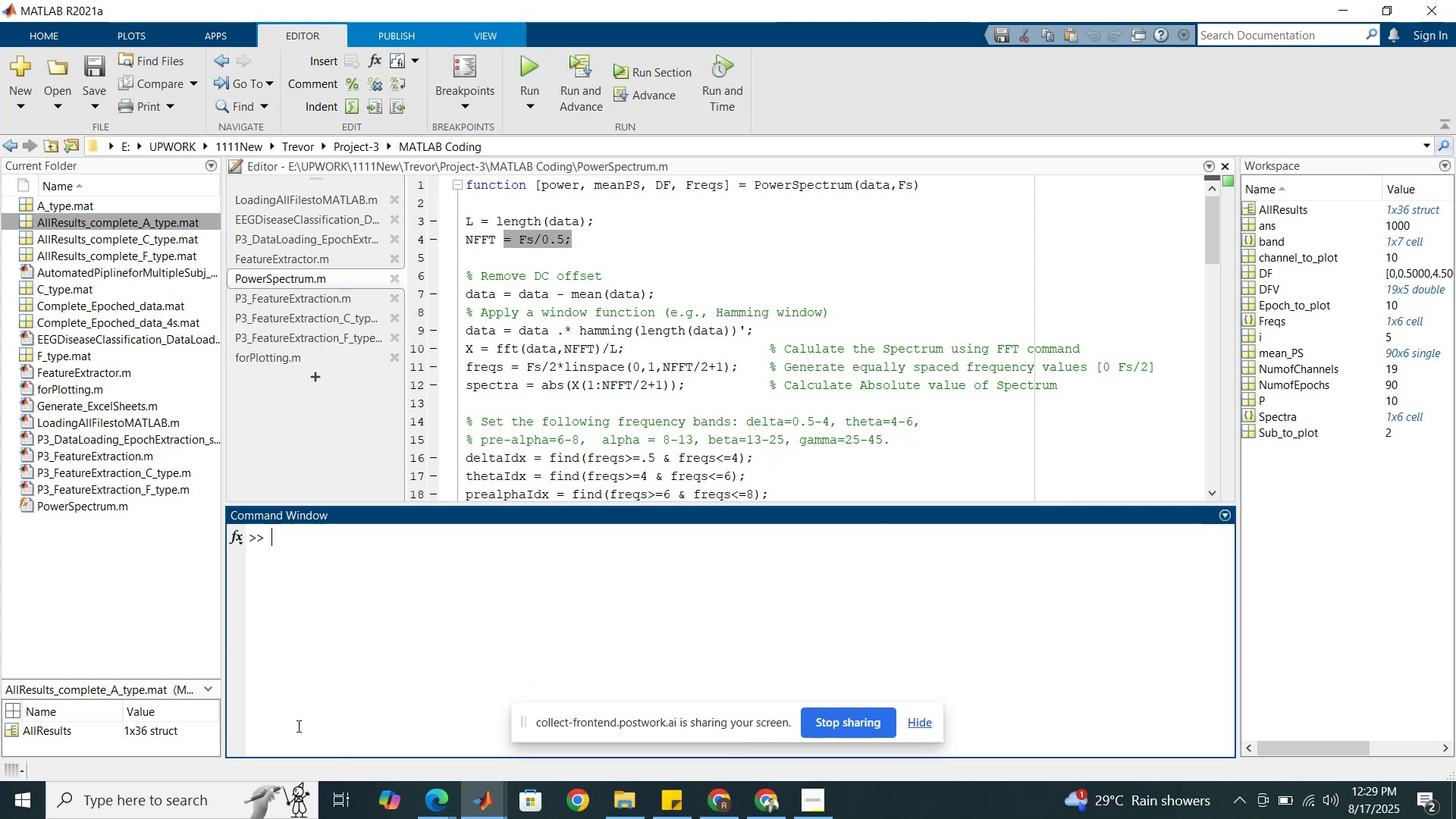 
type(z^())
 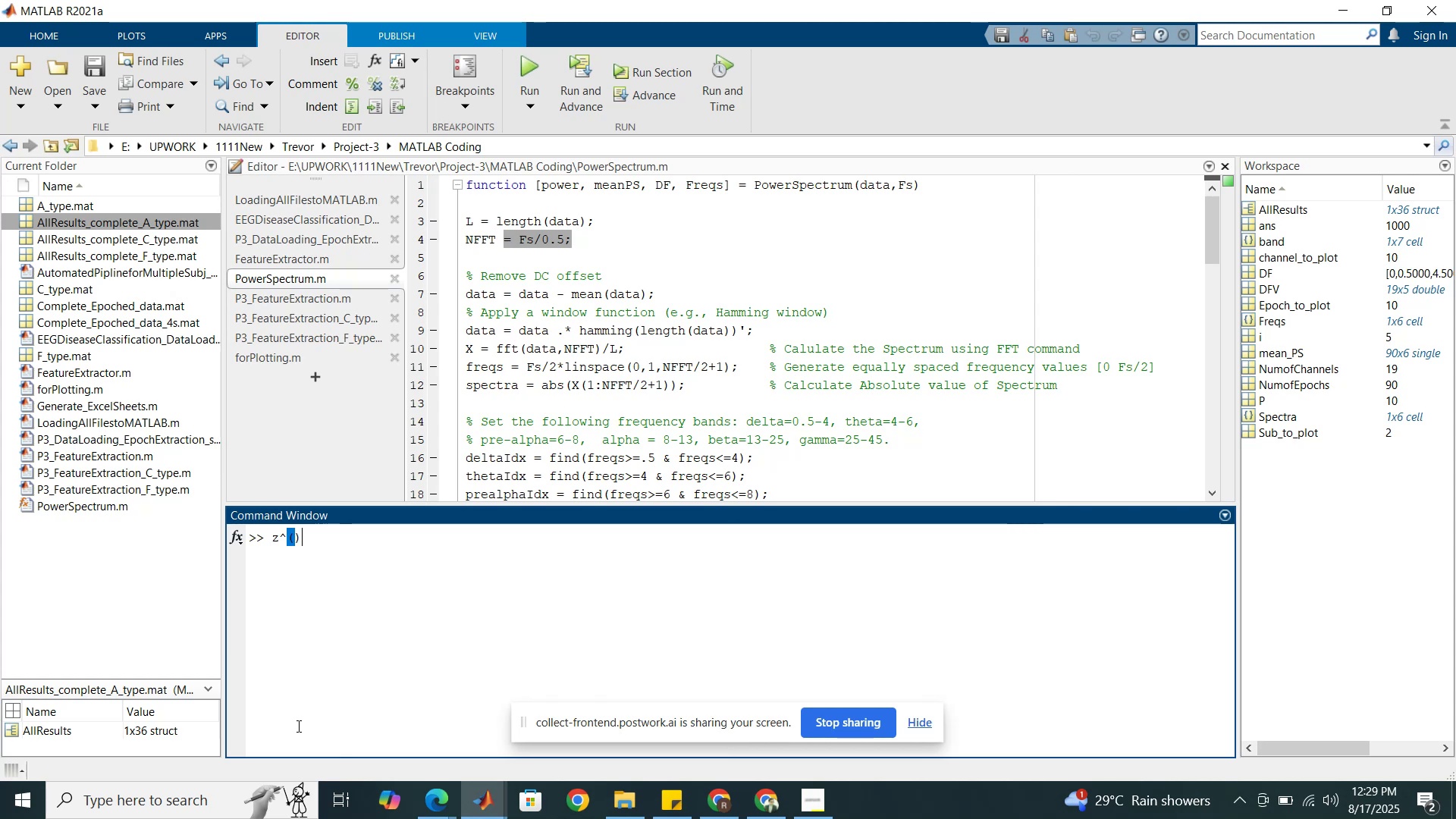 
key(ArrowLeft)
 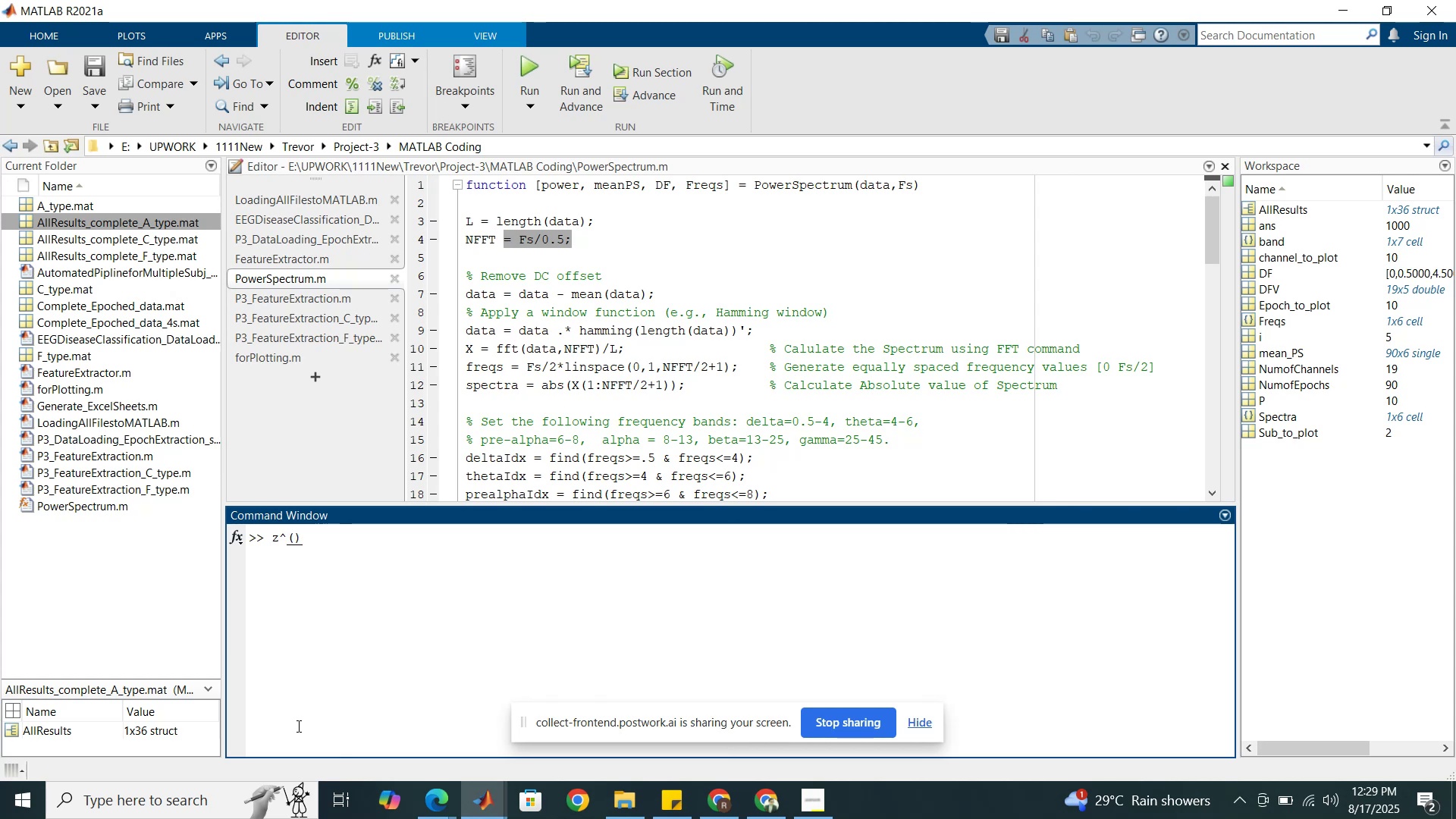 
type(nextpowe2)
 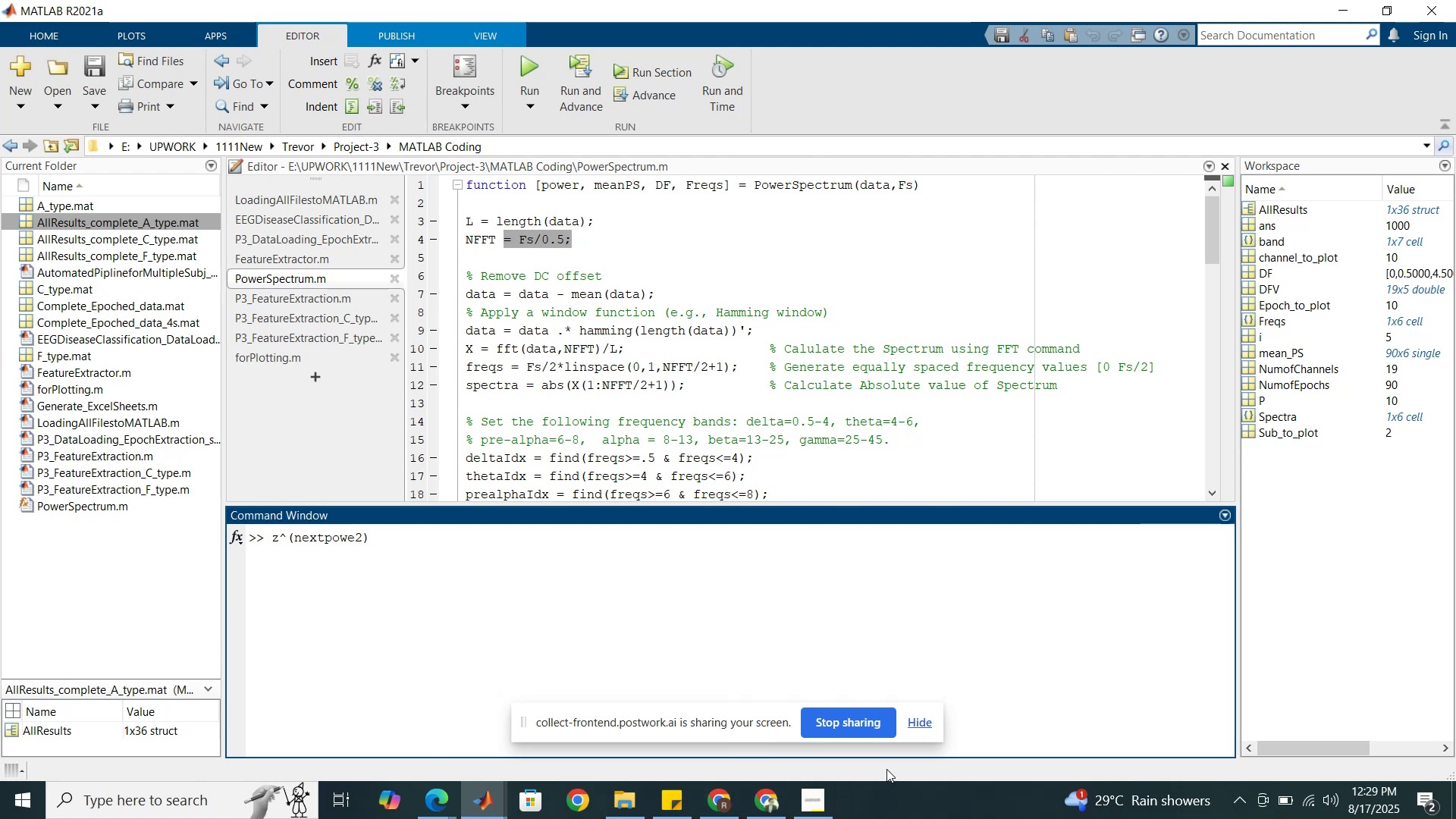 
left_click([760, 803])
 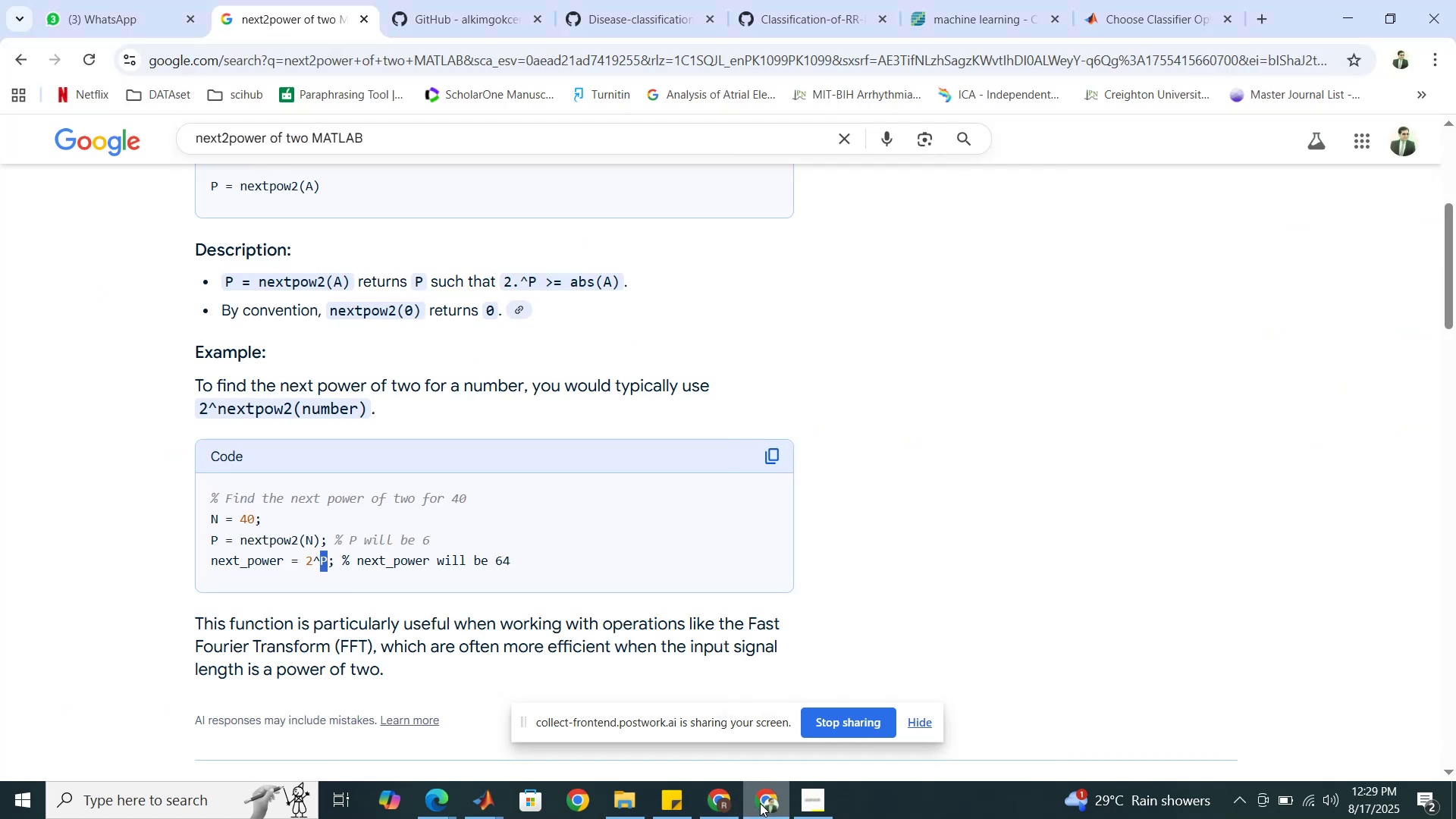 
left_click([760, 803])
 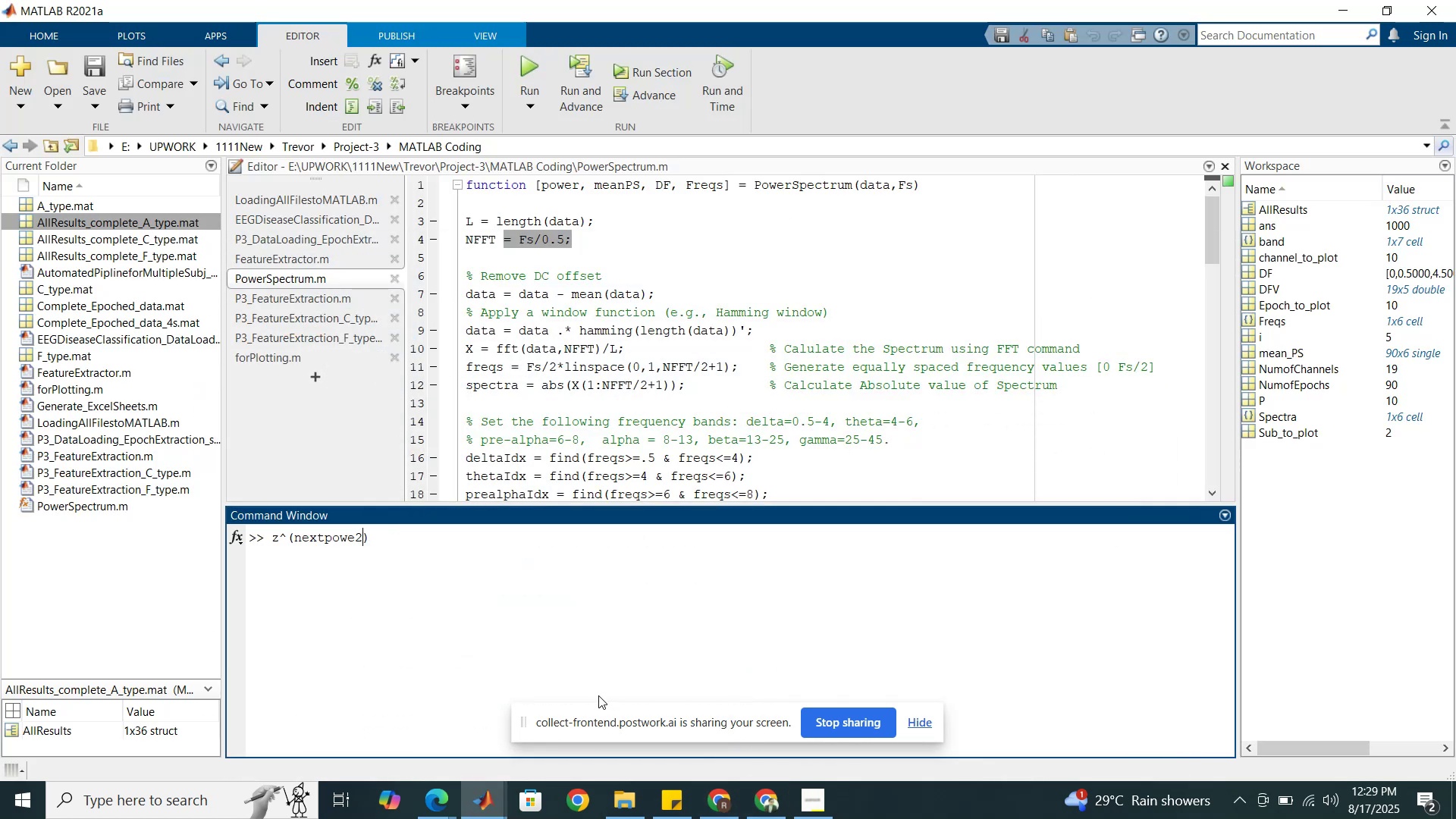 
key(Backspace)
key(Backspace)
type(2())
 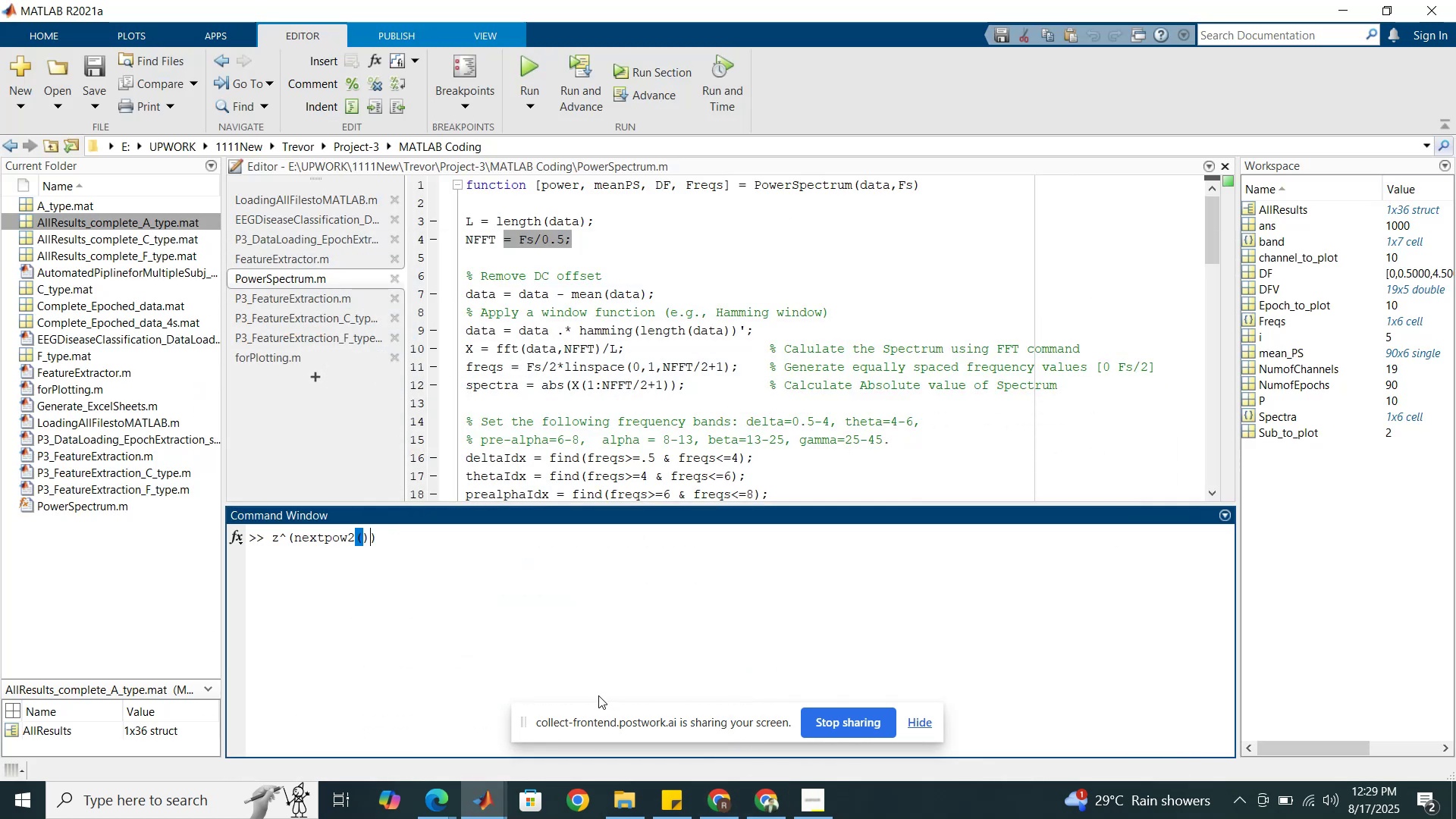 
key(ArrowLeft)
 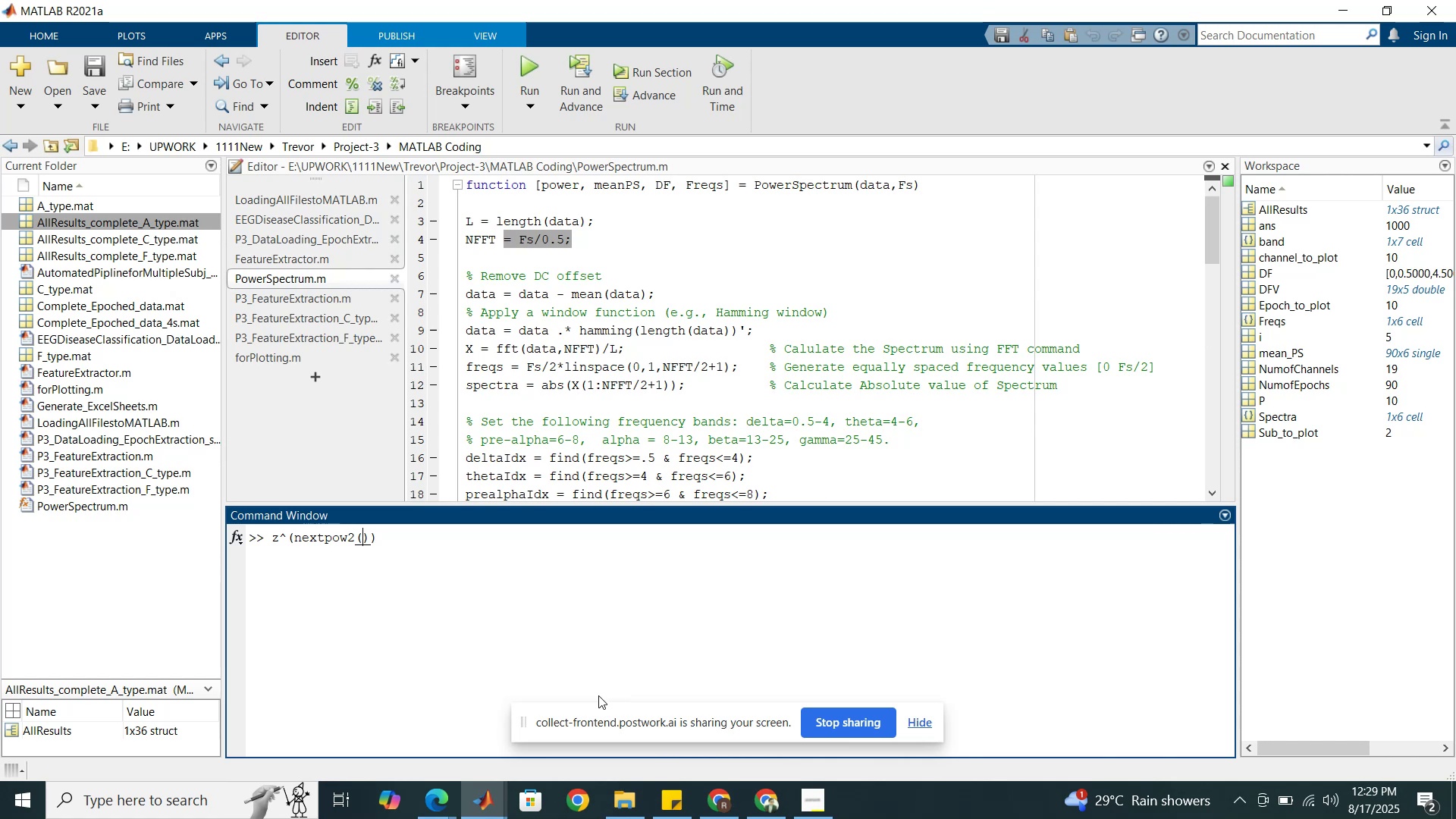 
hold_key(key=ShiftRight, duration=0.81)
 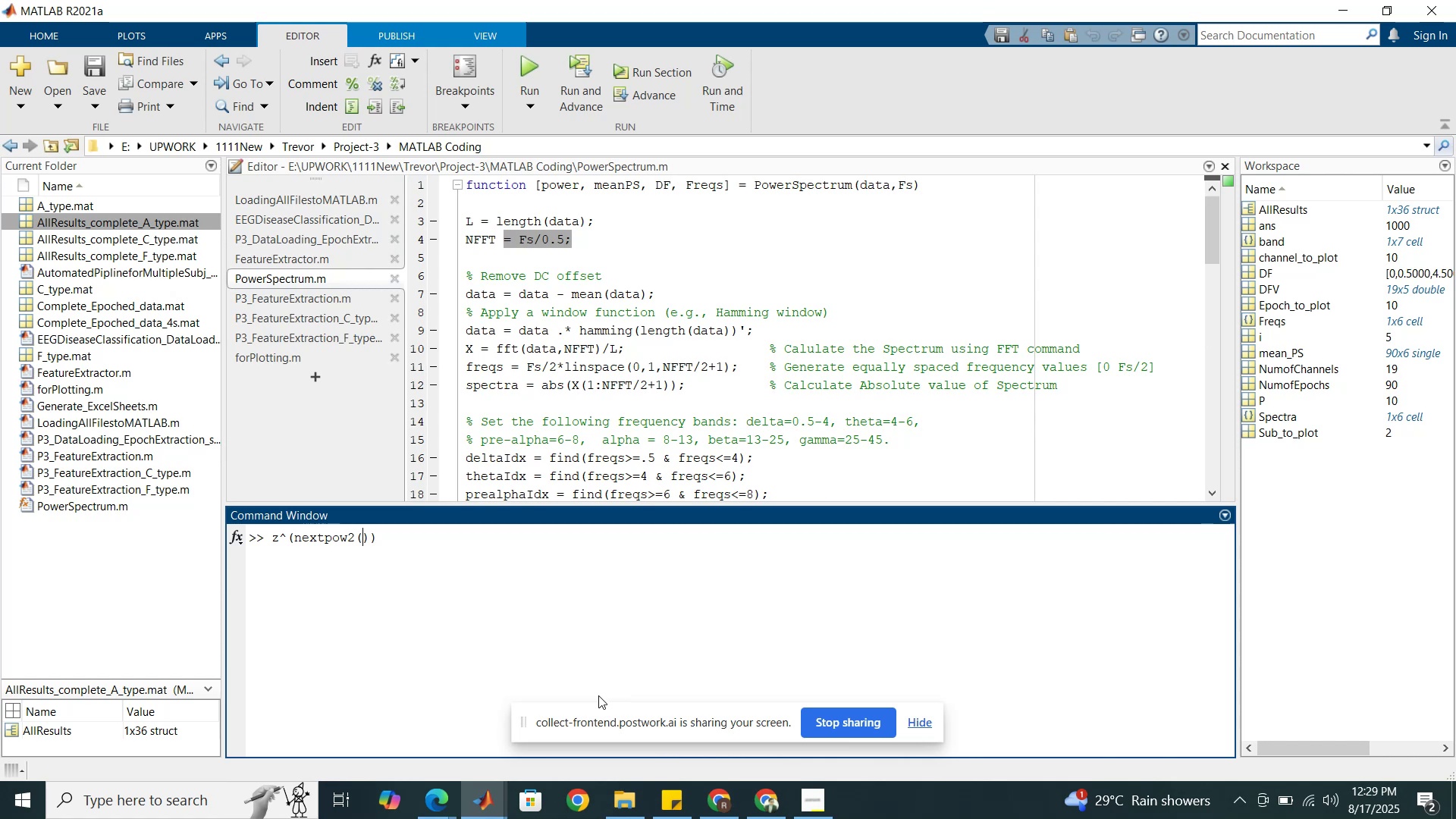 
key(Numpad5)
 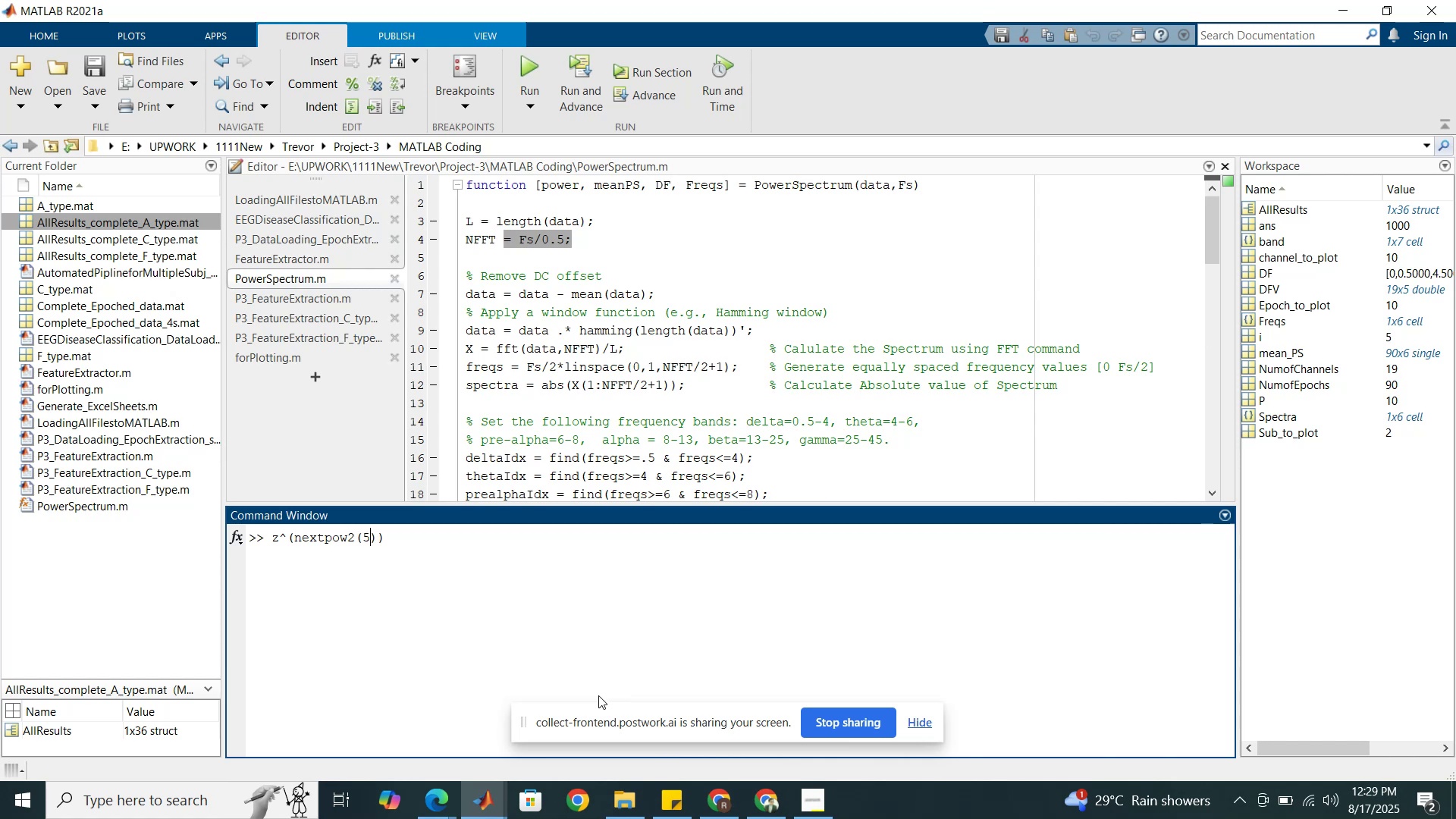 
key(Numpad0)
 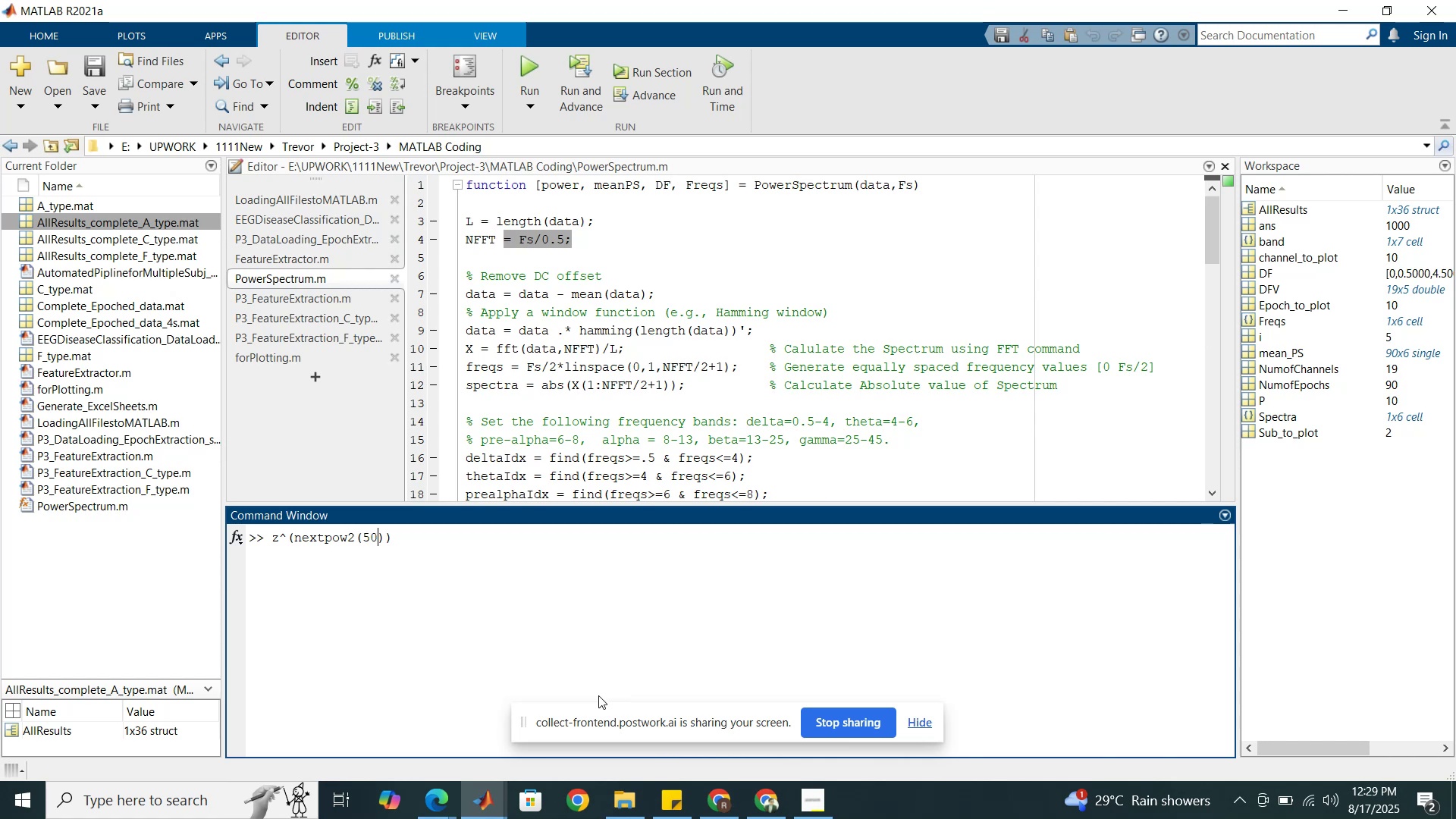 
key(Numpad0)
 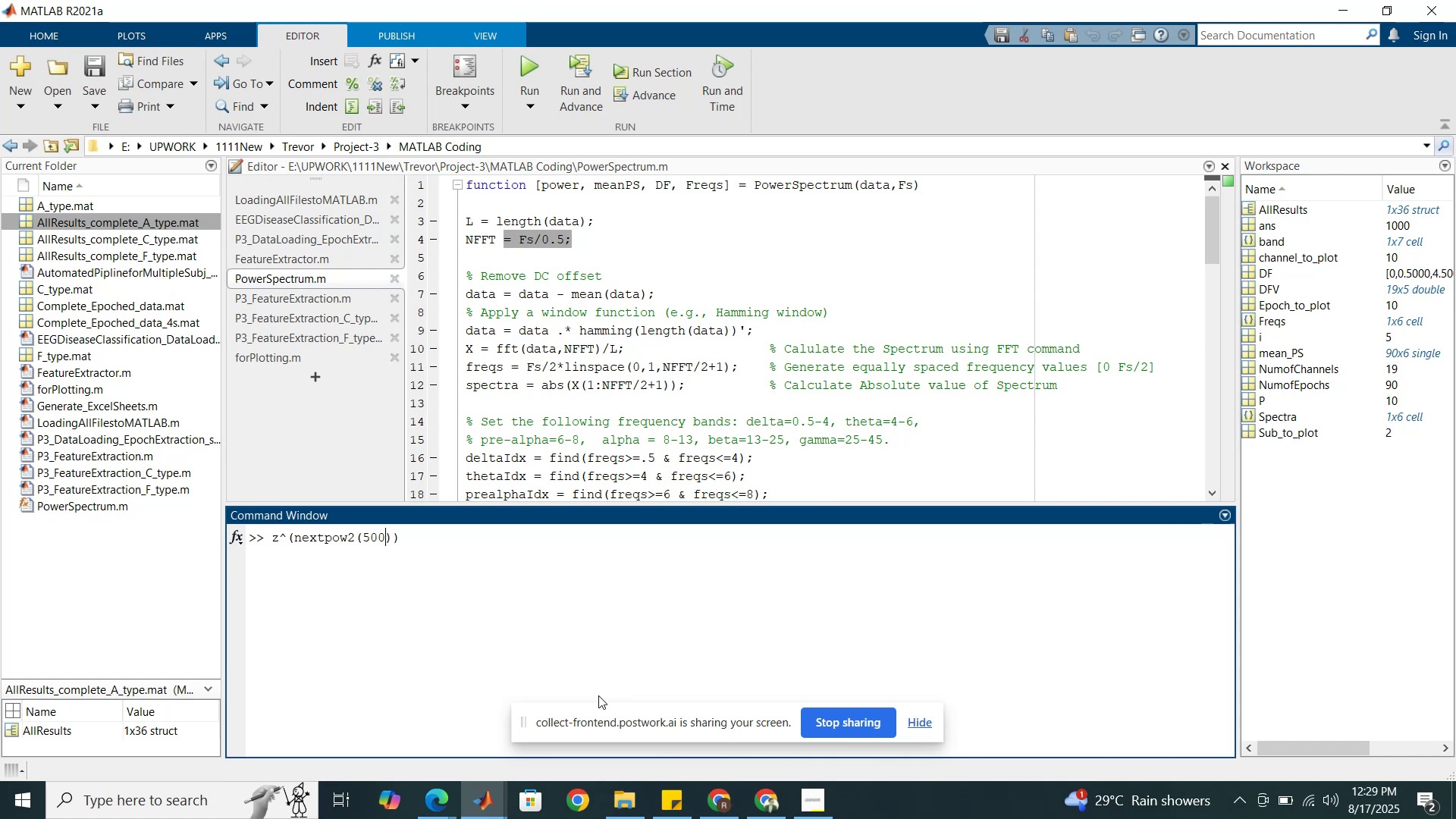 
key(Slash)
 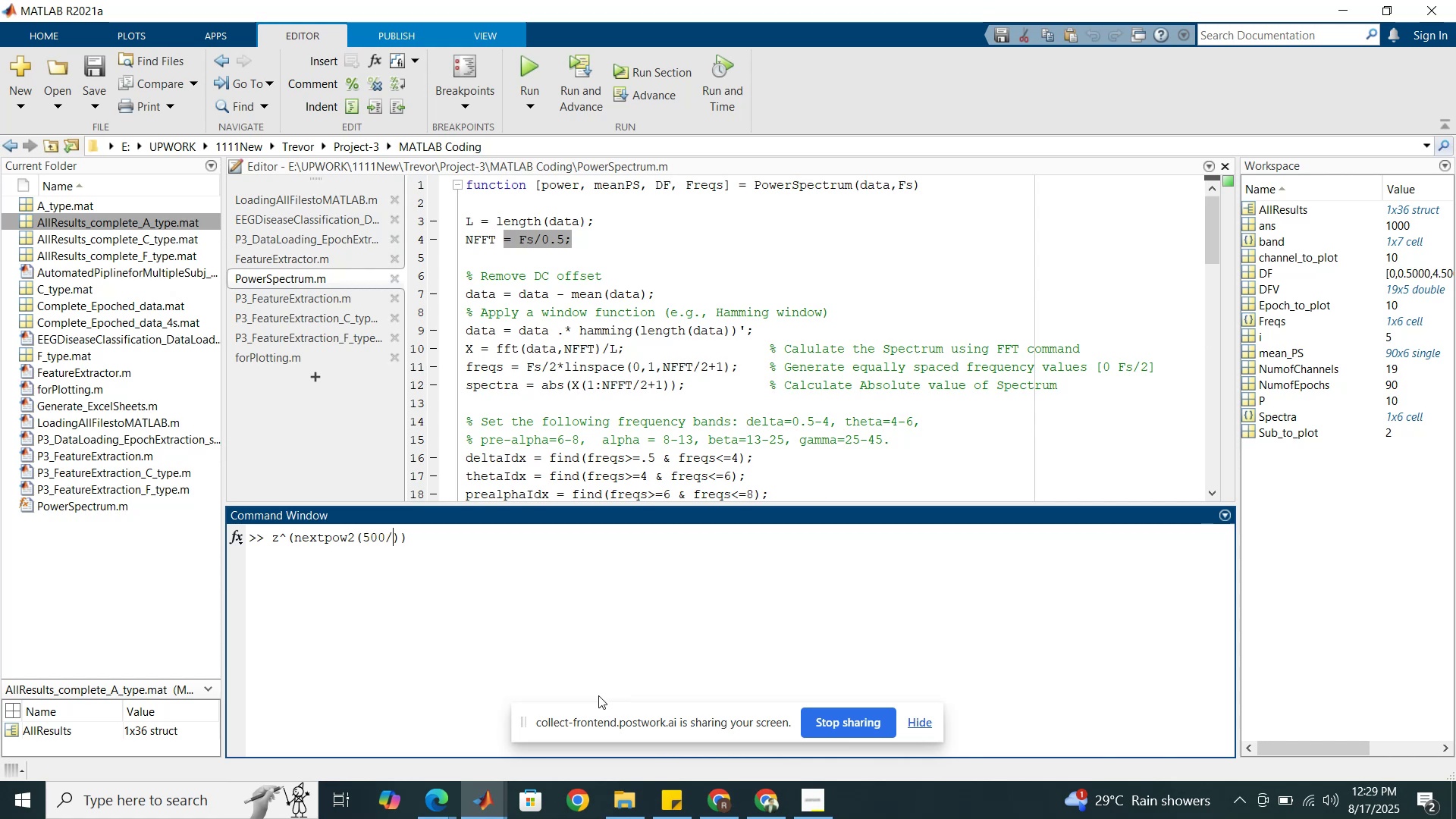 
key(Numpad0)
 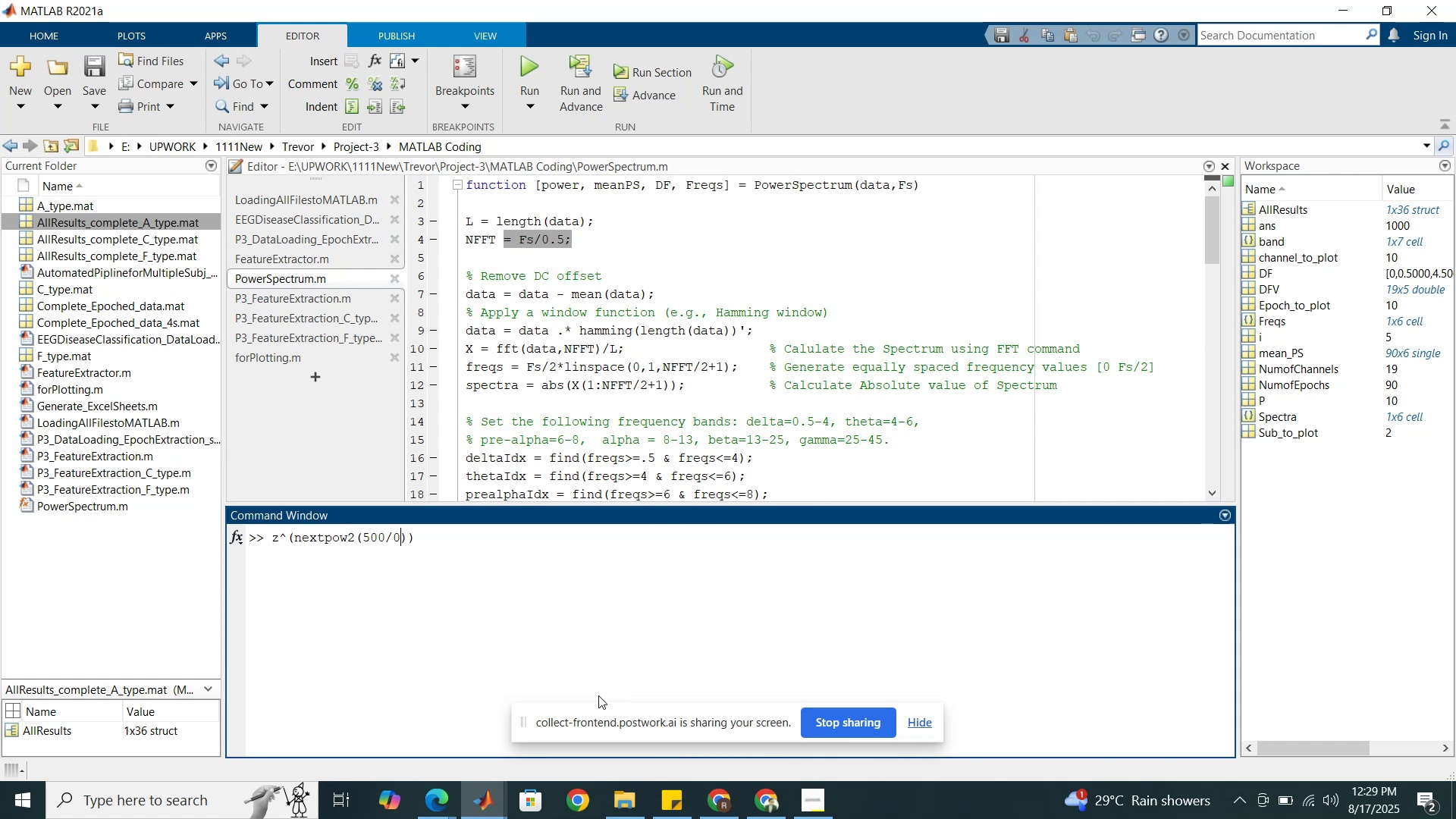 
key(NumpadDecimal)
 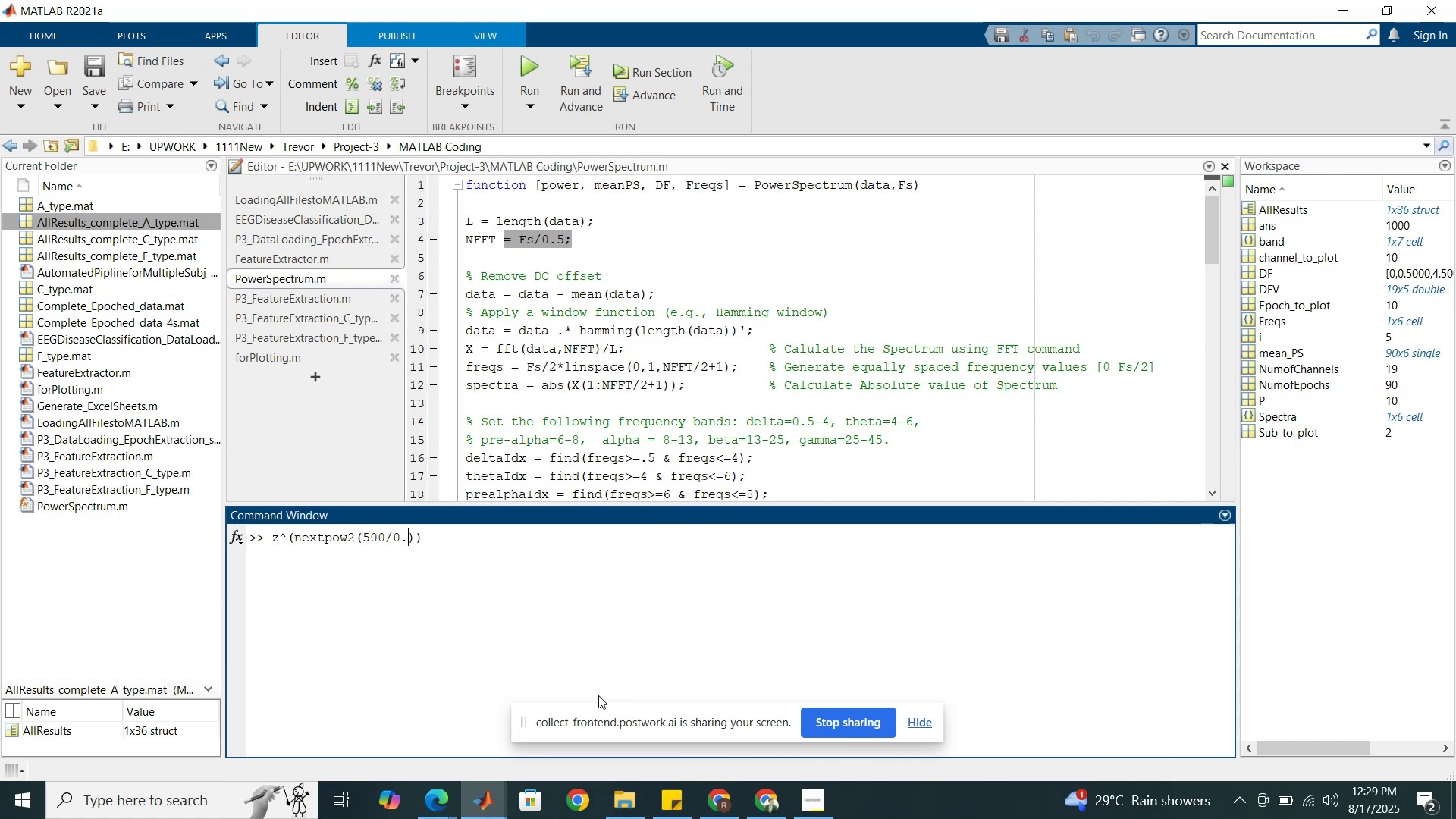 
key(Numpad5)
 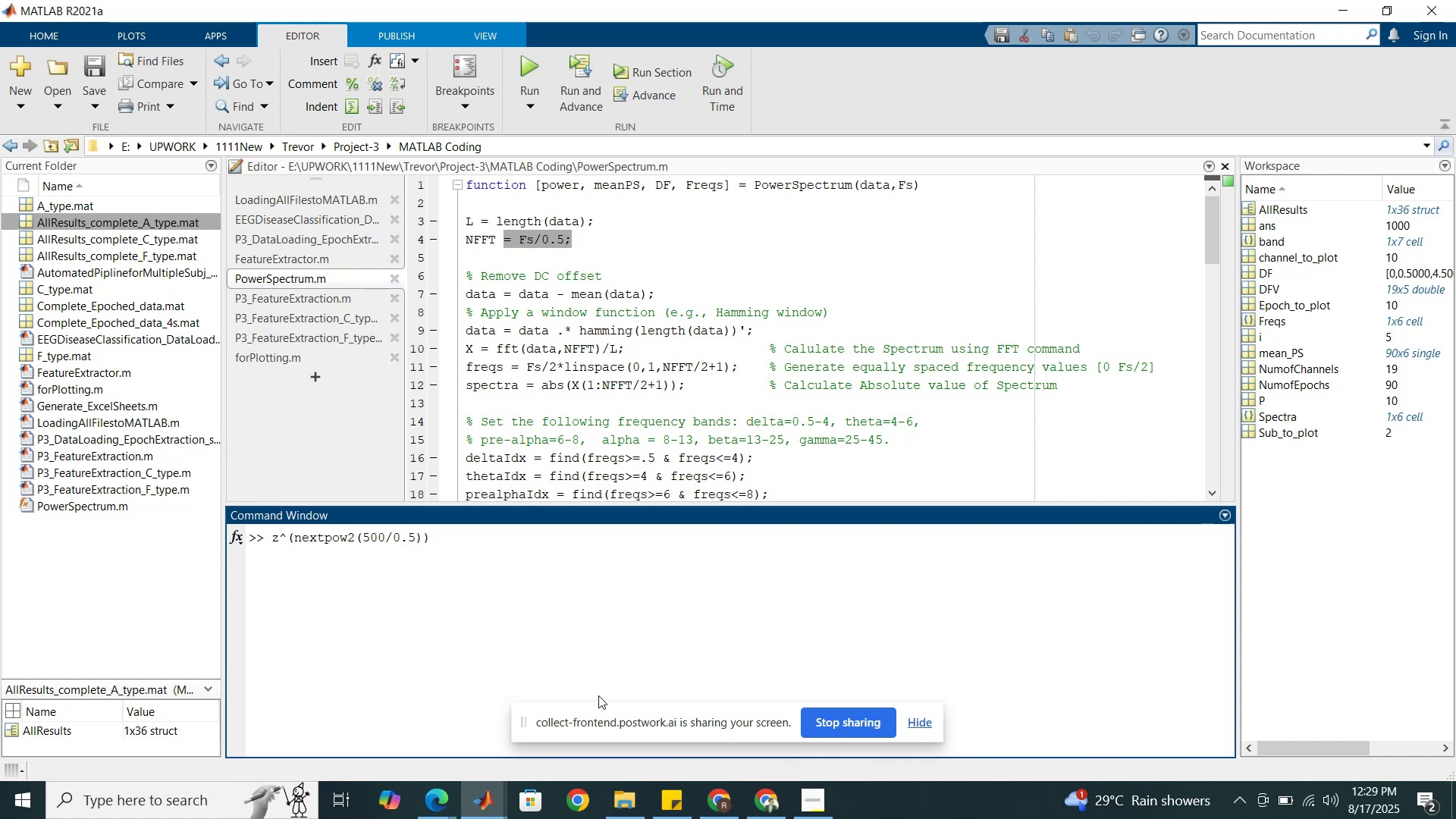 
key(Enter)
 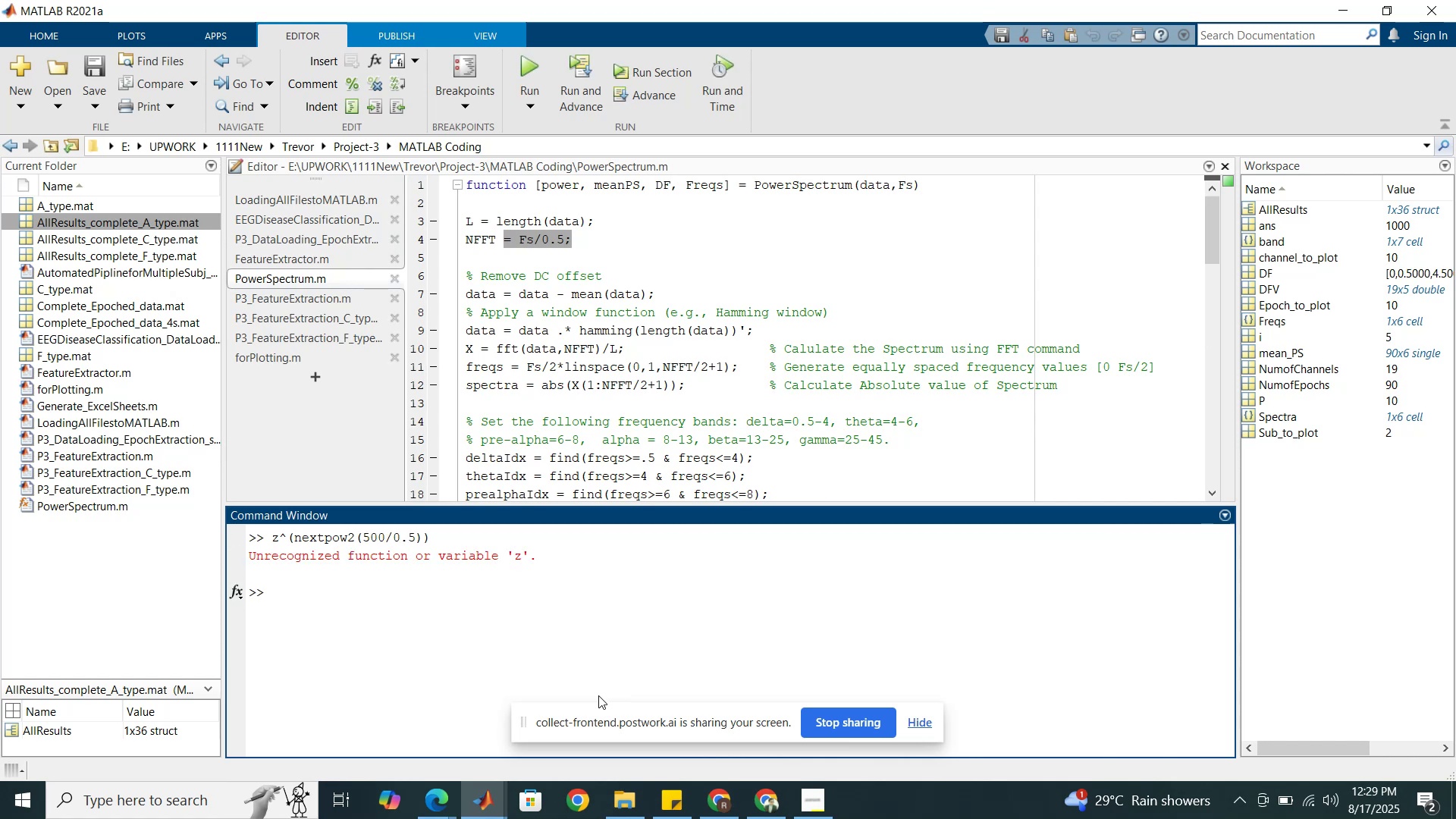 
key(ArrowUp)
 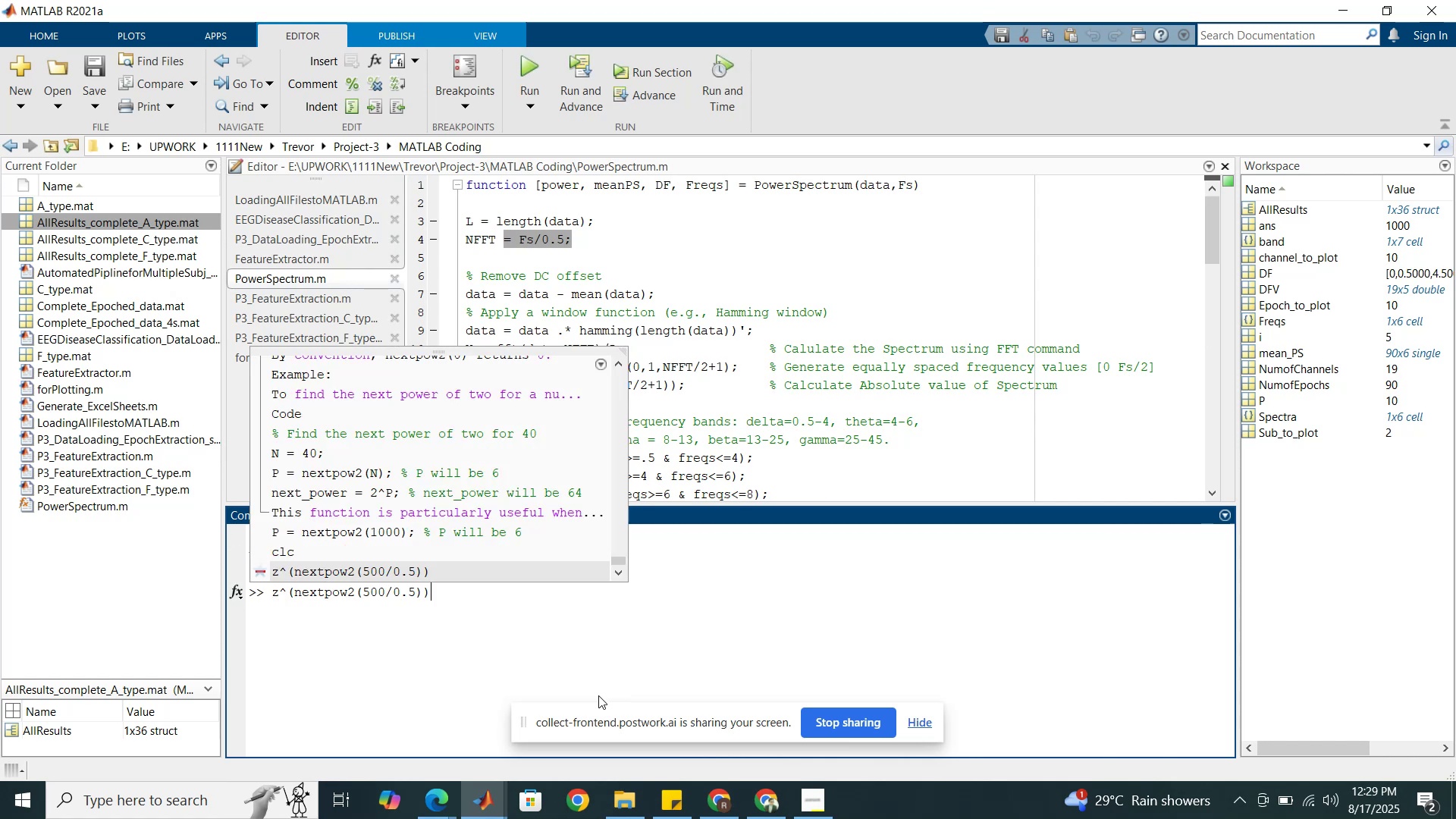 
hold_key(key=ArrowLeft, duration=0.83)
 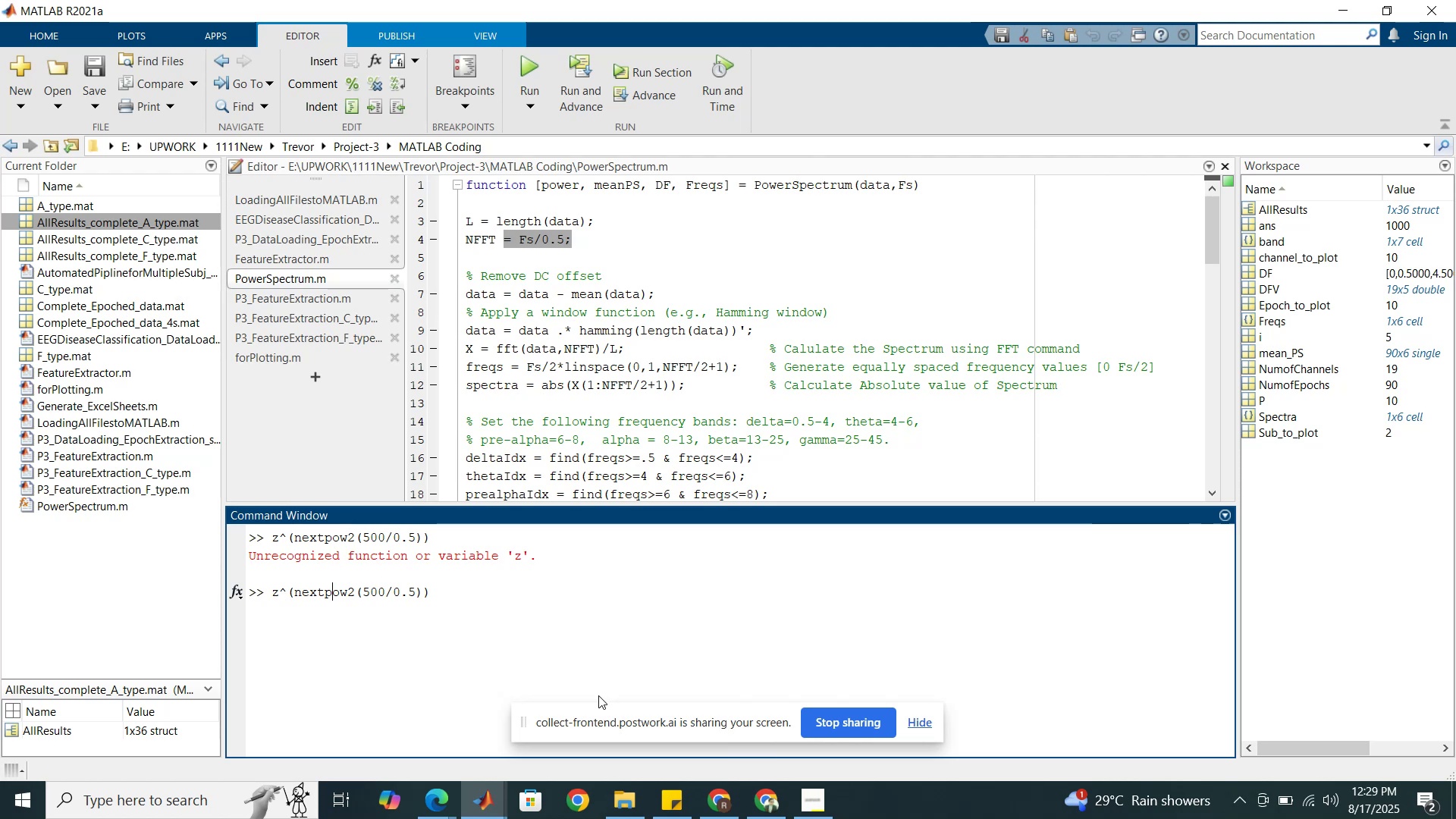 
key(ArrowLeft)
 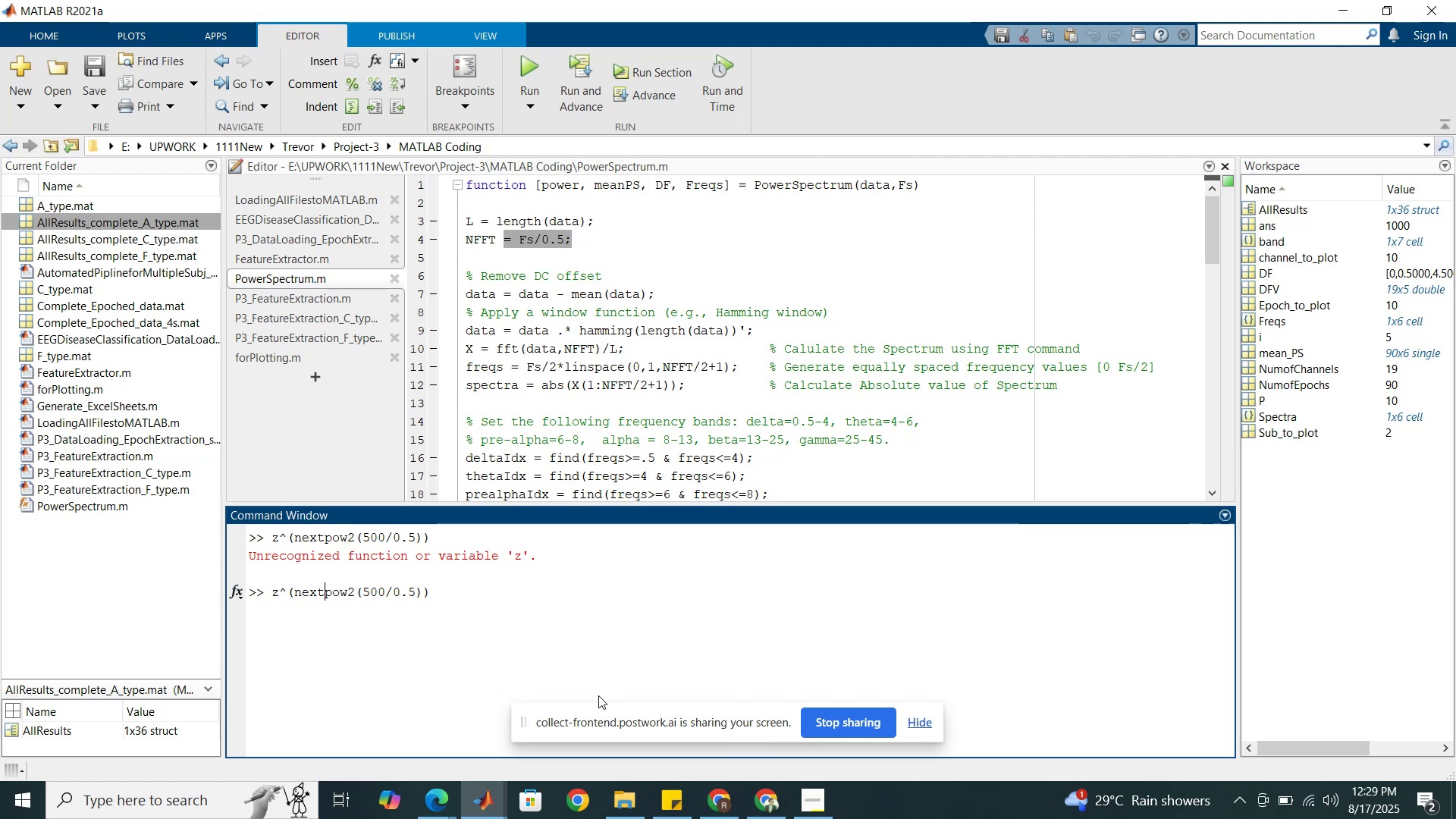 
key(ArrowLeft)
 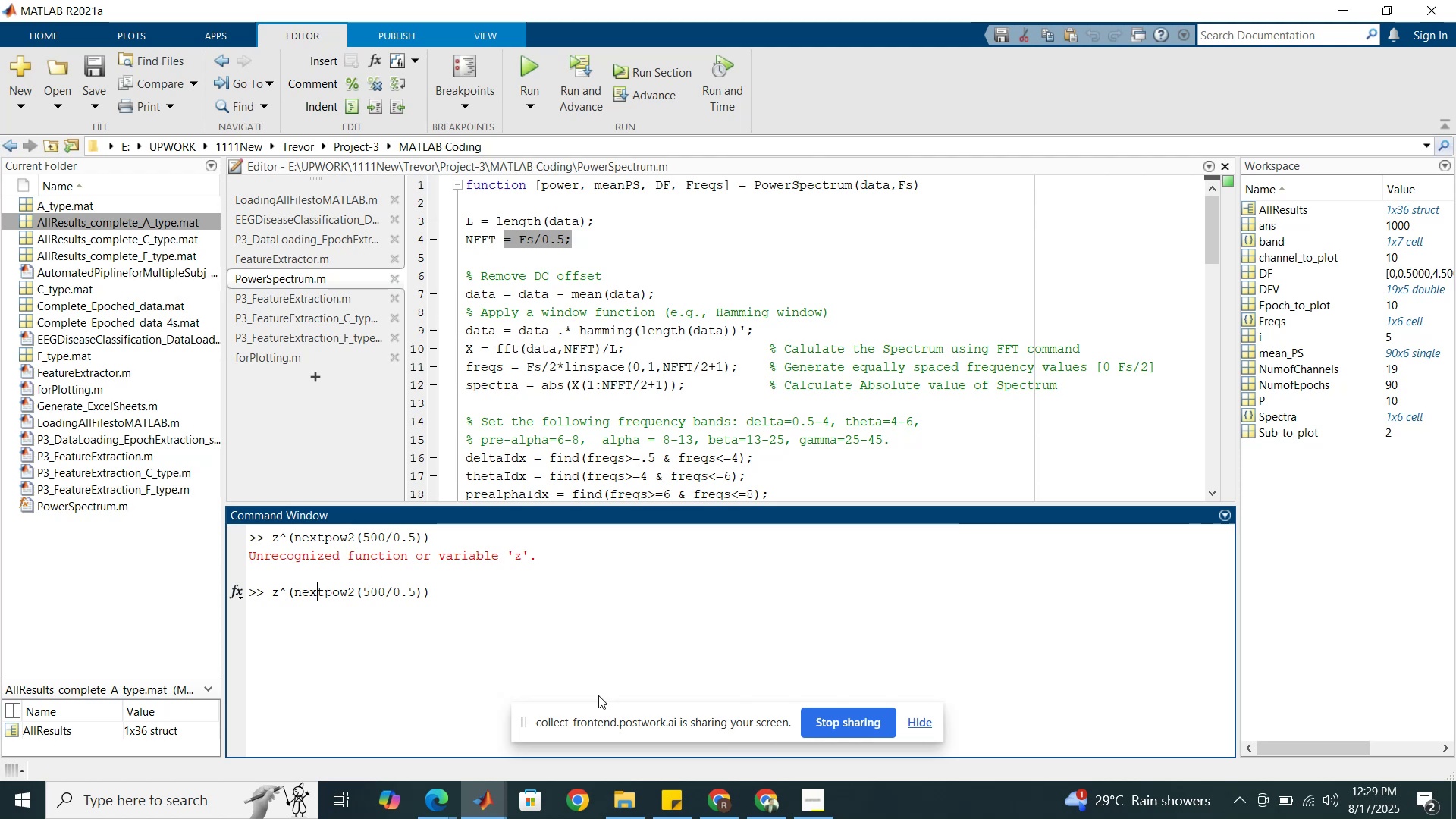 
key(ArrowLeft)
 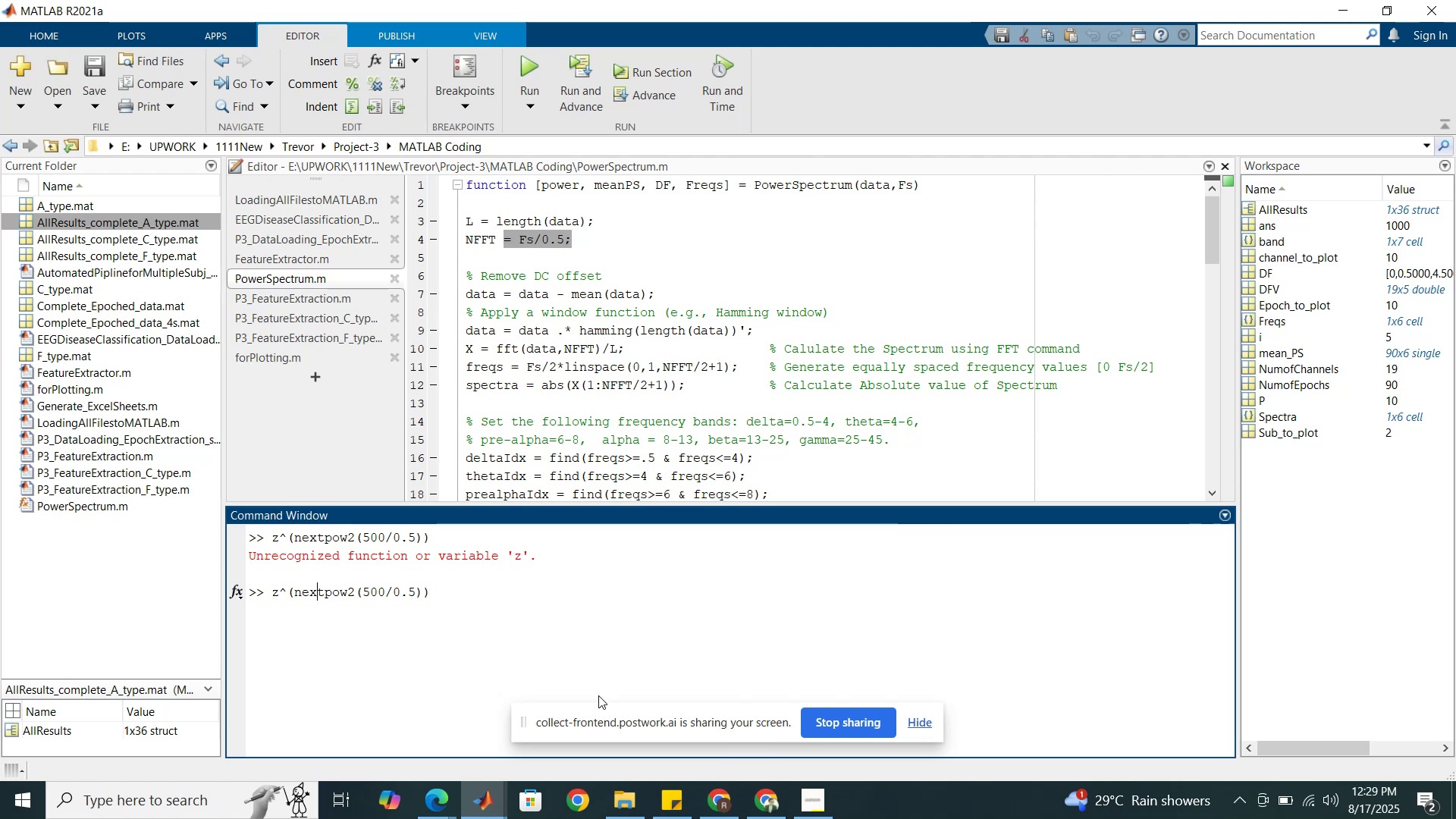 
key(ArrowLeft)
 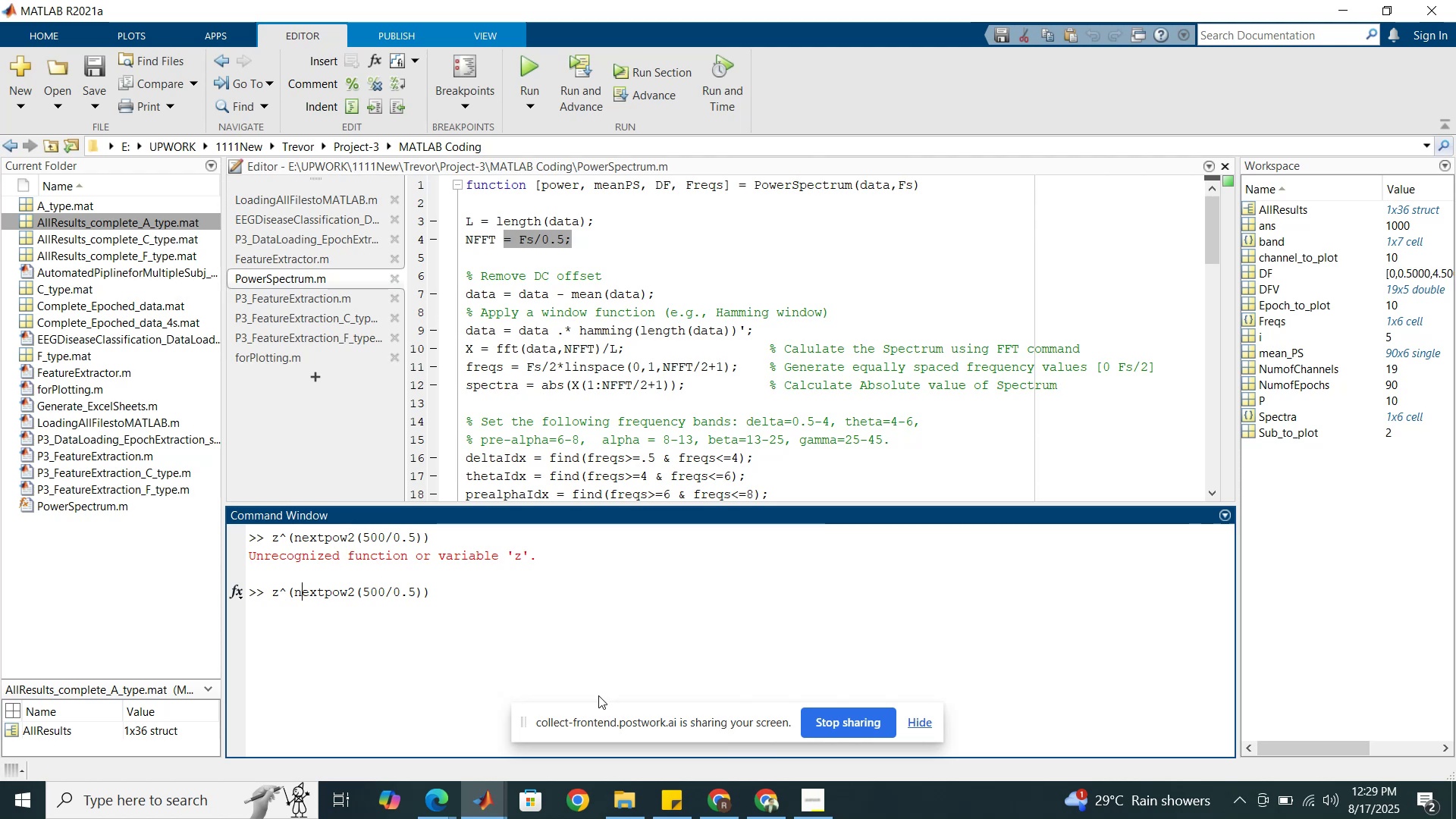 
key(ArrowLeft)
 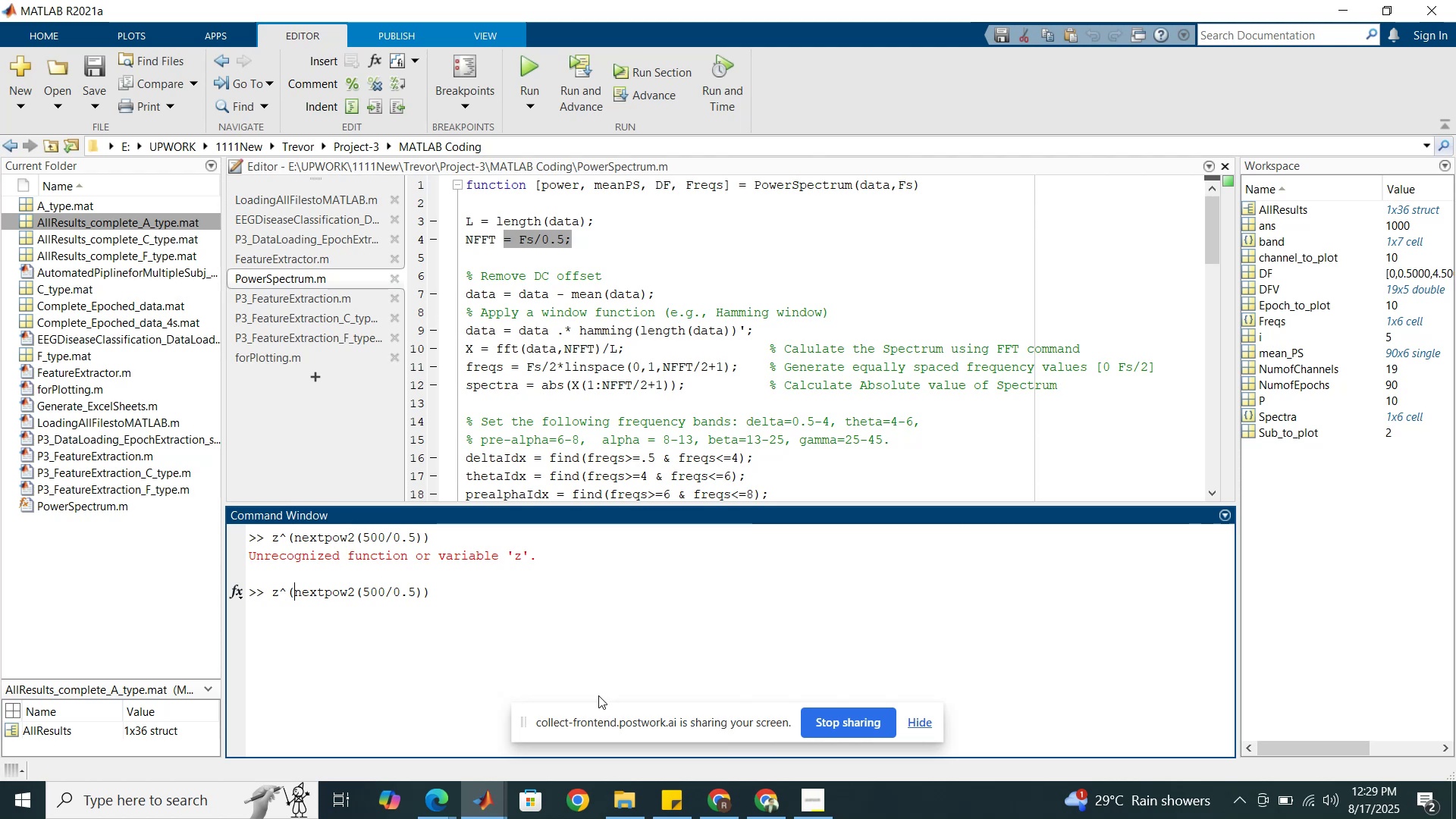 
key(ArrowLeft)
 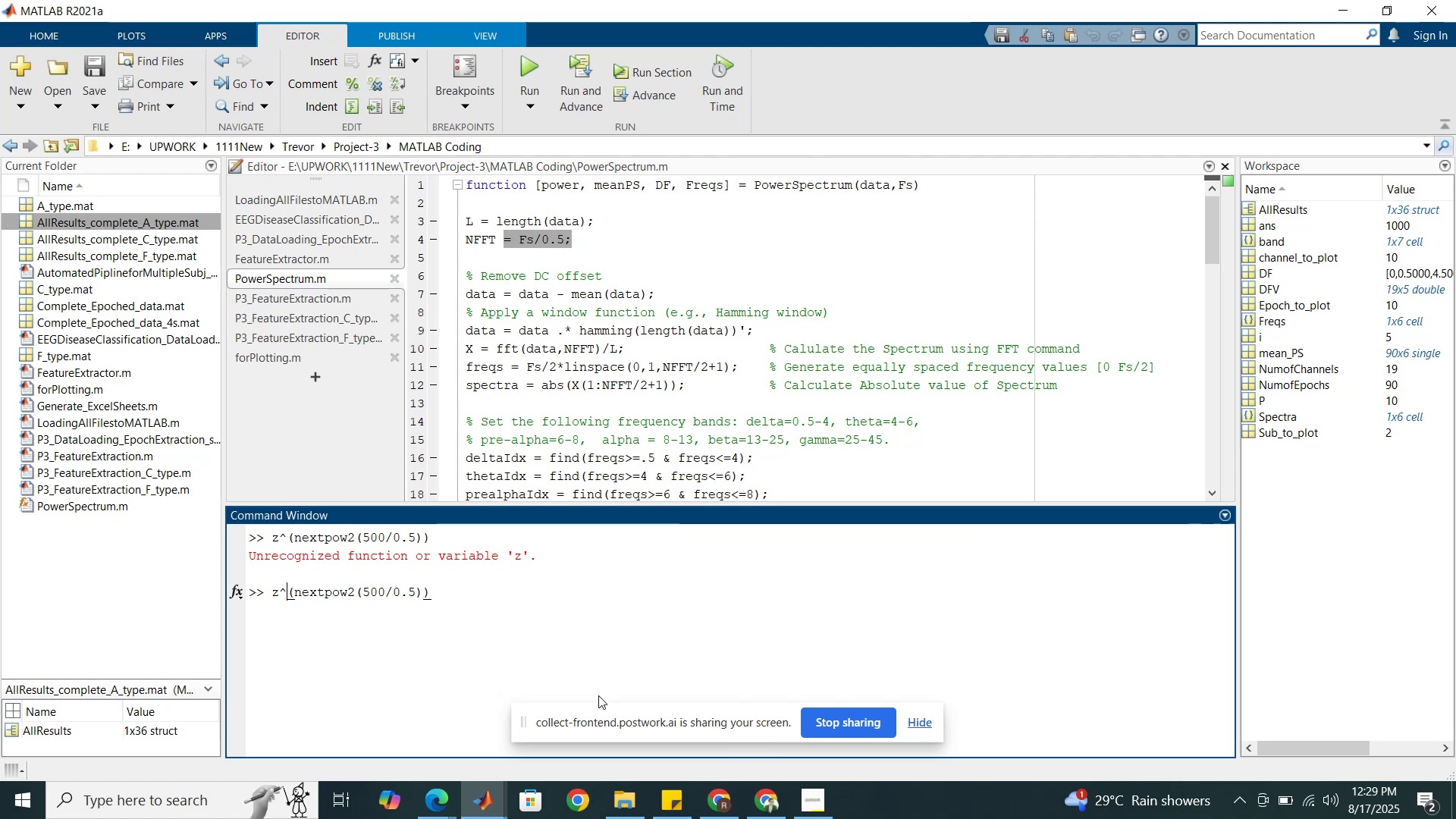 
key(ArrowLeft)
 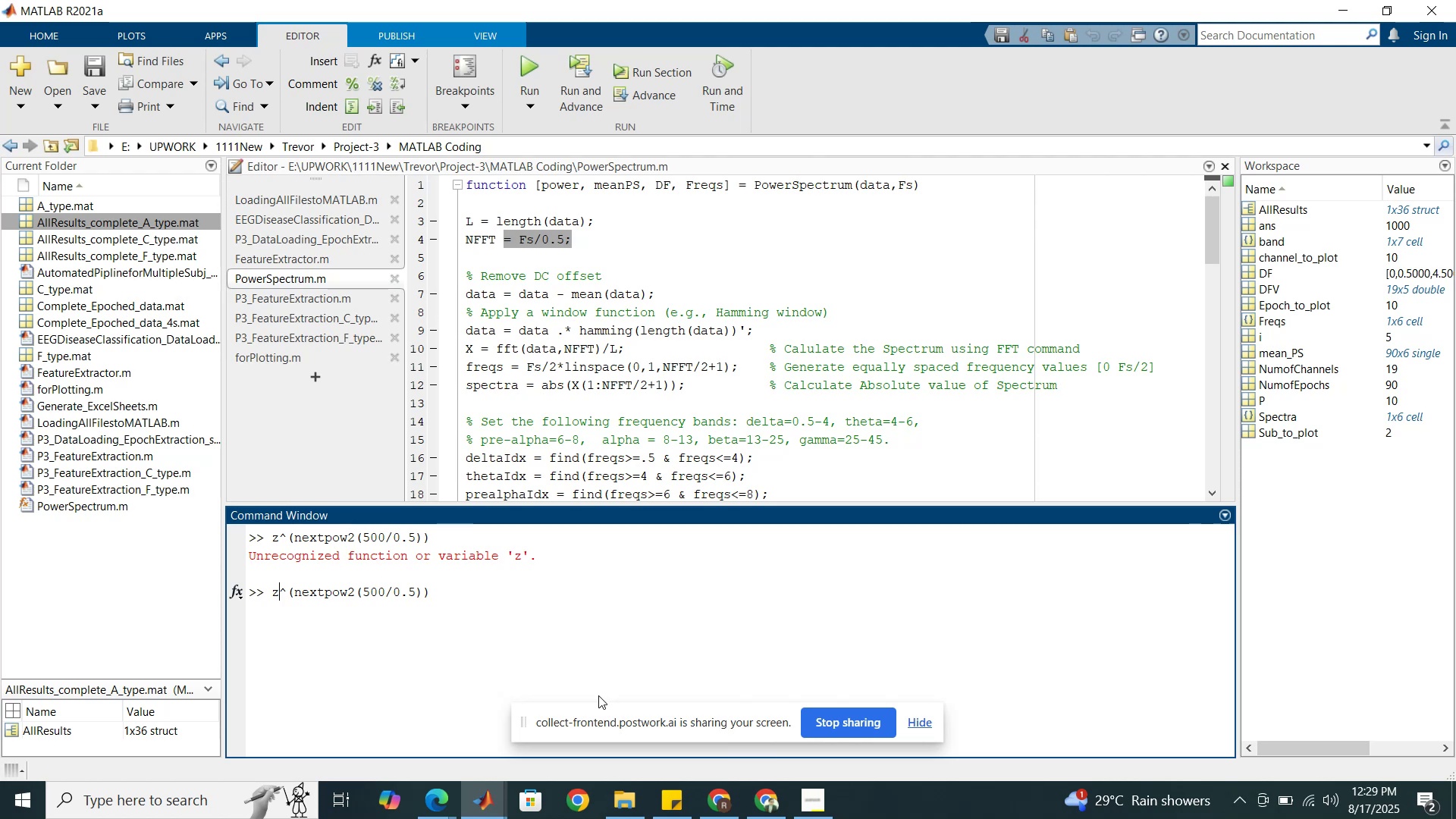 
key(Backspace)
 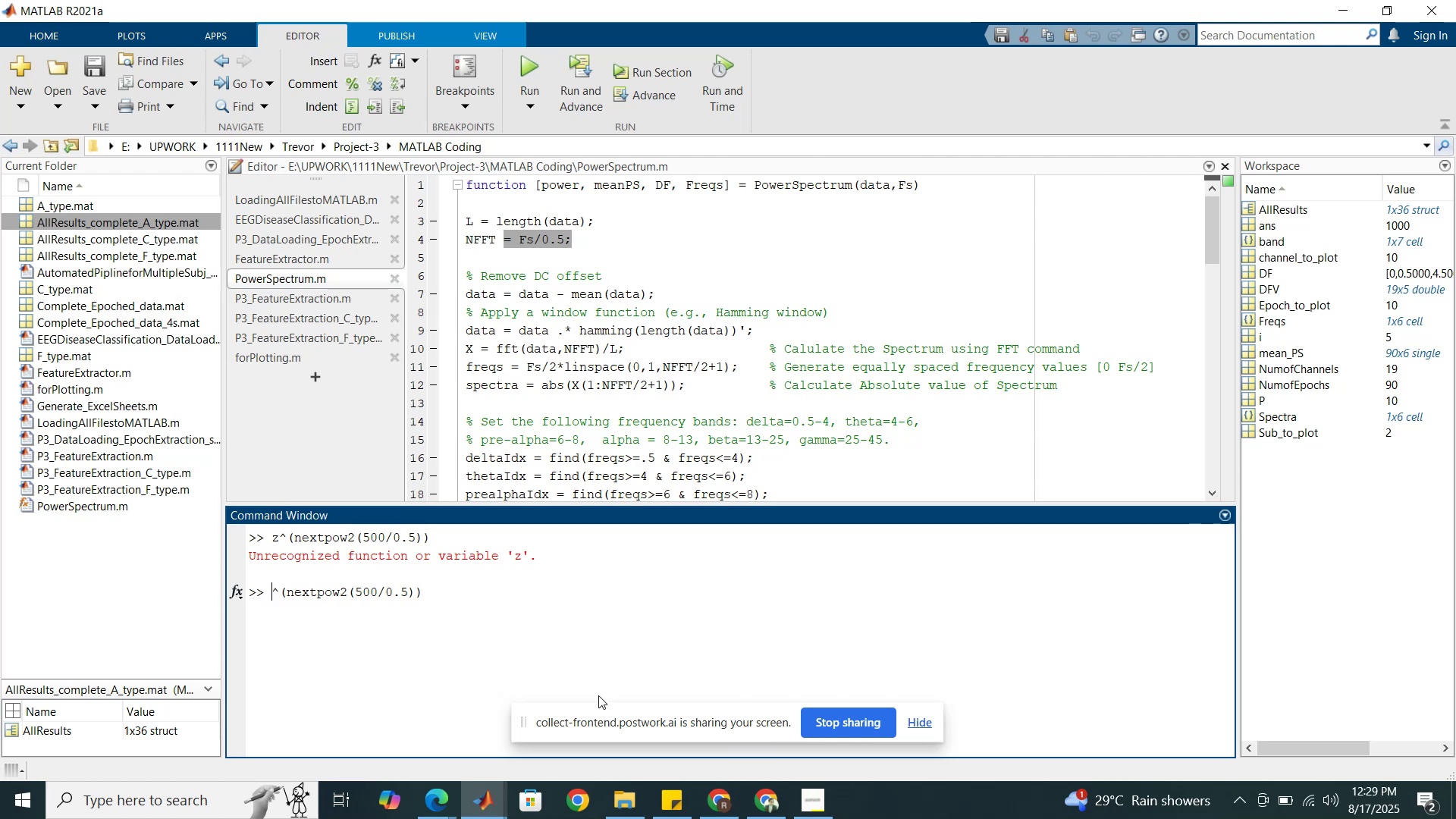 
key(2)
 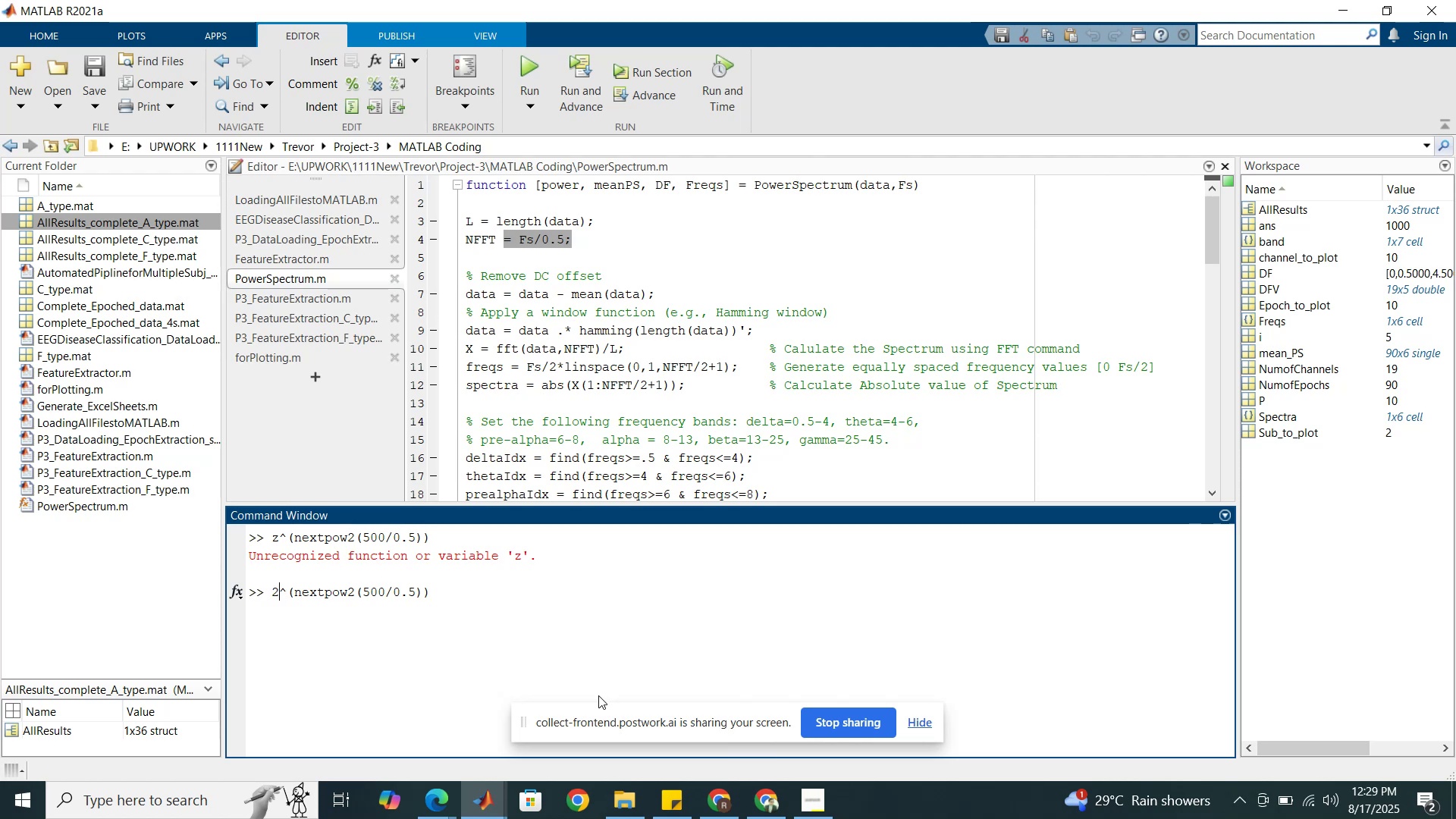 
key(Enter)
 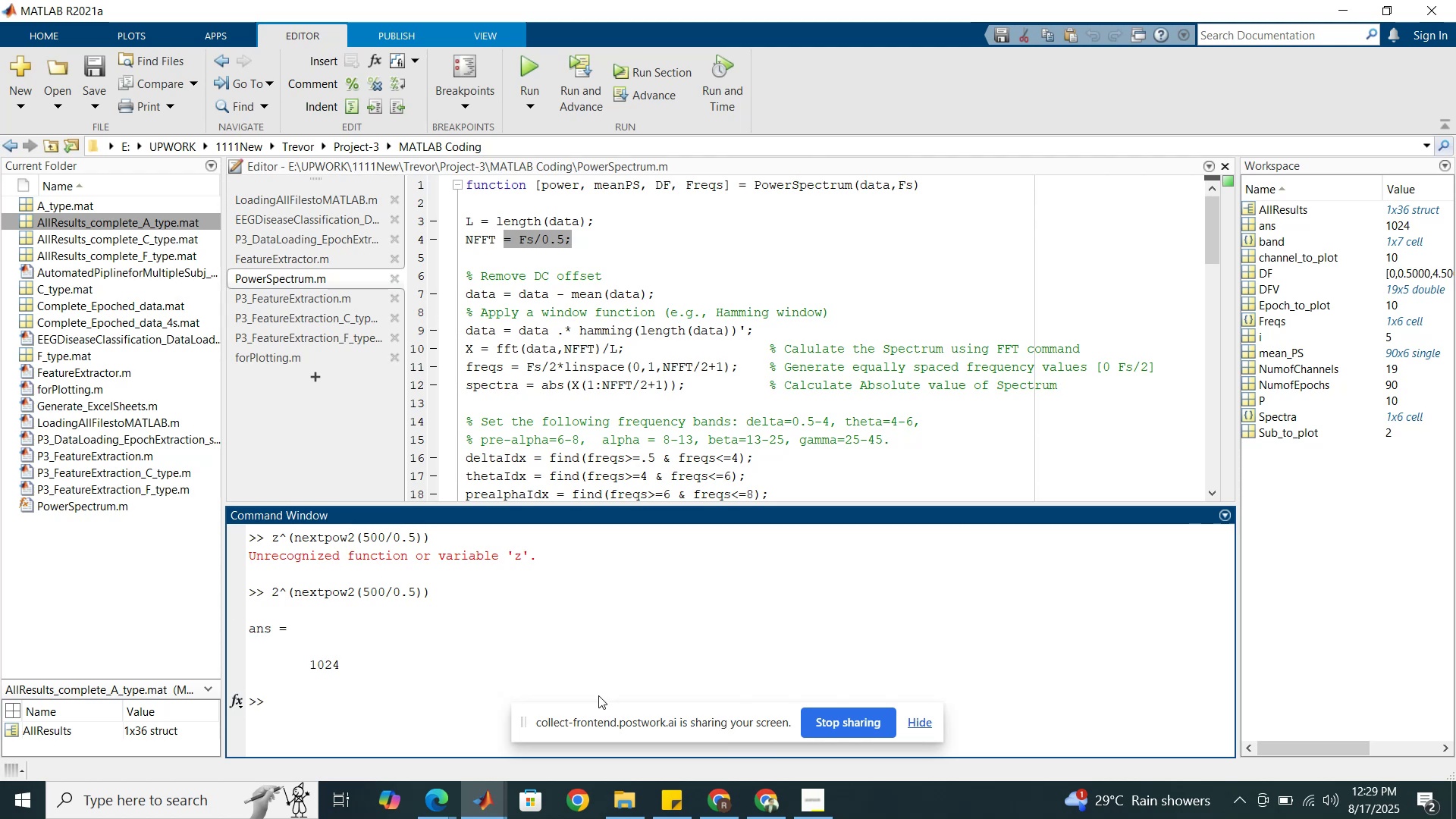 
wait(5.78)
 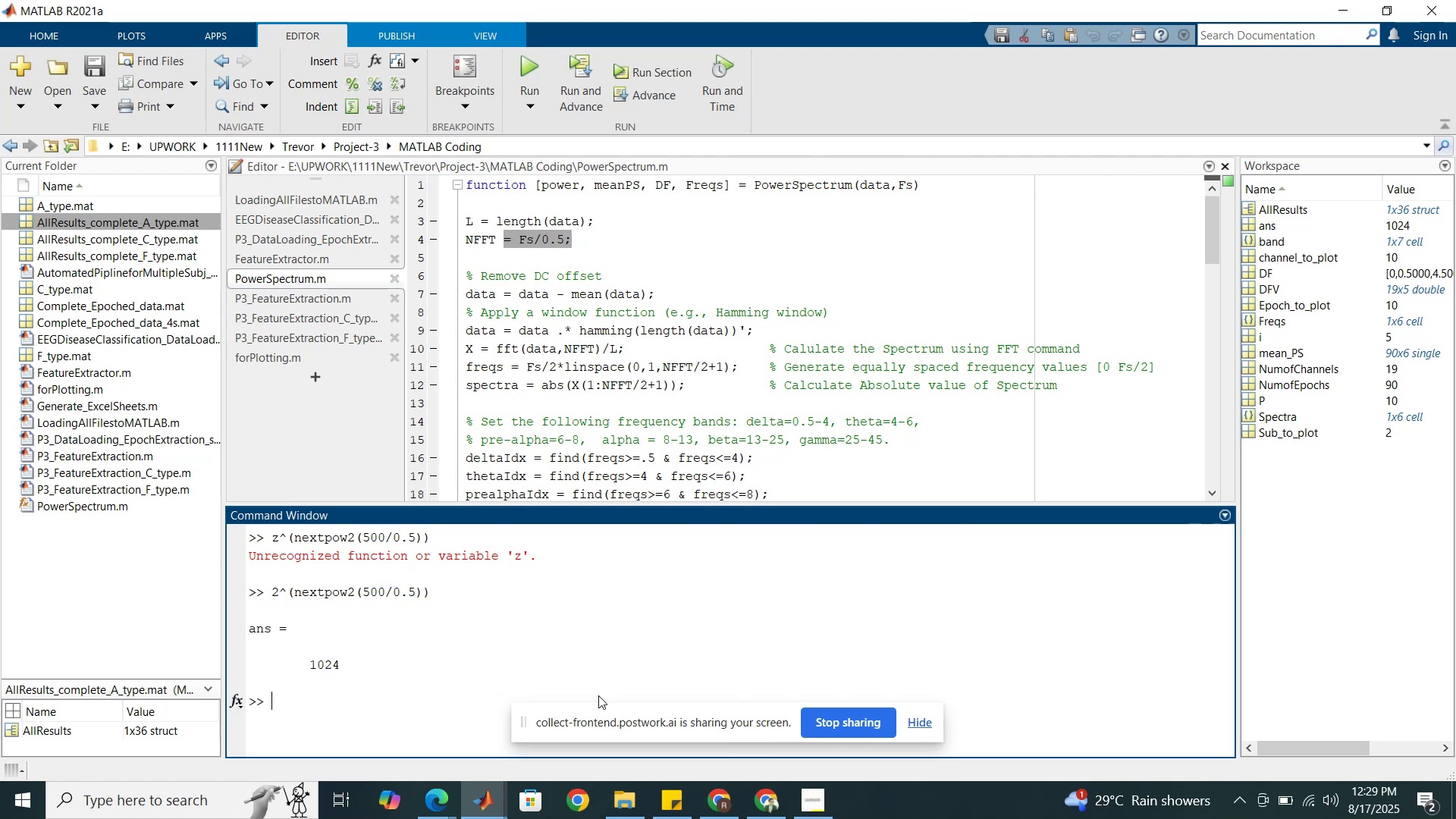 
left_click_drag(start_coordinate=[432, 590], to_coordinate=[271, 592])
 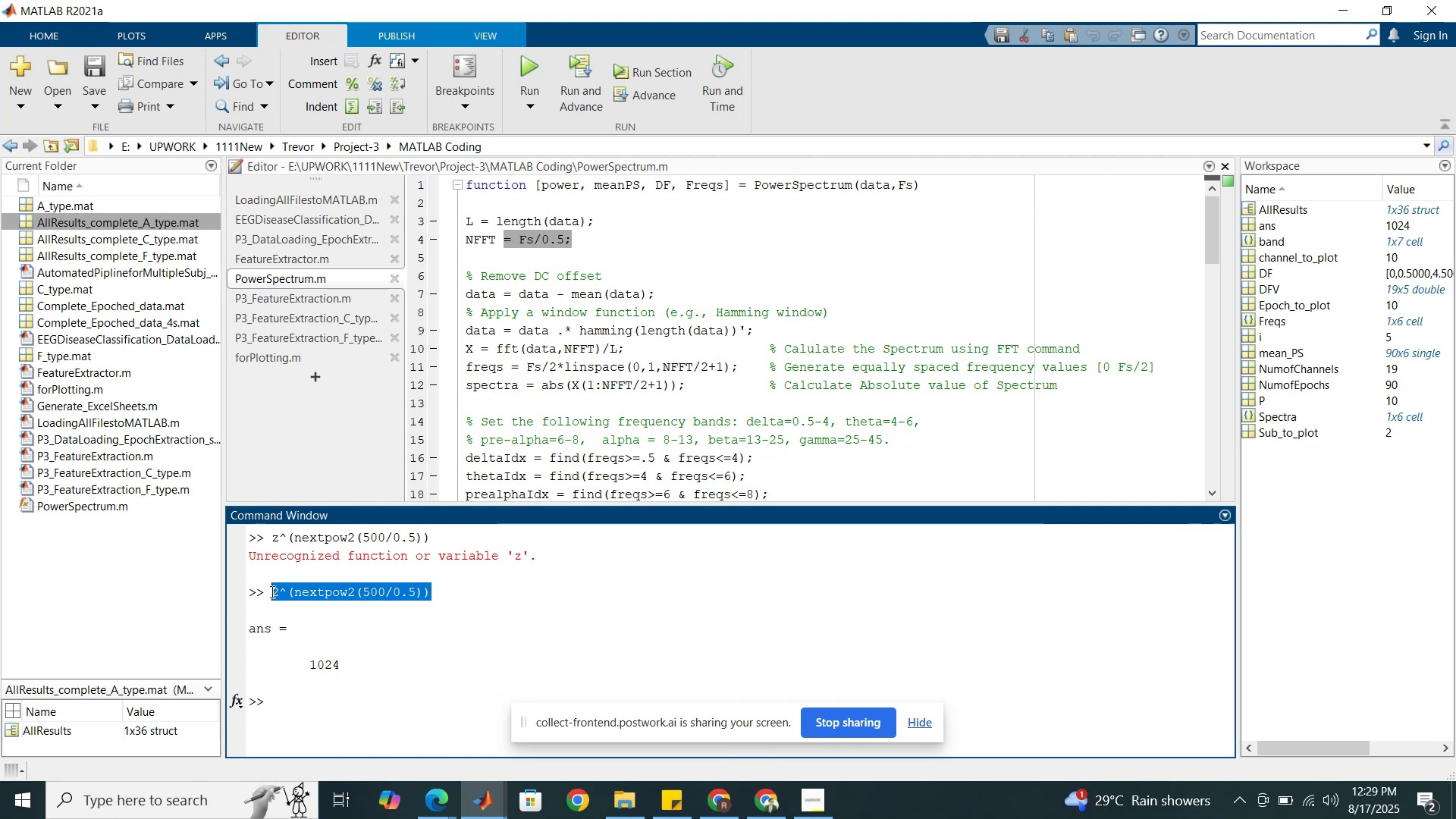 
key(Control+C)
 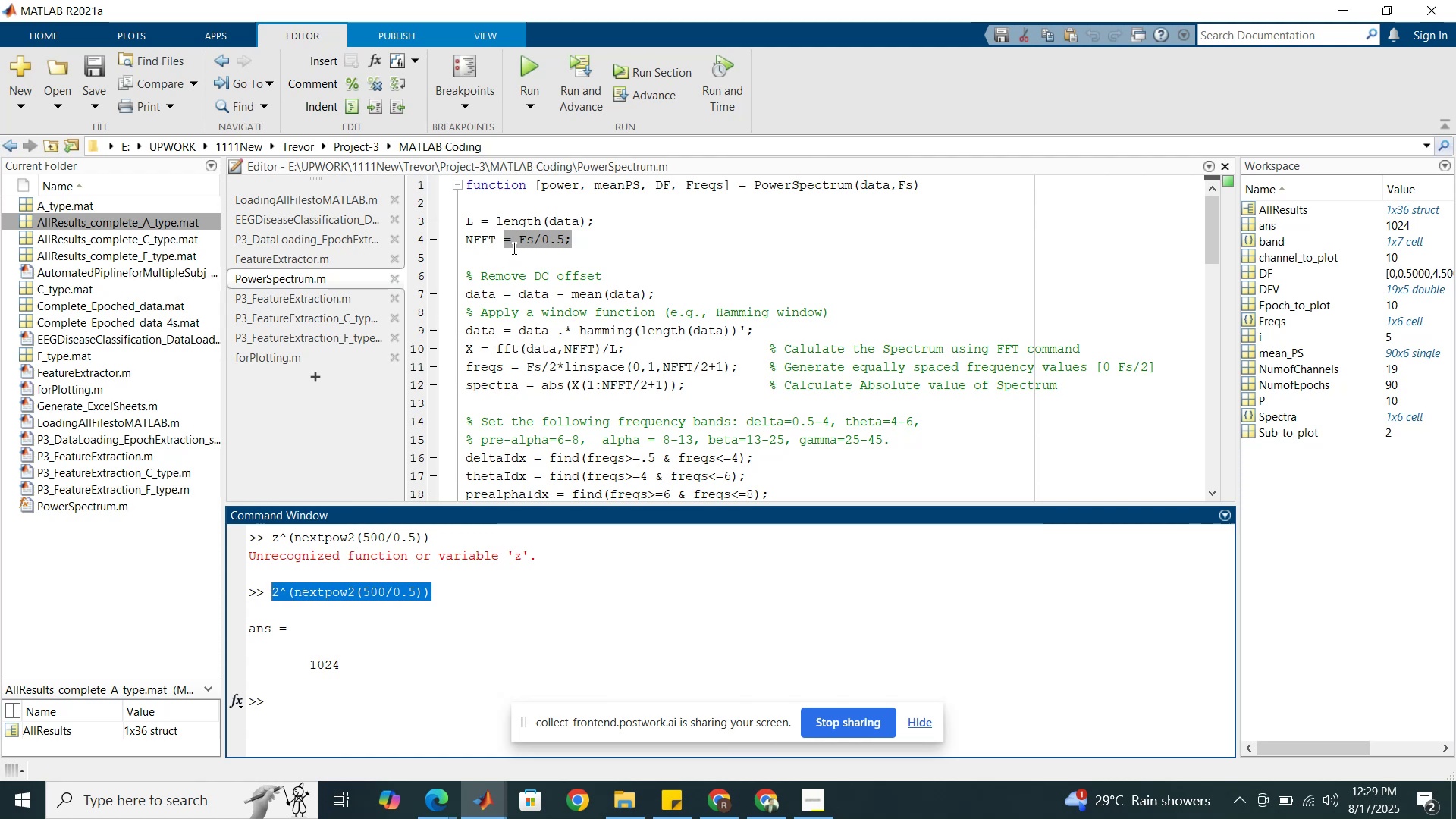 
left_click([516, 242])
 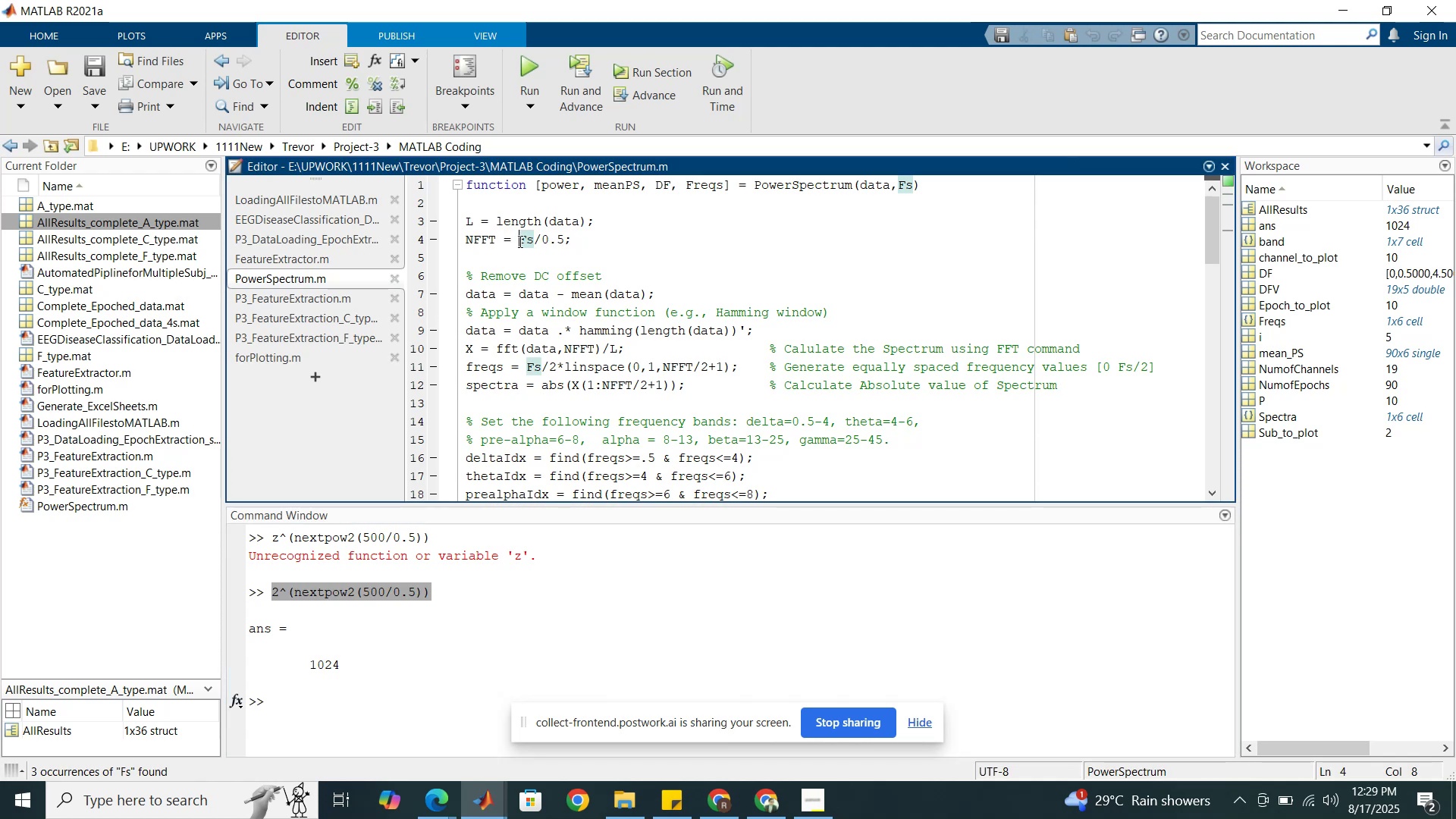 
key(Control+V)
 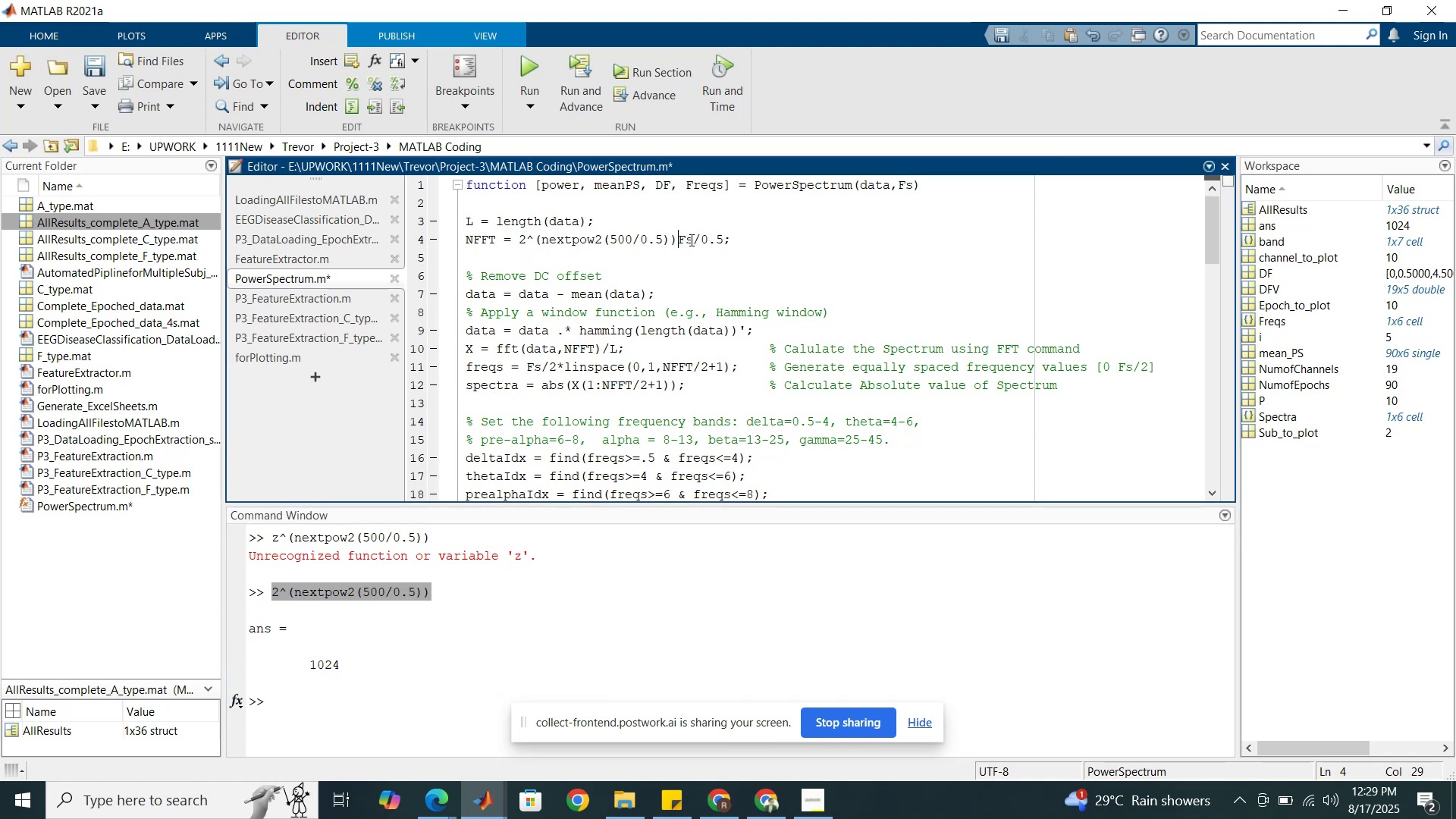 
left_click_drag(start_coordinate=[690, 240], to_coordinate=[679, 237])
 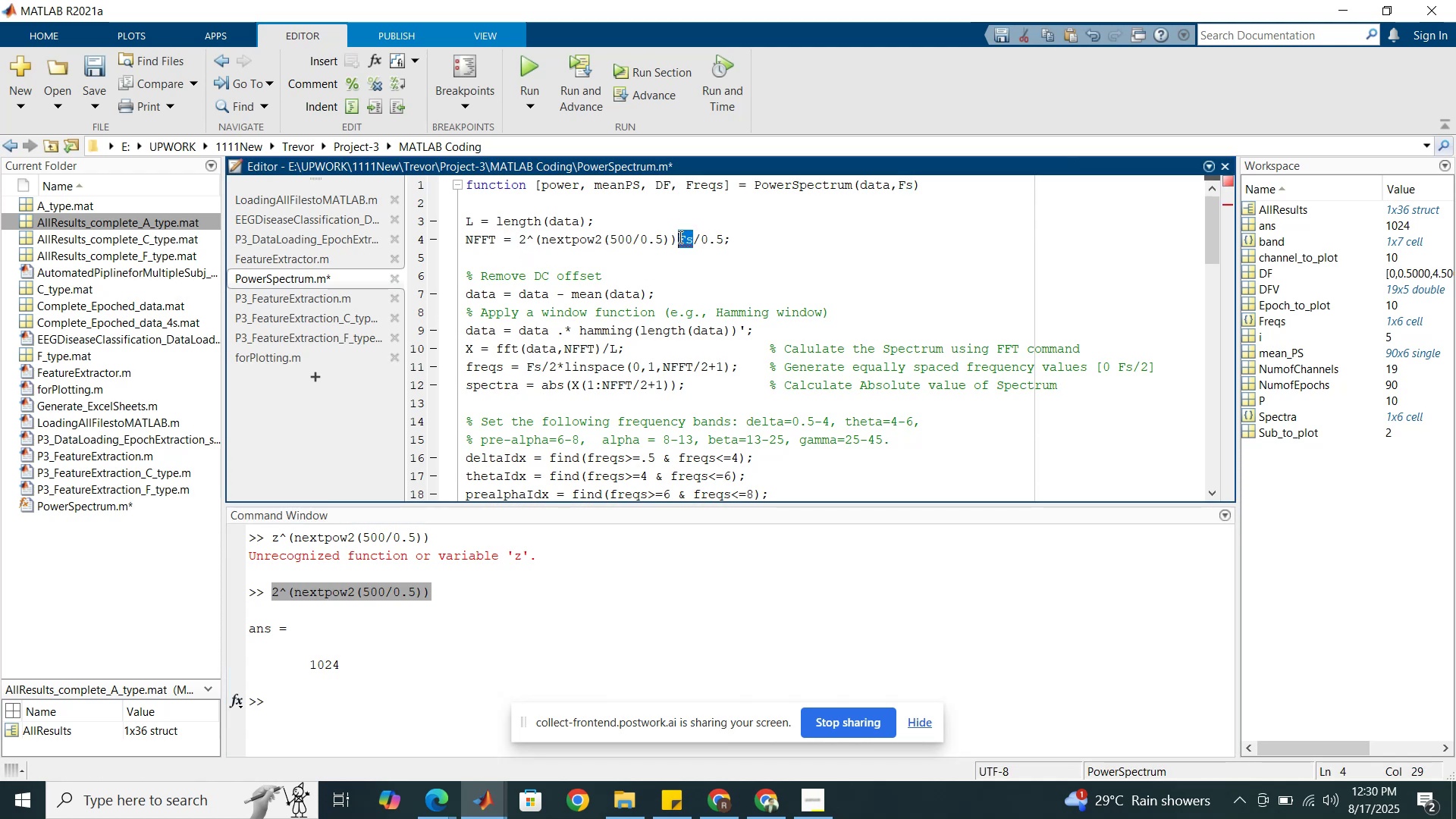 
key(Control+C)
 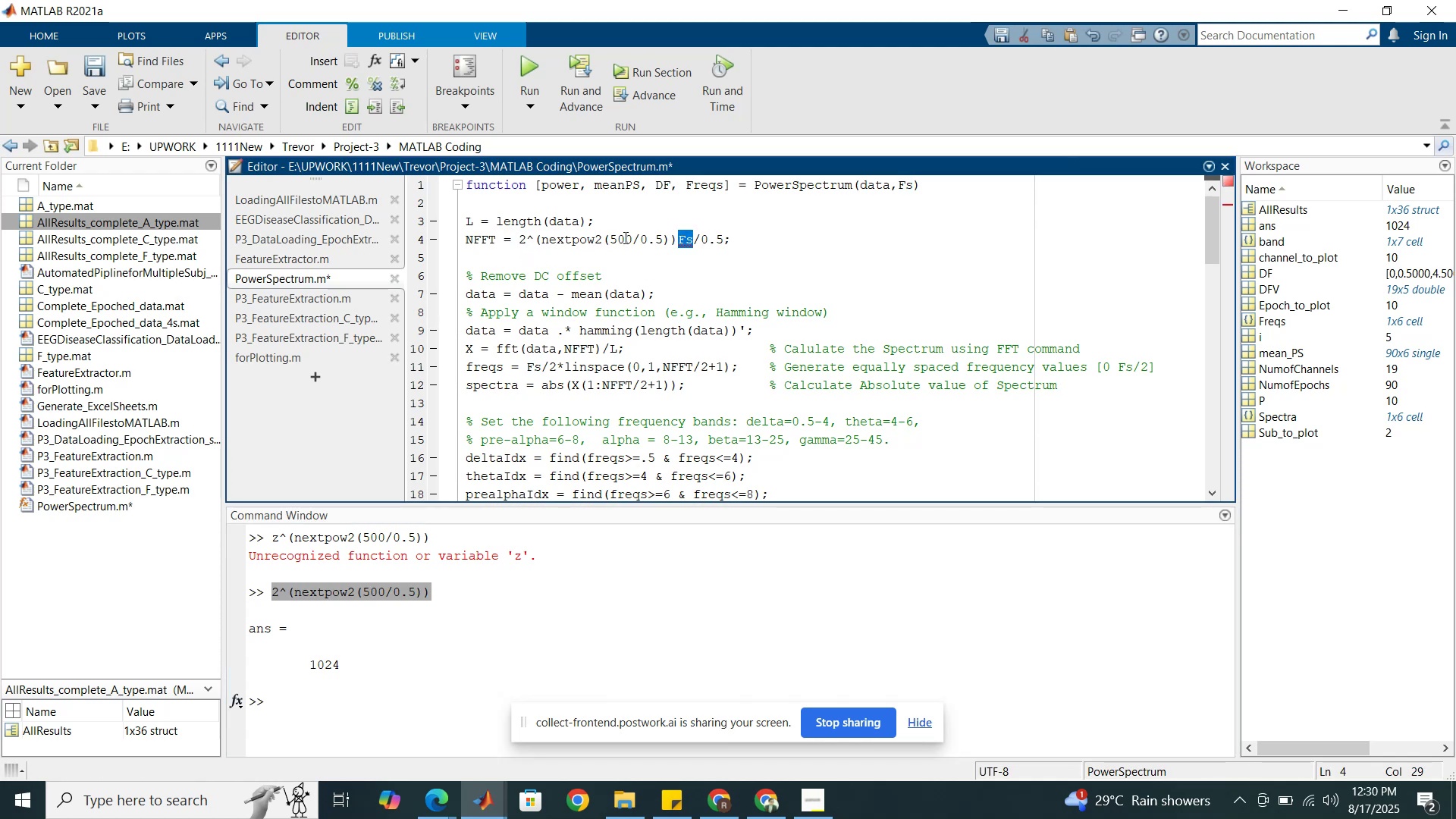 
left_click_drag(start_coordinate=[629, 237], to_coordinate=[613, 235])
 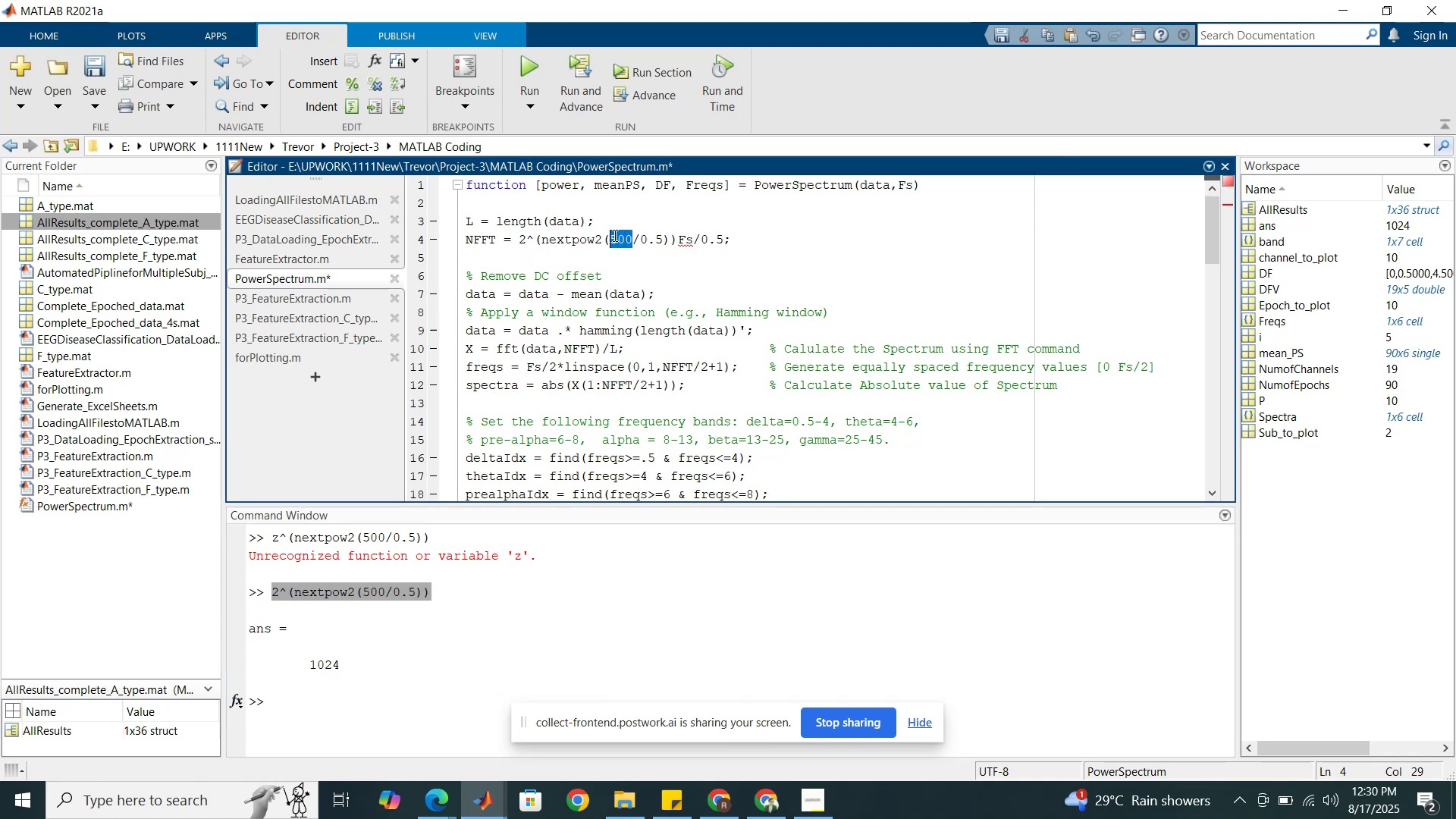 
key(Control+V)
 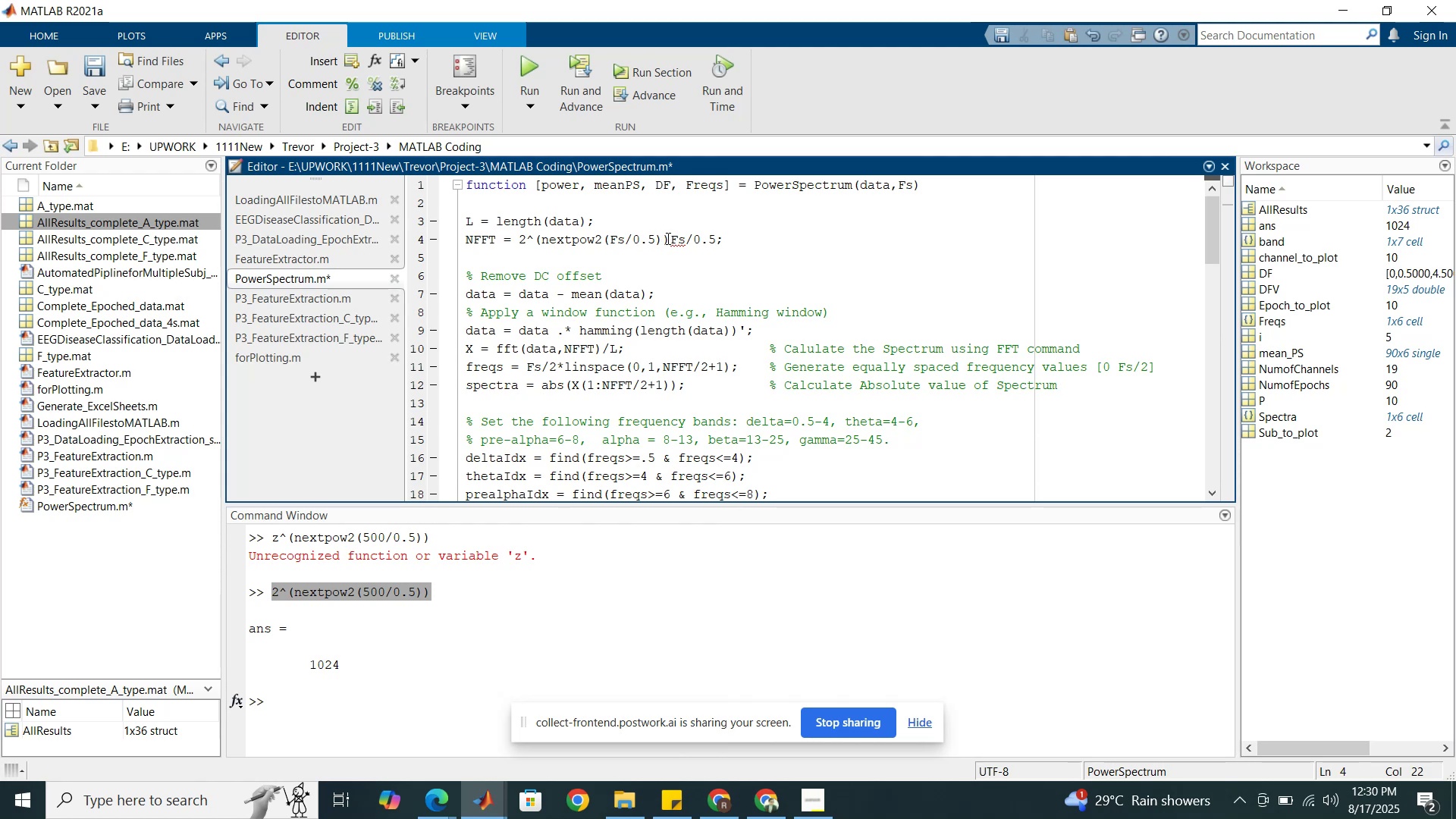 
left_click_drag(start_coordinate=[670, 238], to_coordinate=[714, 237])
 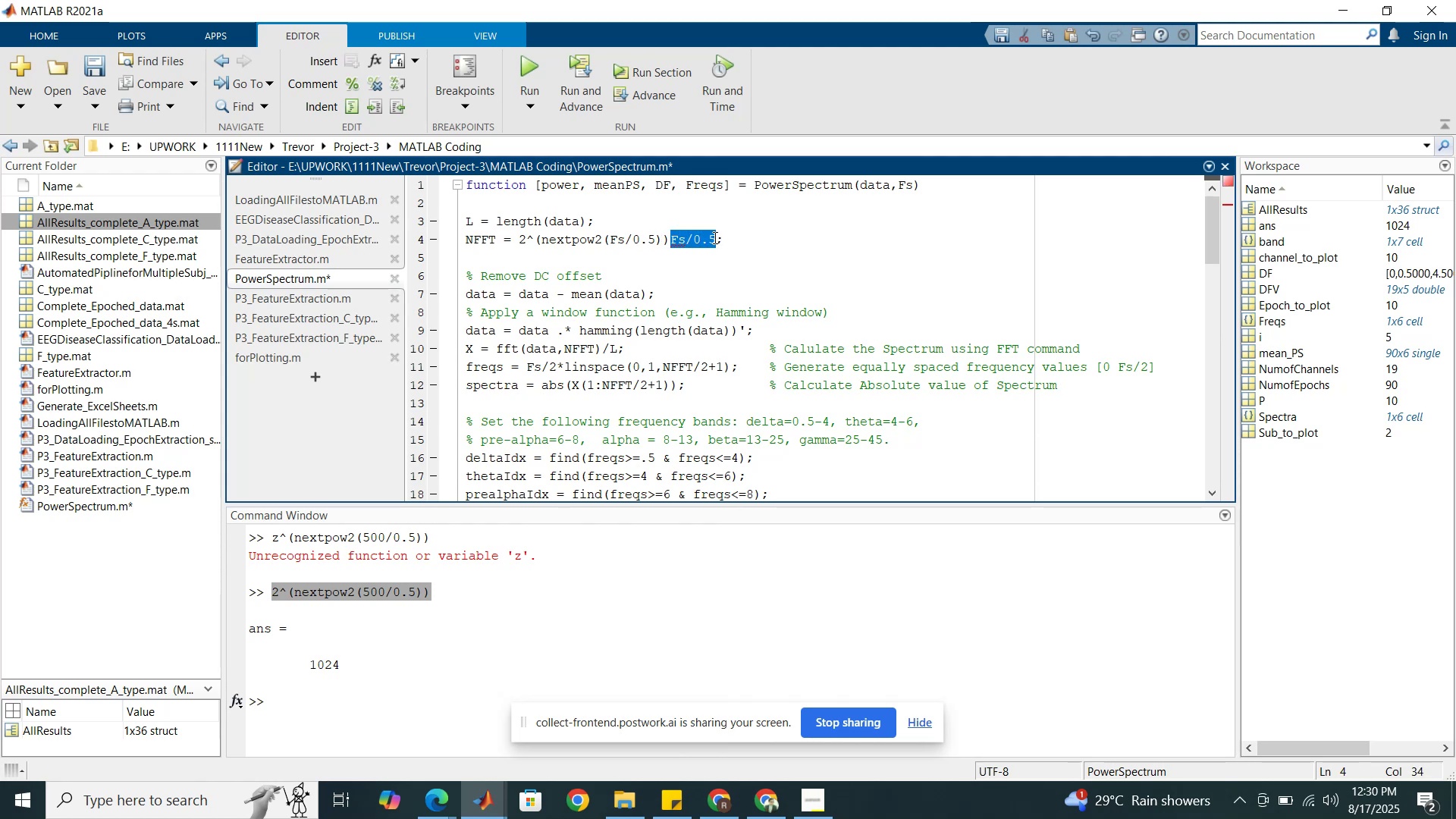 
key(Backspace)
 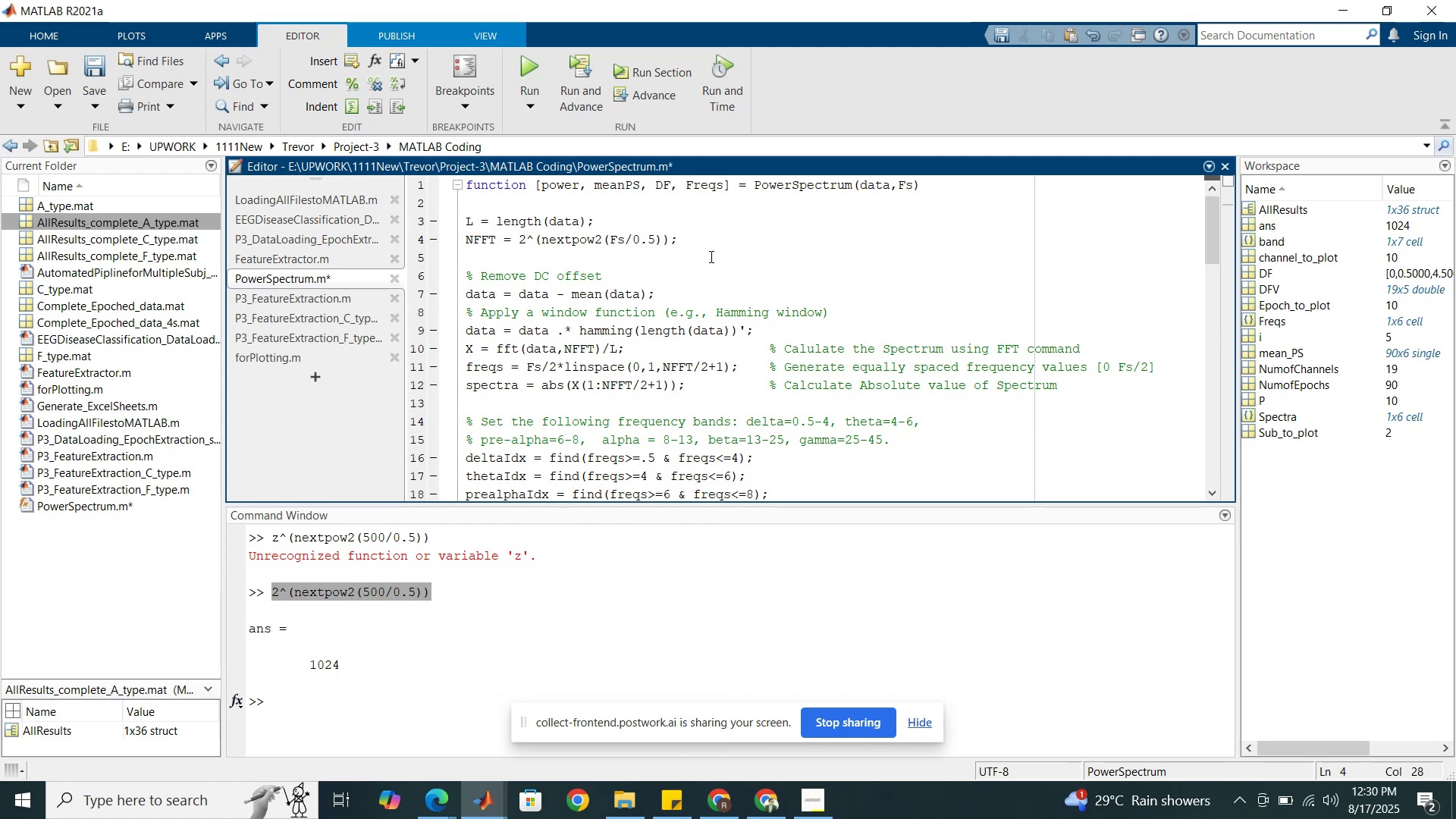 
left_click([710, 256])
 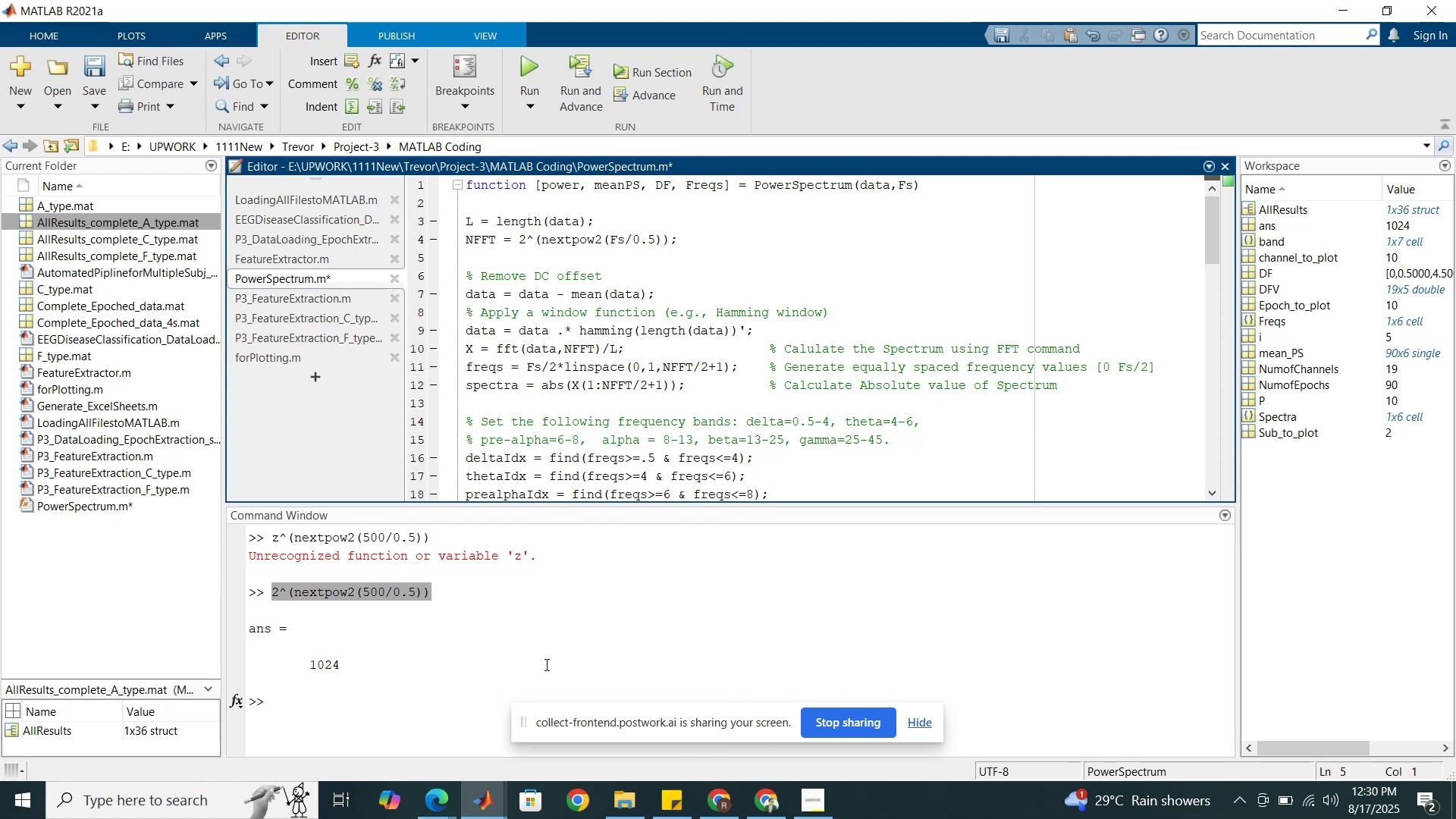 
wait(13.42)
 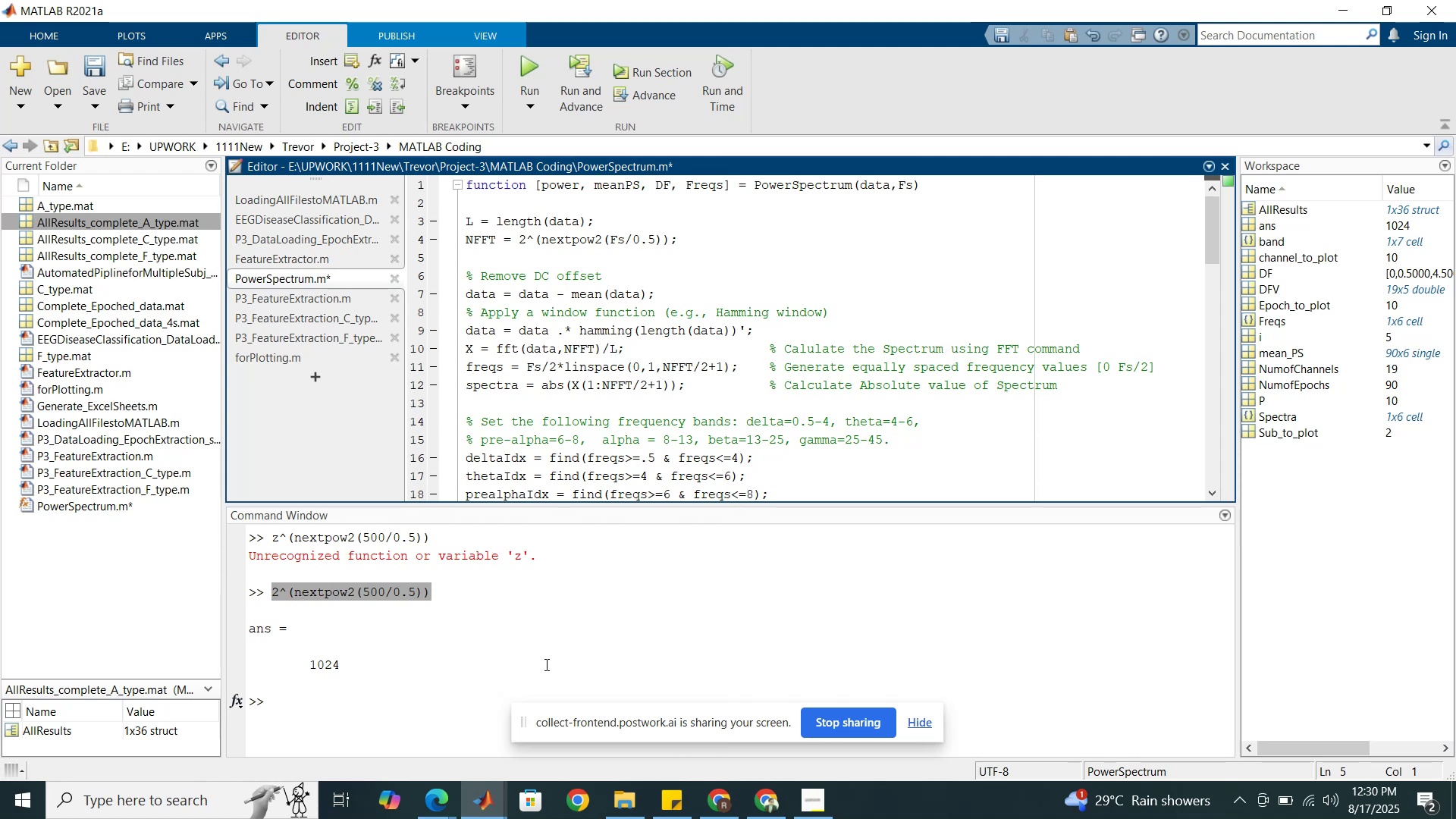 
left_click([757, 805])
 